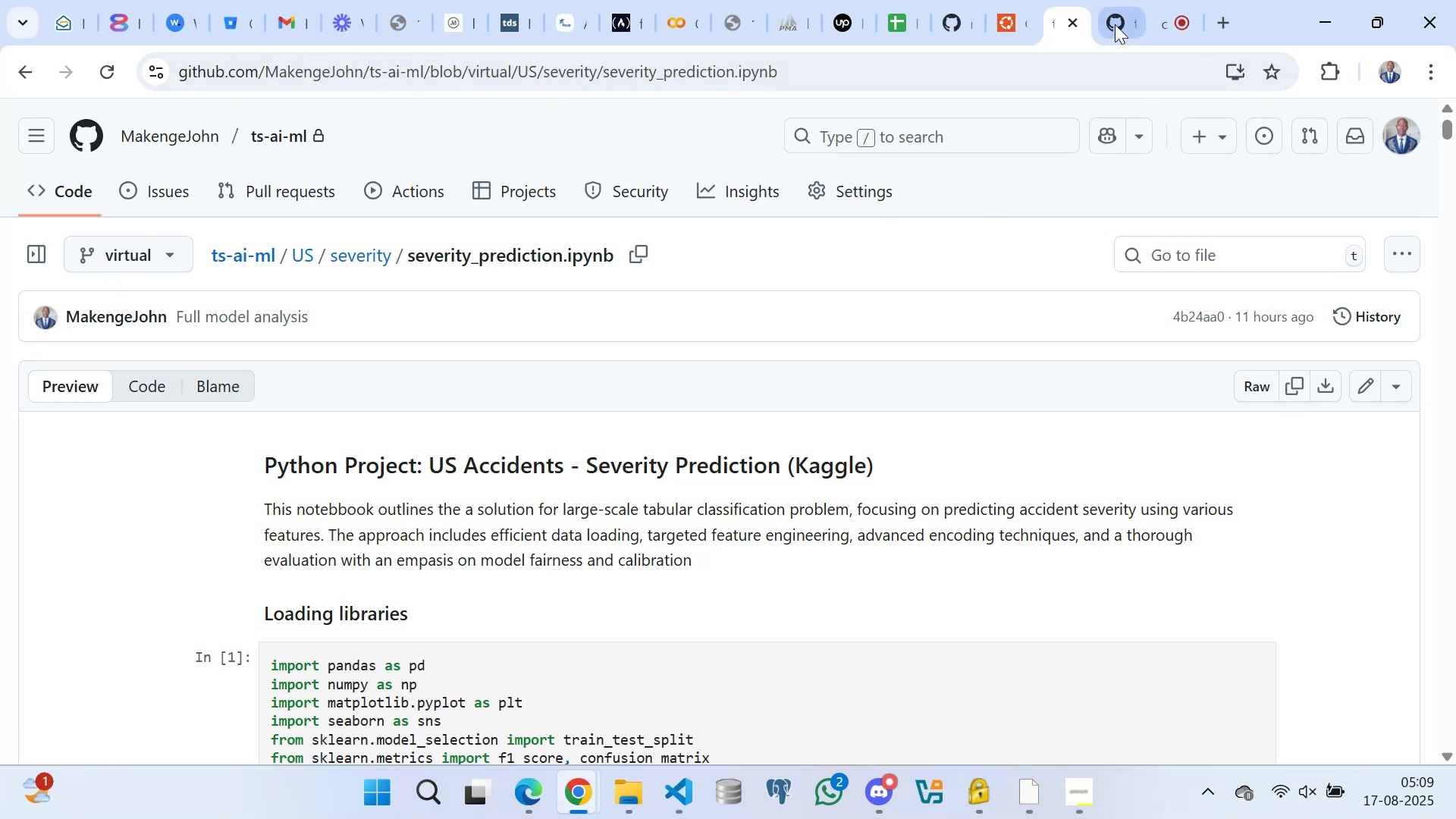 
left_click([1111, 22])
 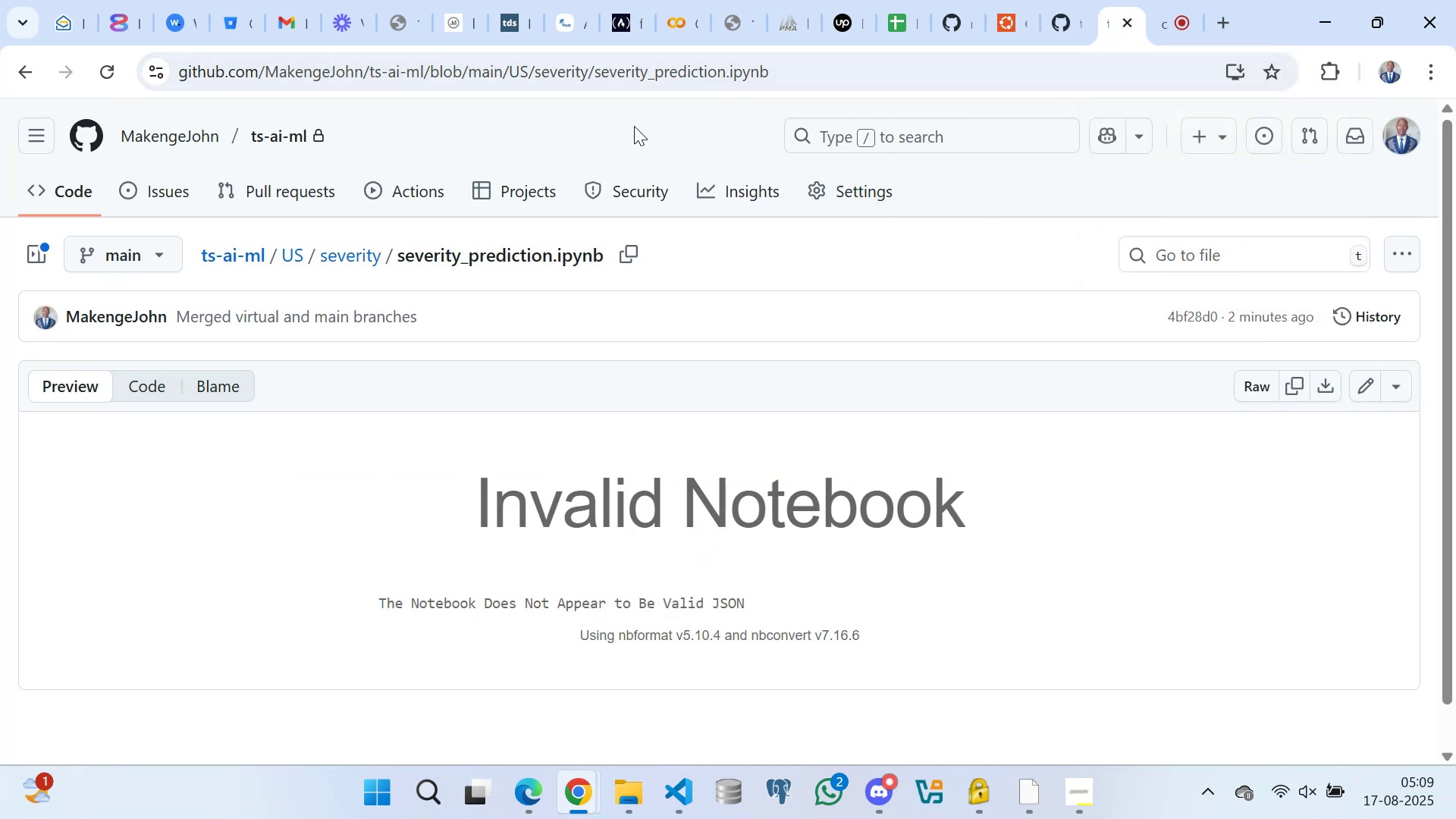 
left_click([626, 123])
 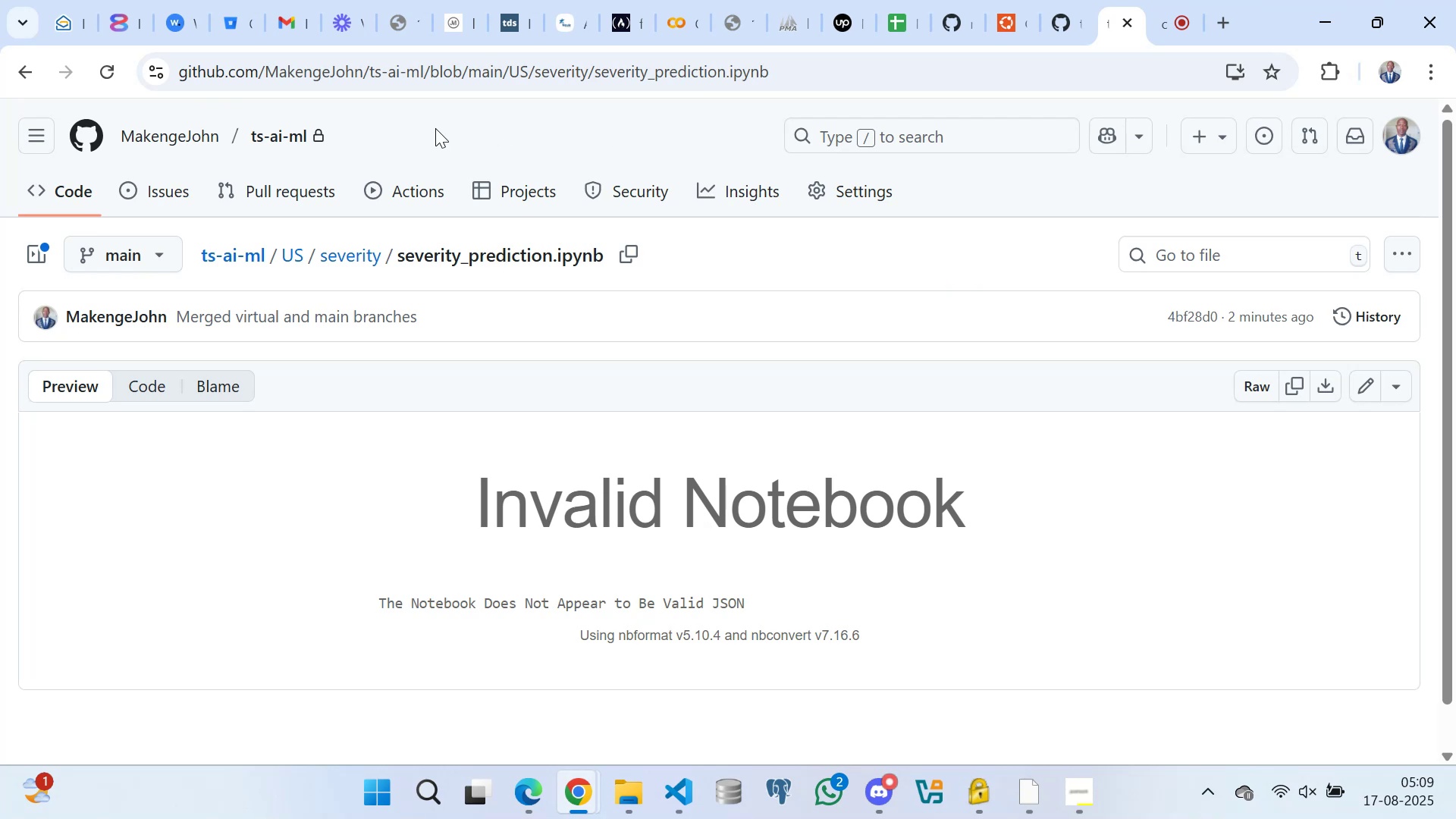 
left_click([435, 128])
 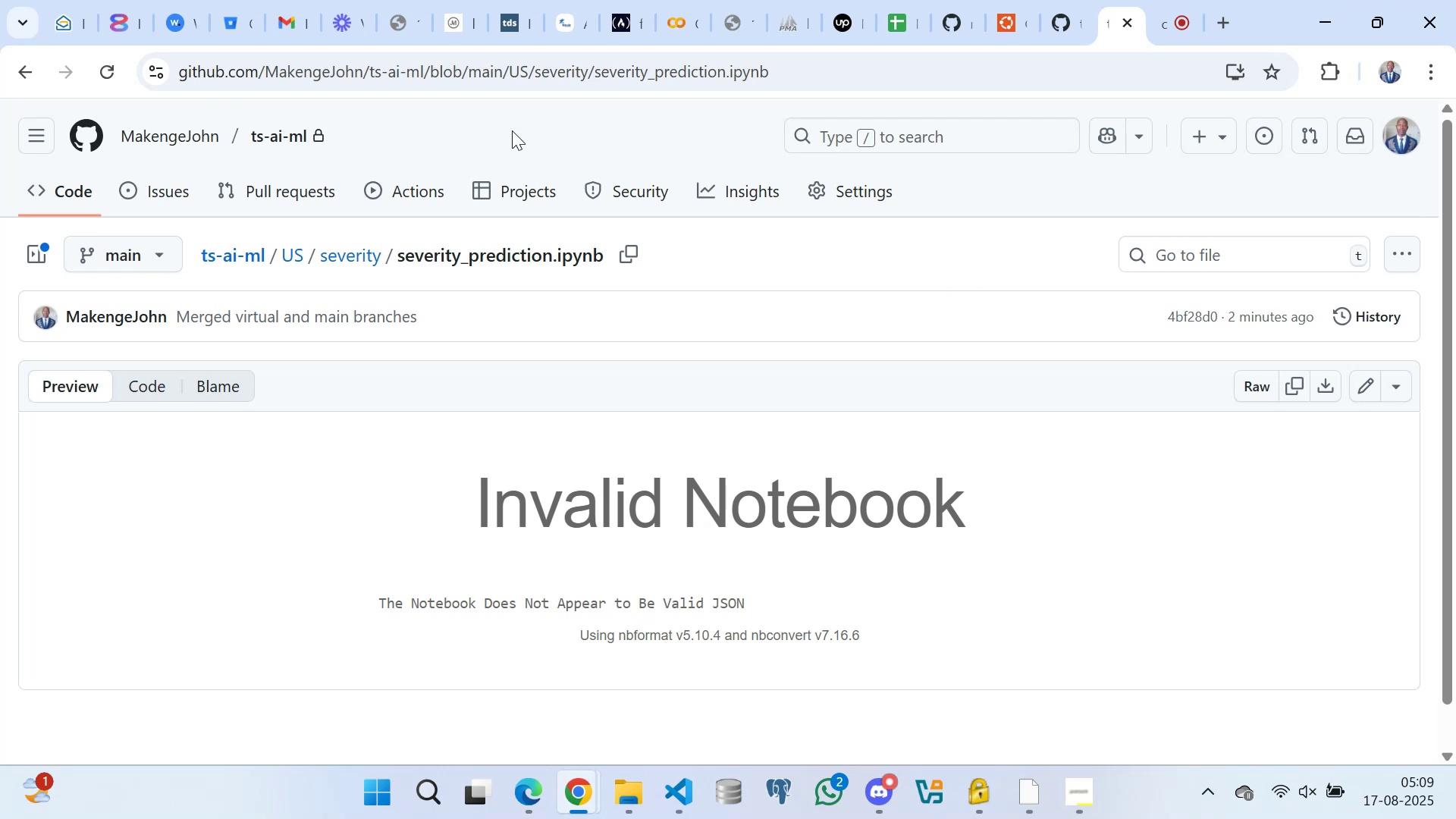 
left_click([515, 129])
 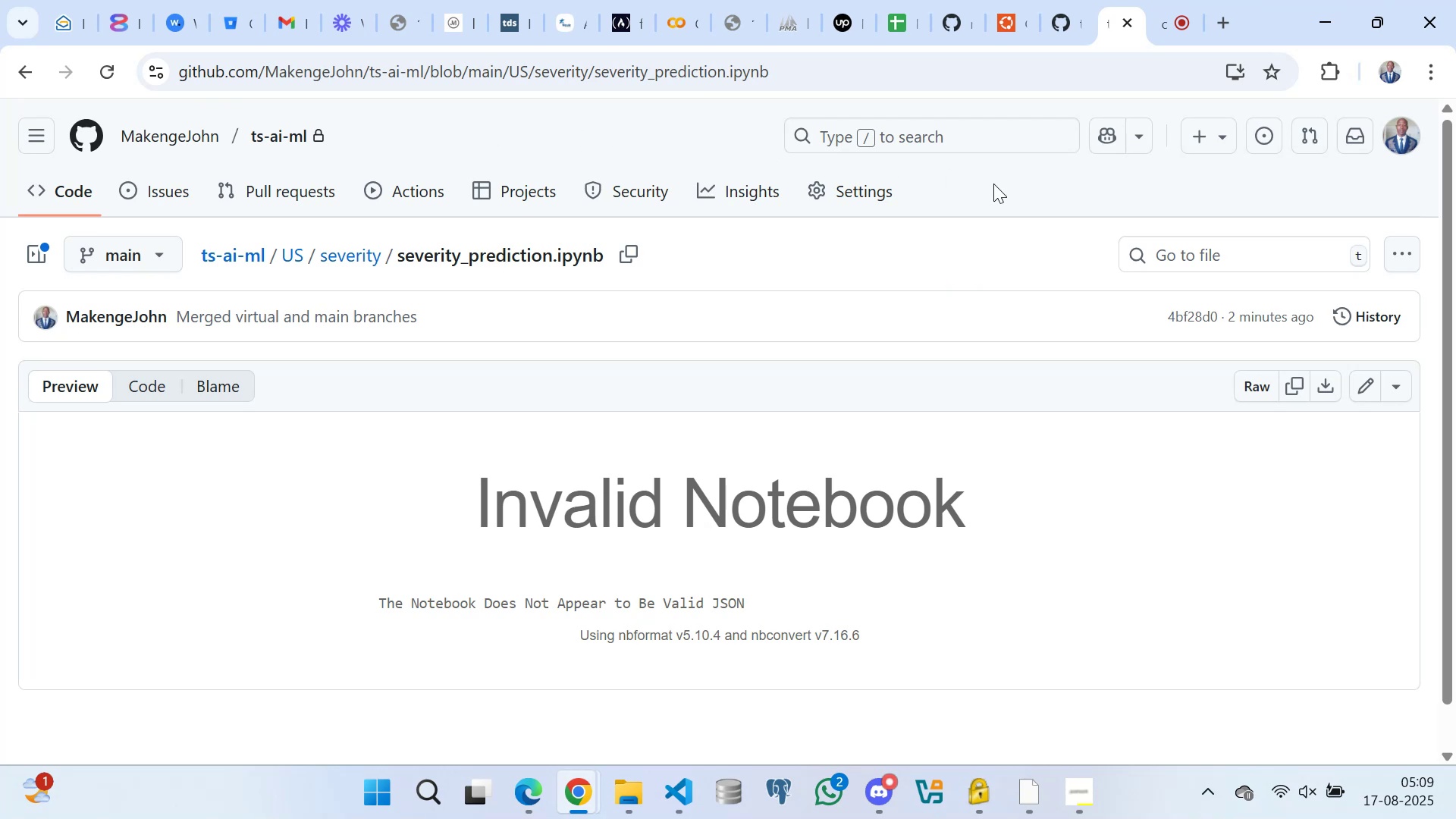 
left_click([990, 195])
 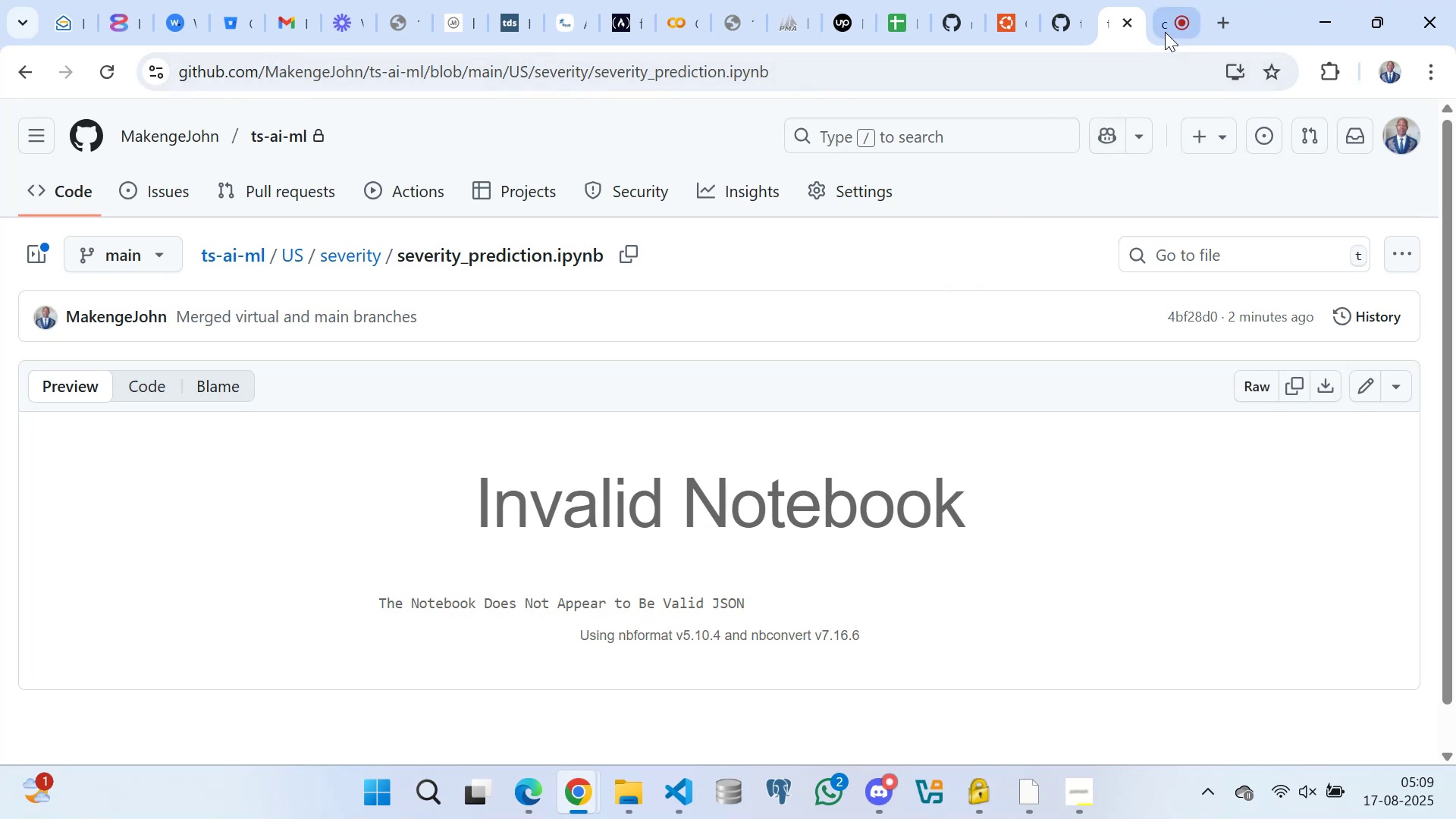 
left_click([1167, 22])
 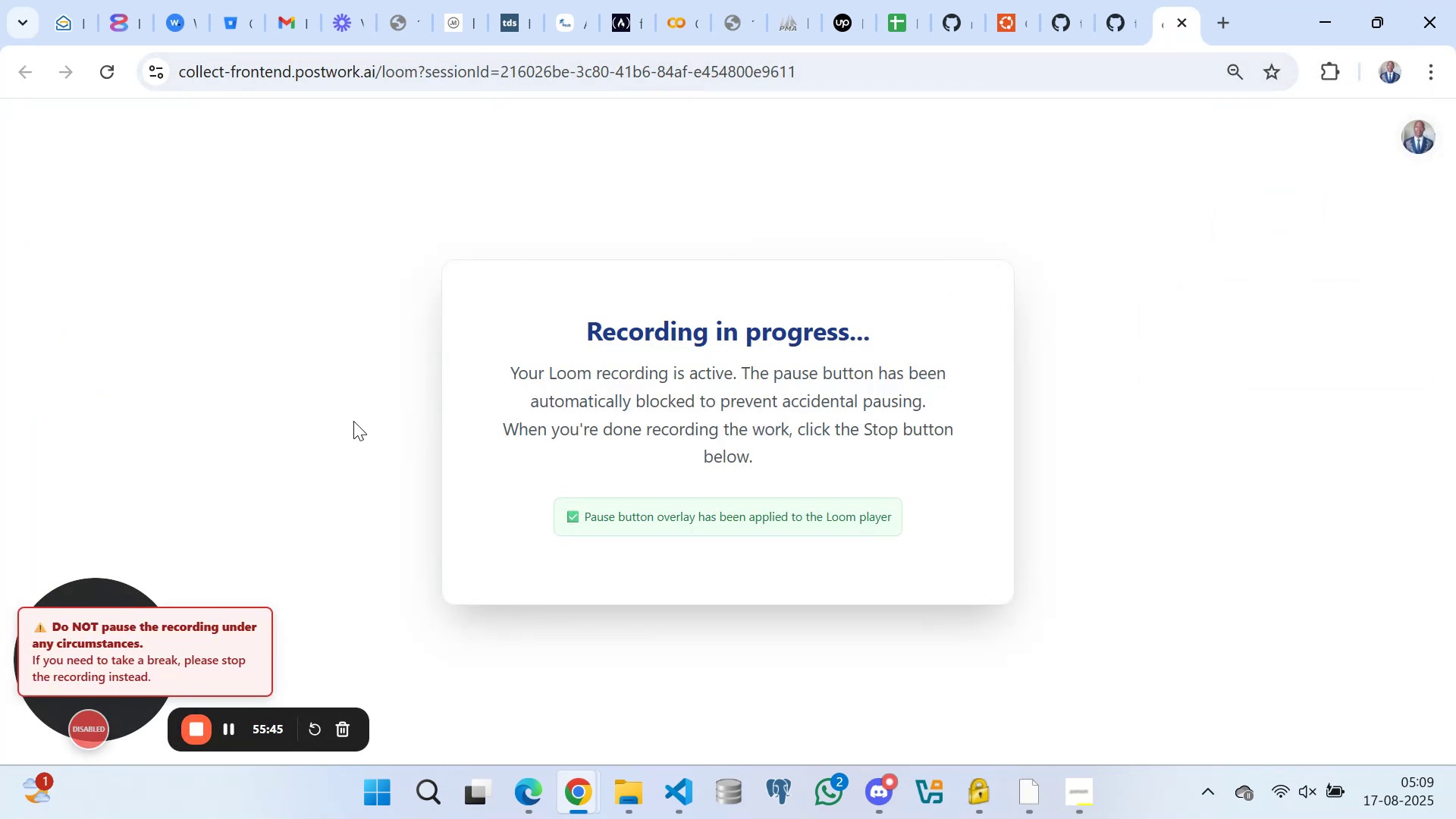 
left_click([340, 296])
 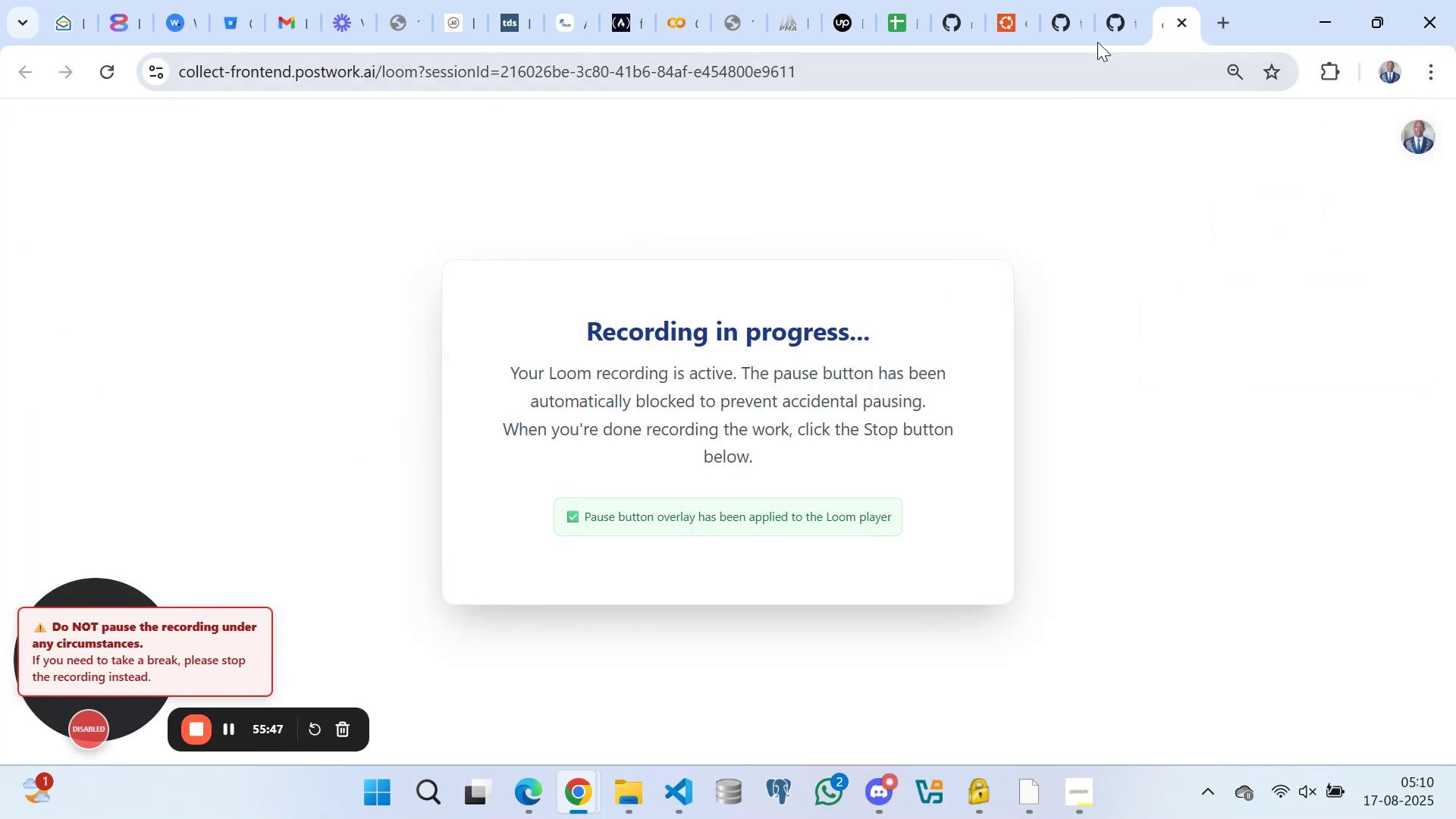 
left_click([1112, 21])
 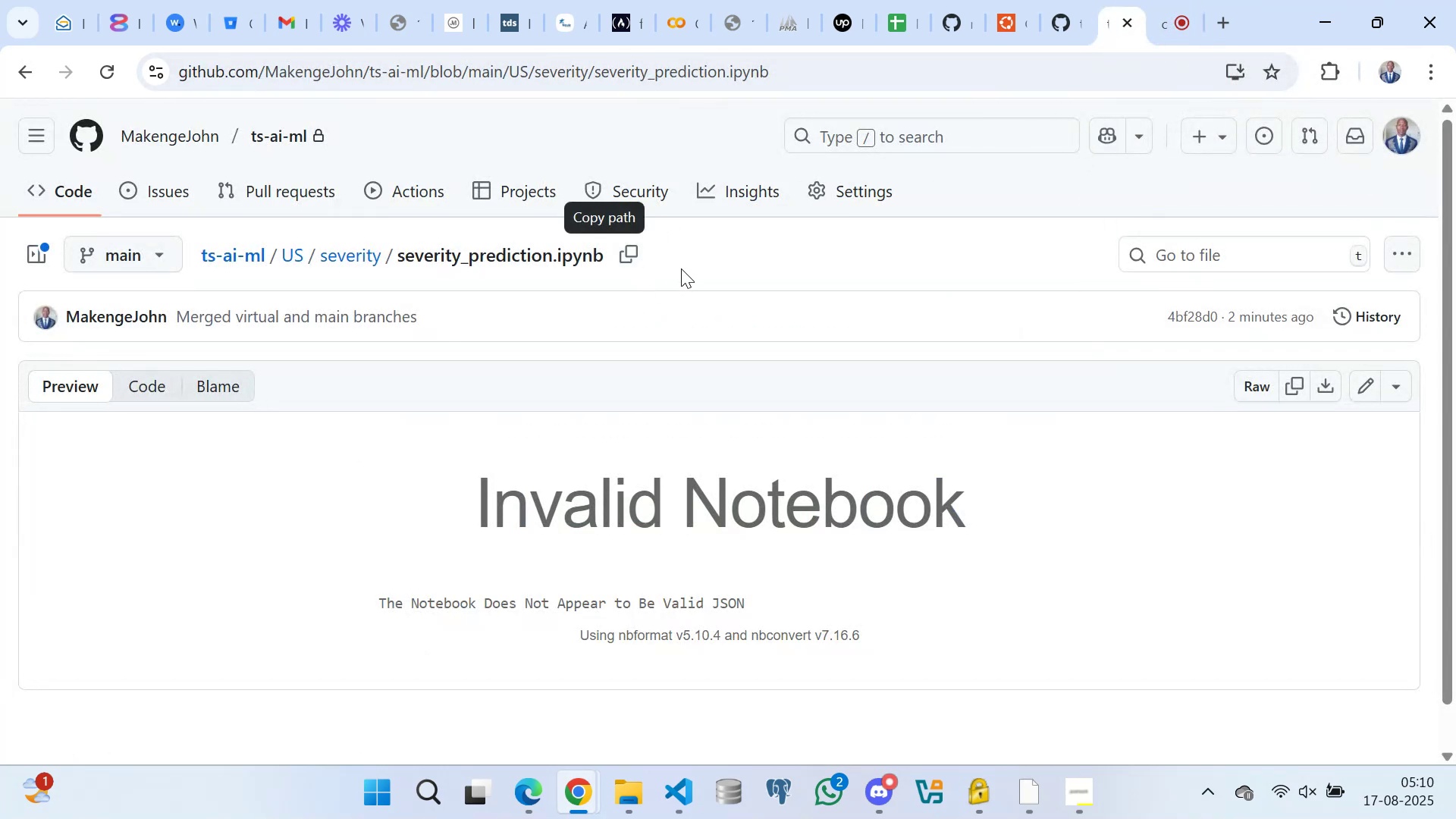 
left_click([691, 256])
 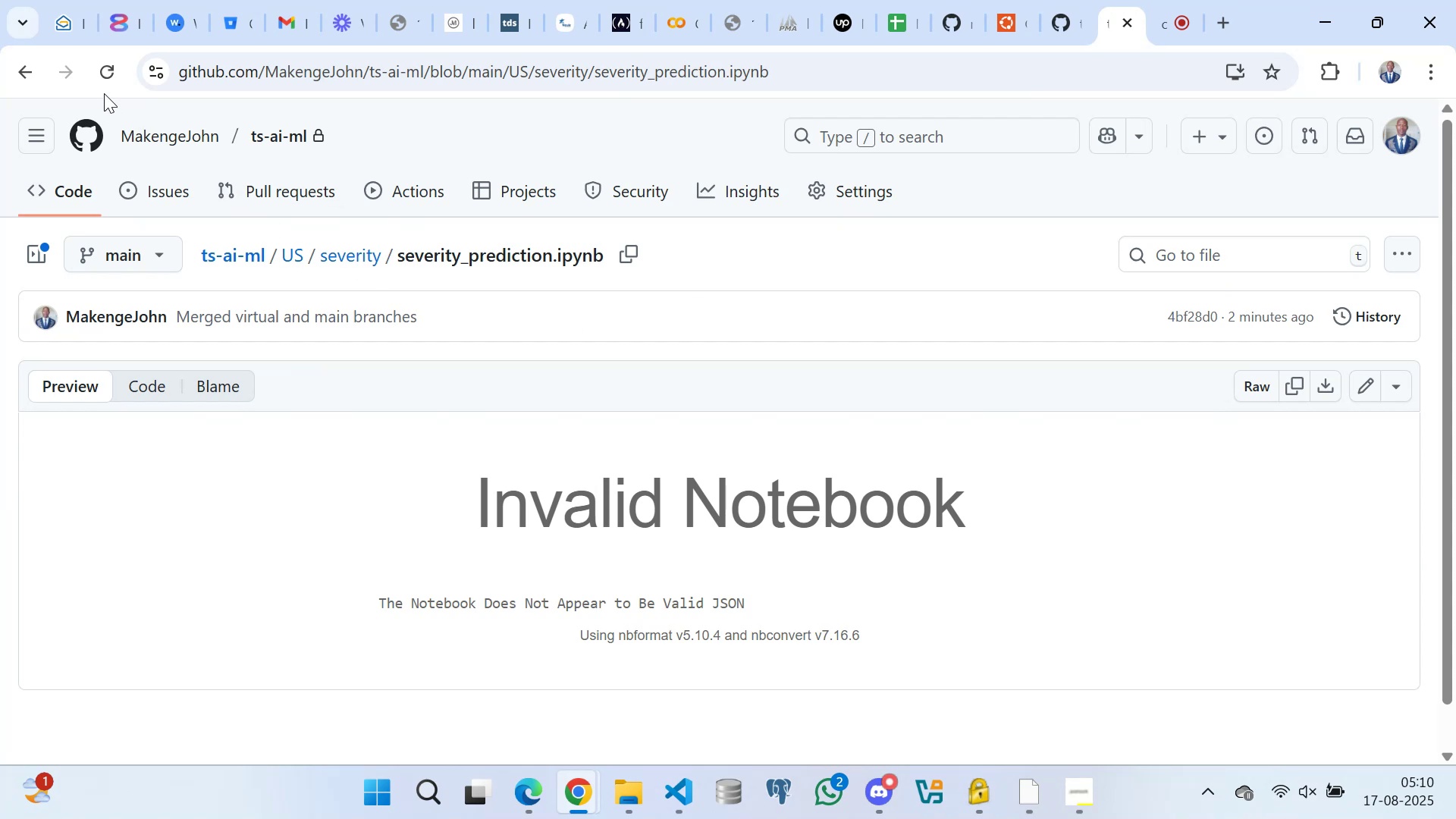 
left_click([101, 65])
 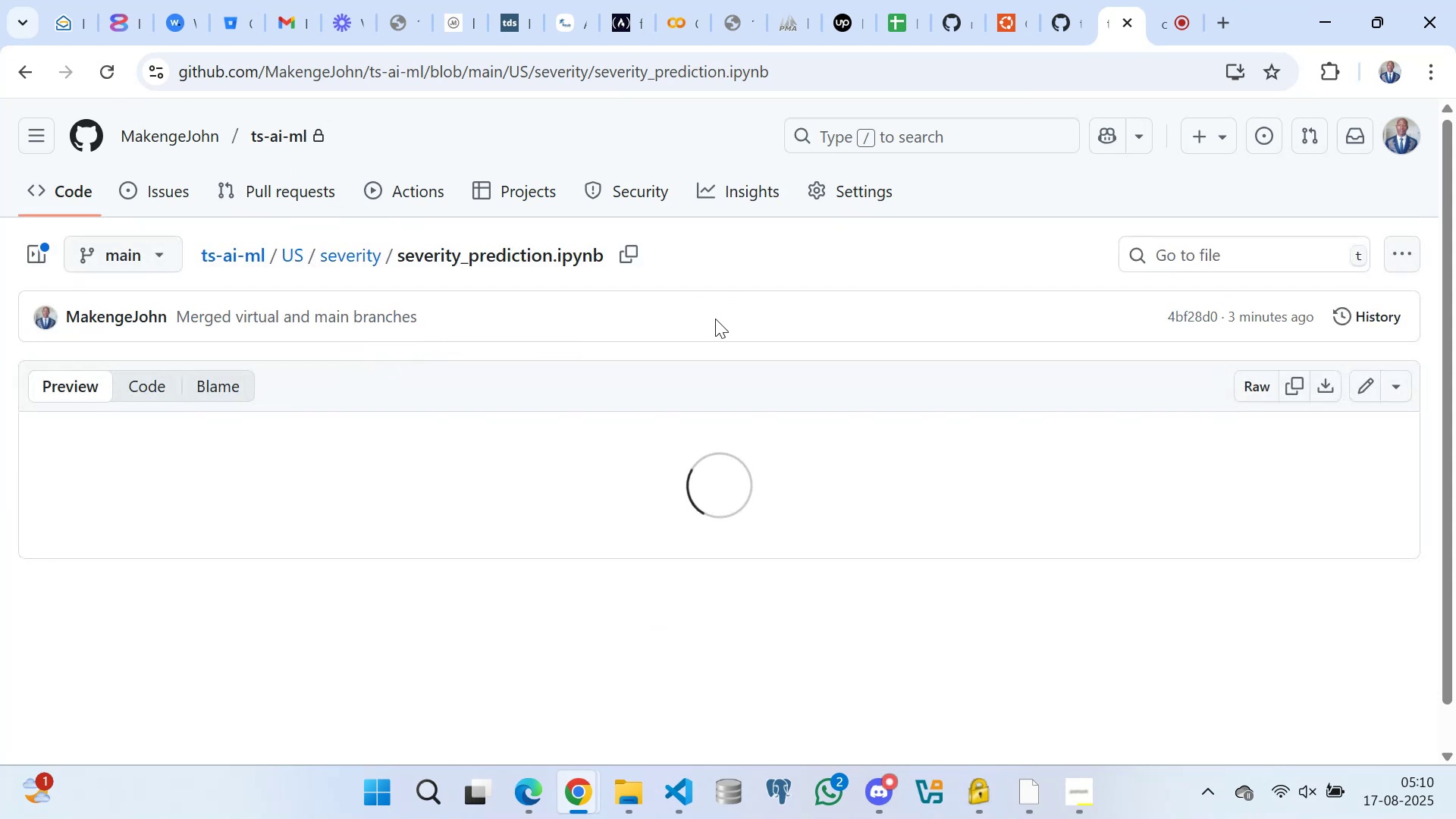 
left_click([715, 318])
 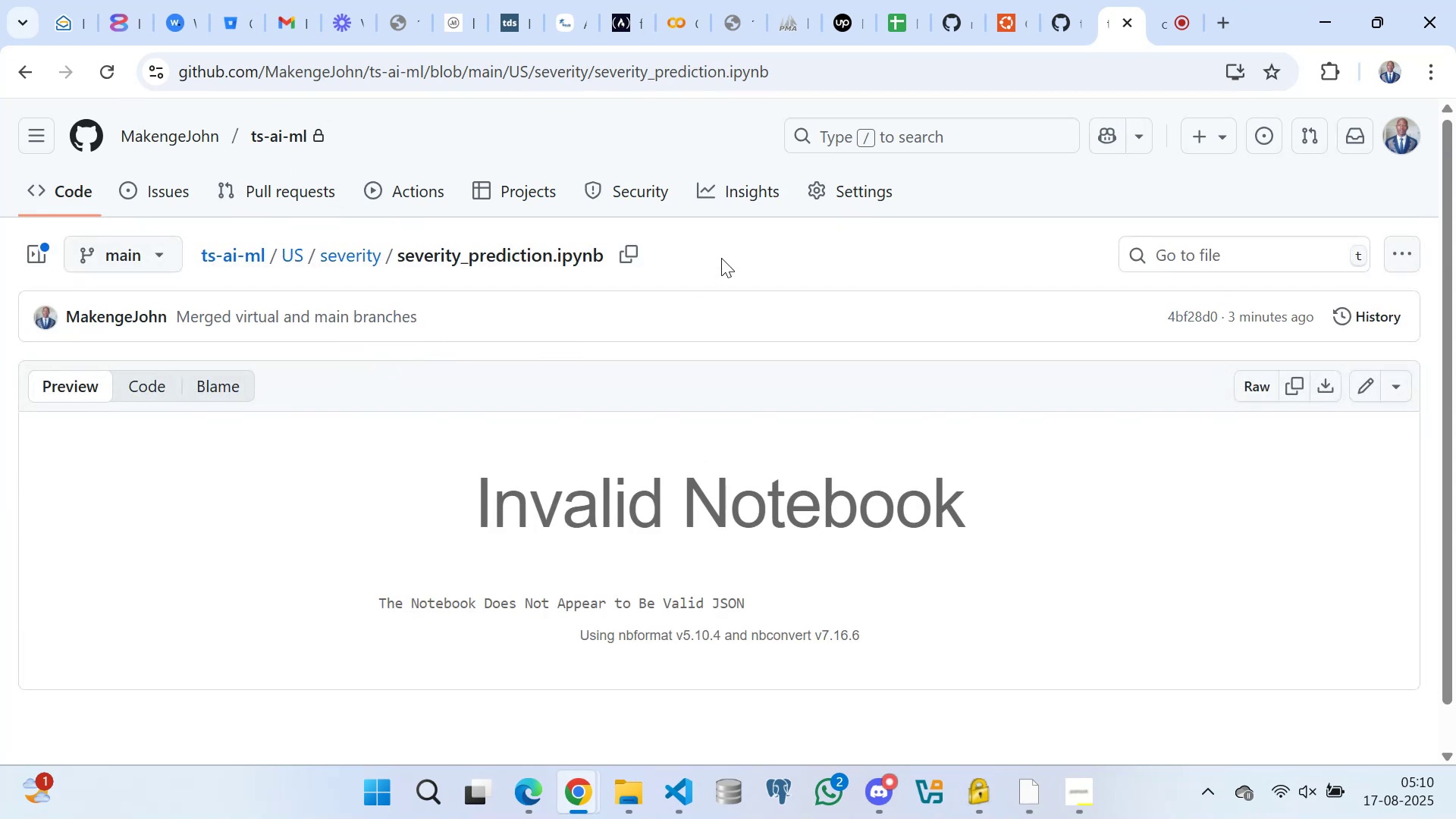 
left_click([721, 258])
 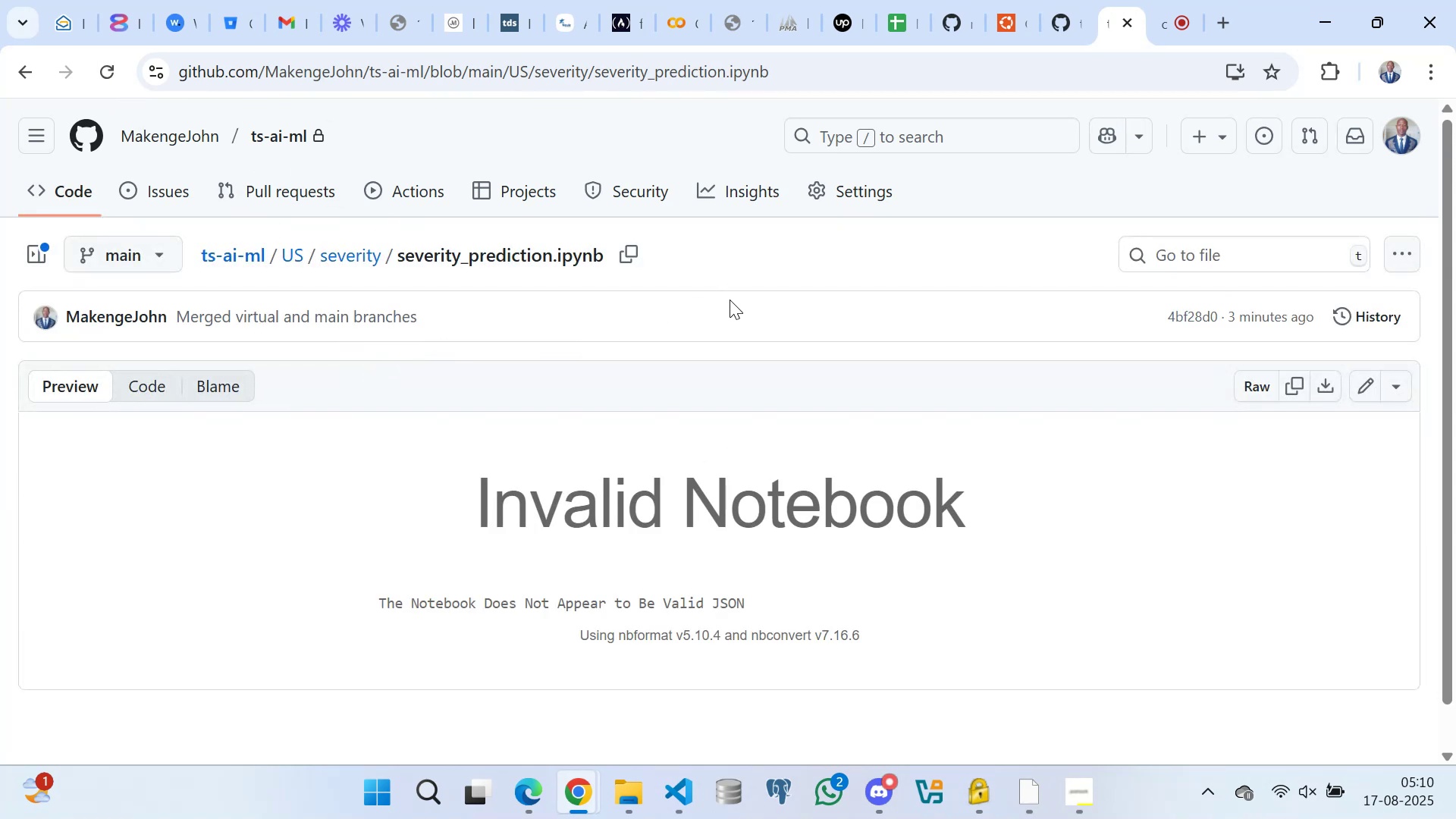 
scroll: coordinate [714, 395], scroll_direction: down, amount: 4.0
 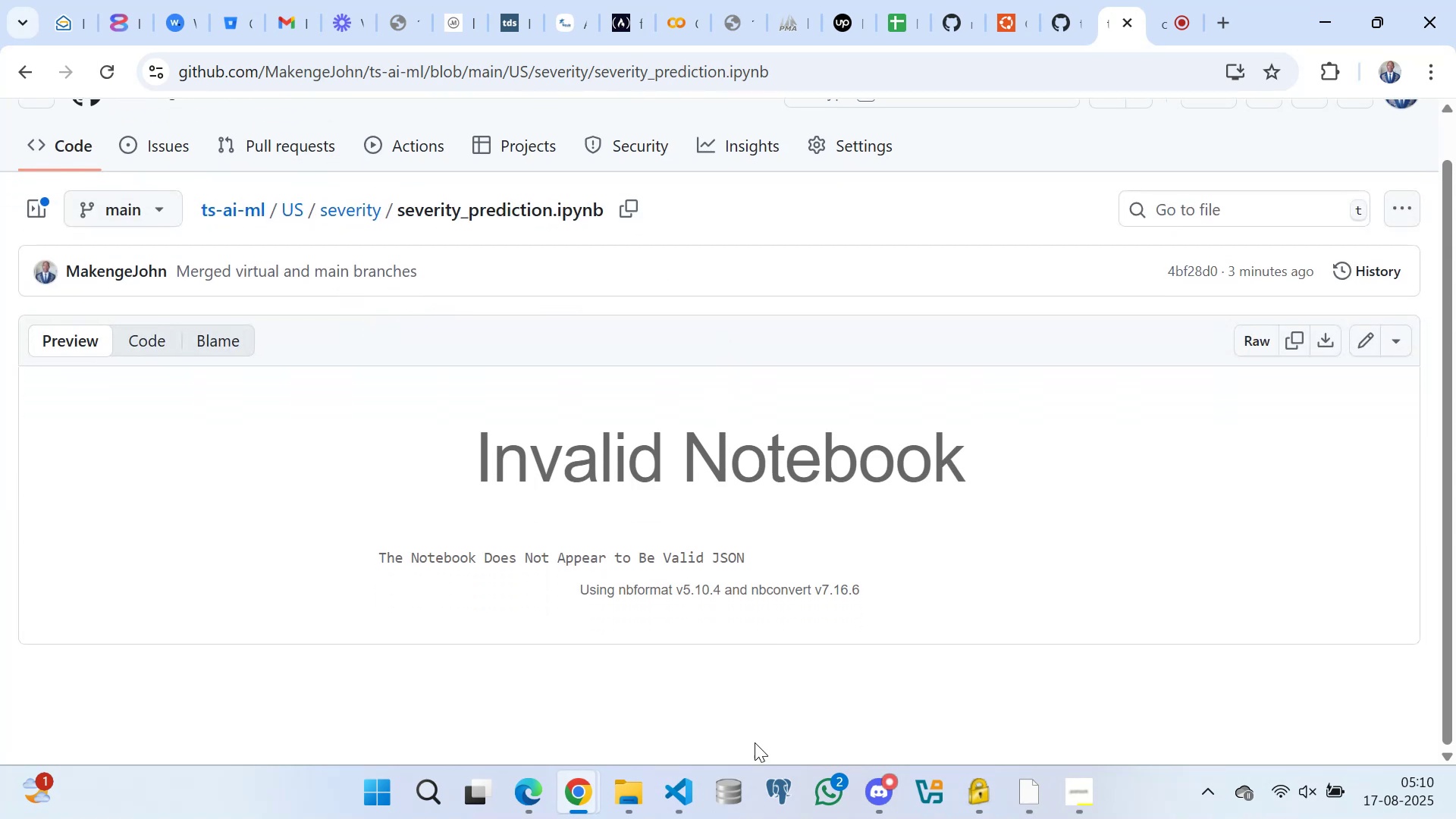 
mouse_move([707, 767])
 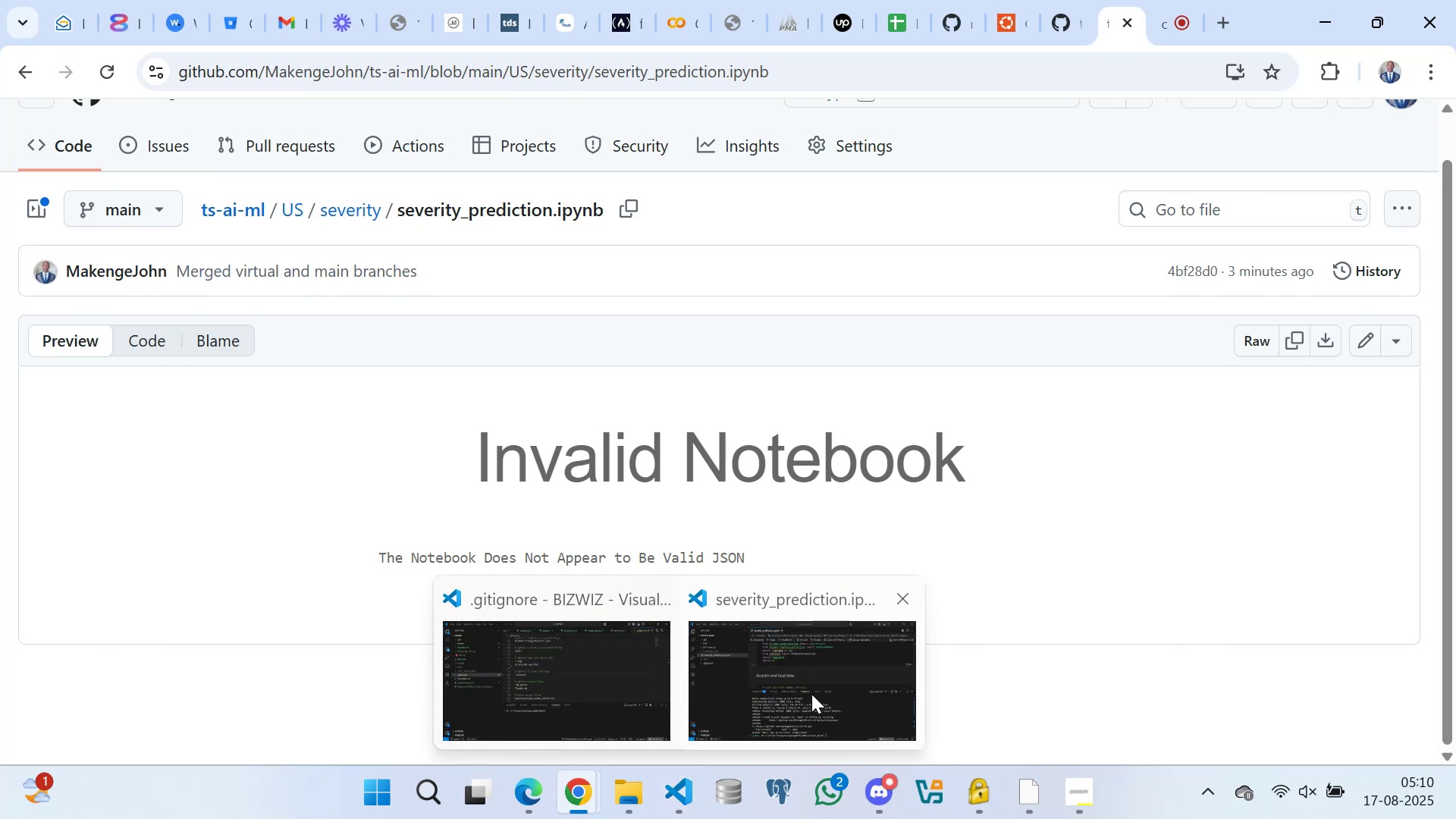 
left_click([813, 692])
 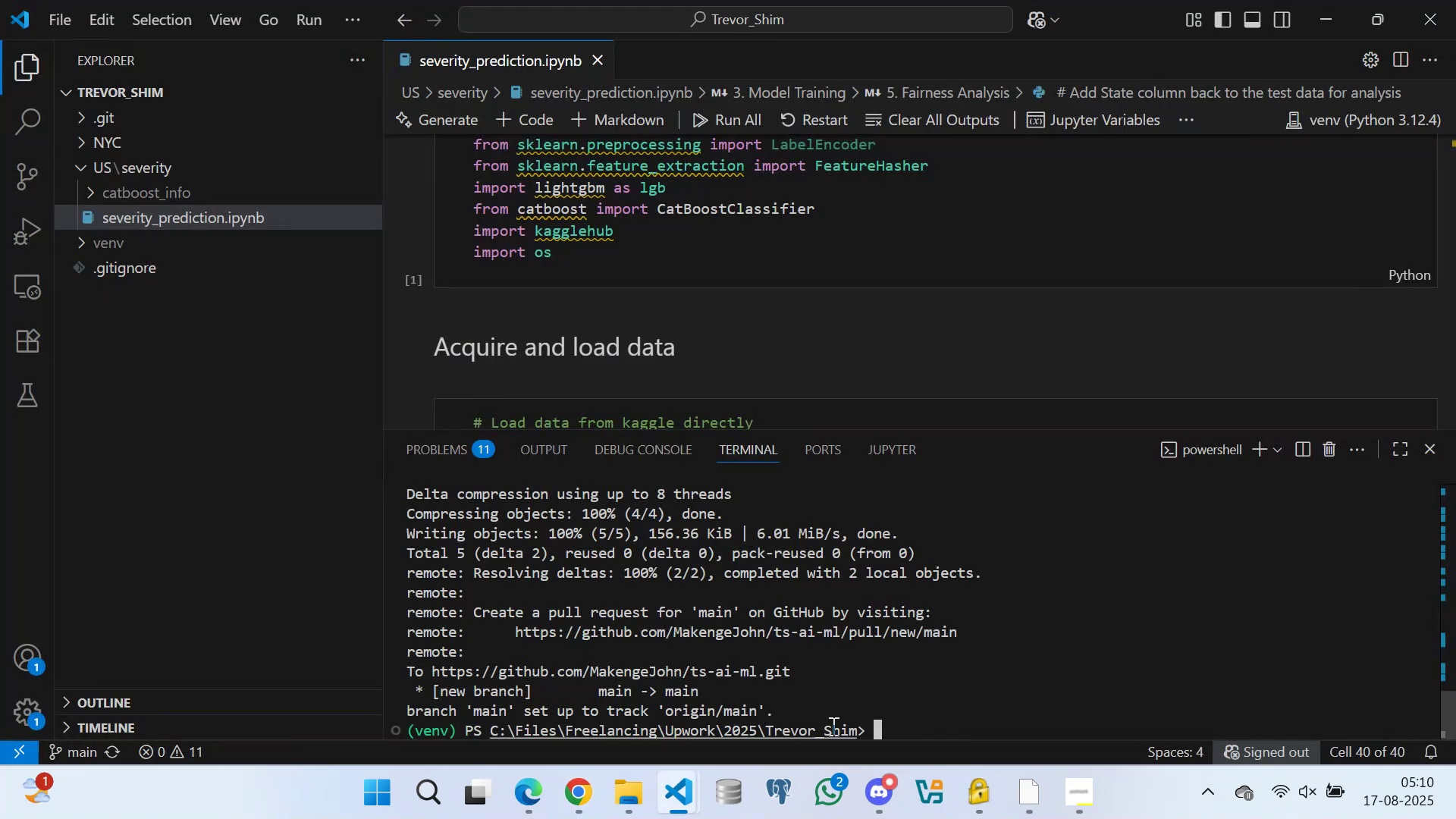 
scroll: coordinate [864, 719], scroll_direction: down, amount: 1.0
 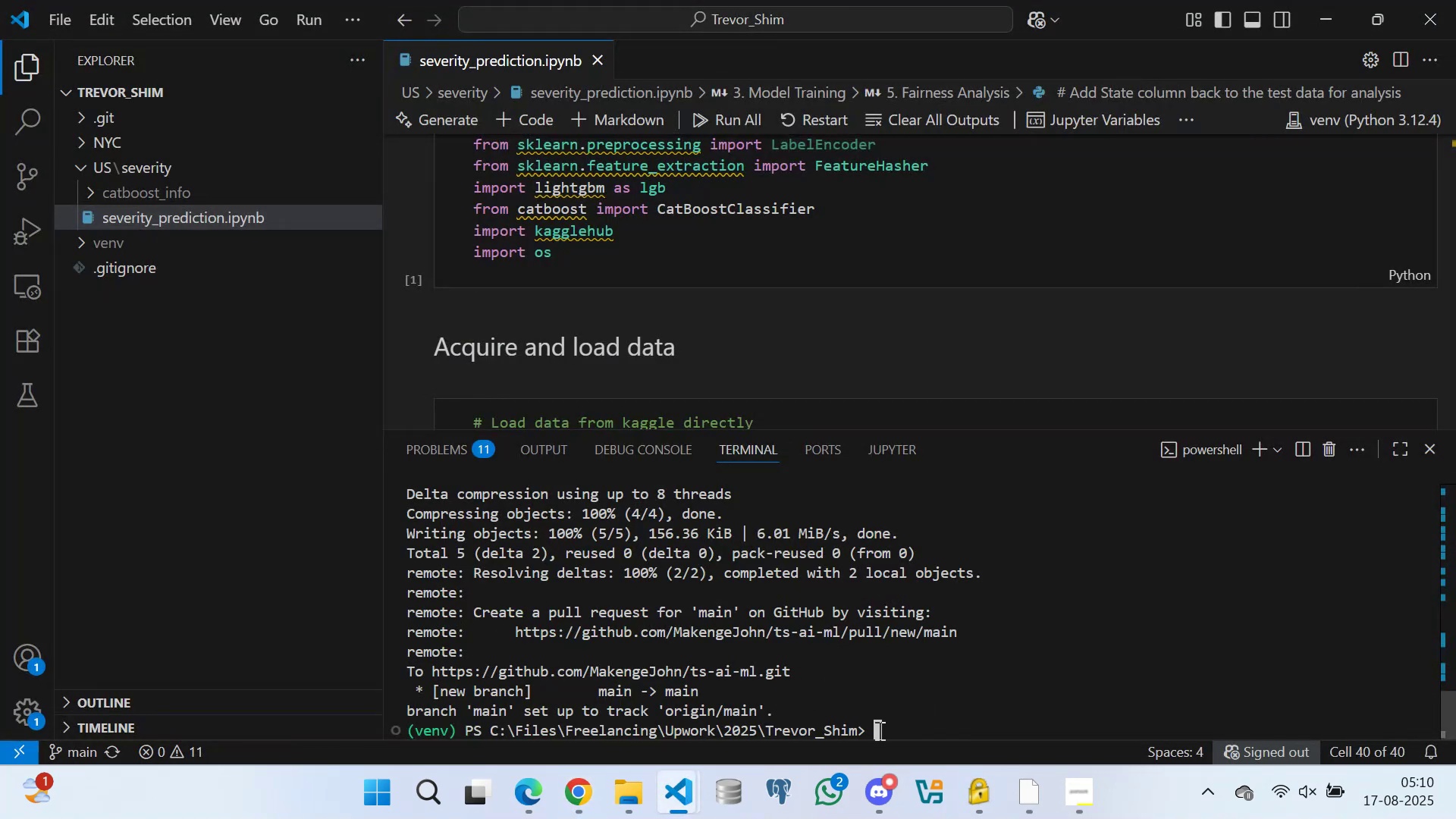 
left_click([878, 730])
 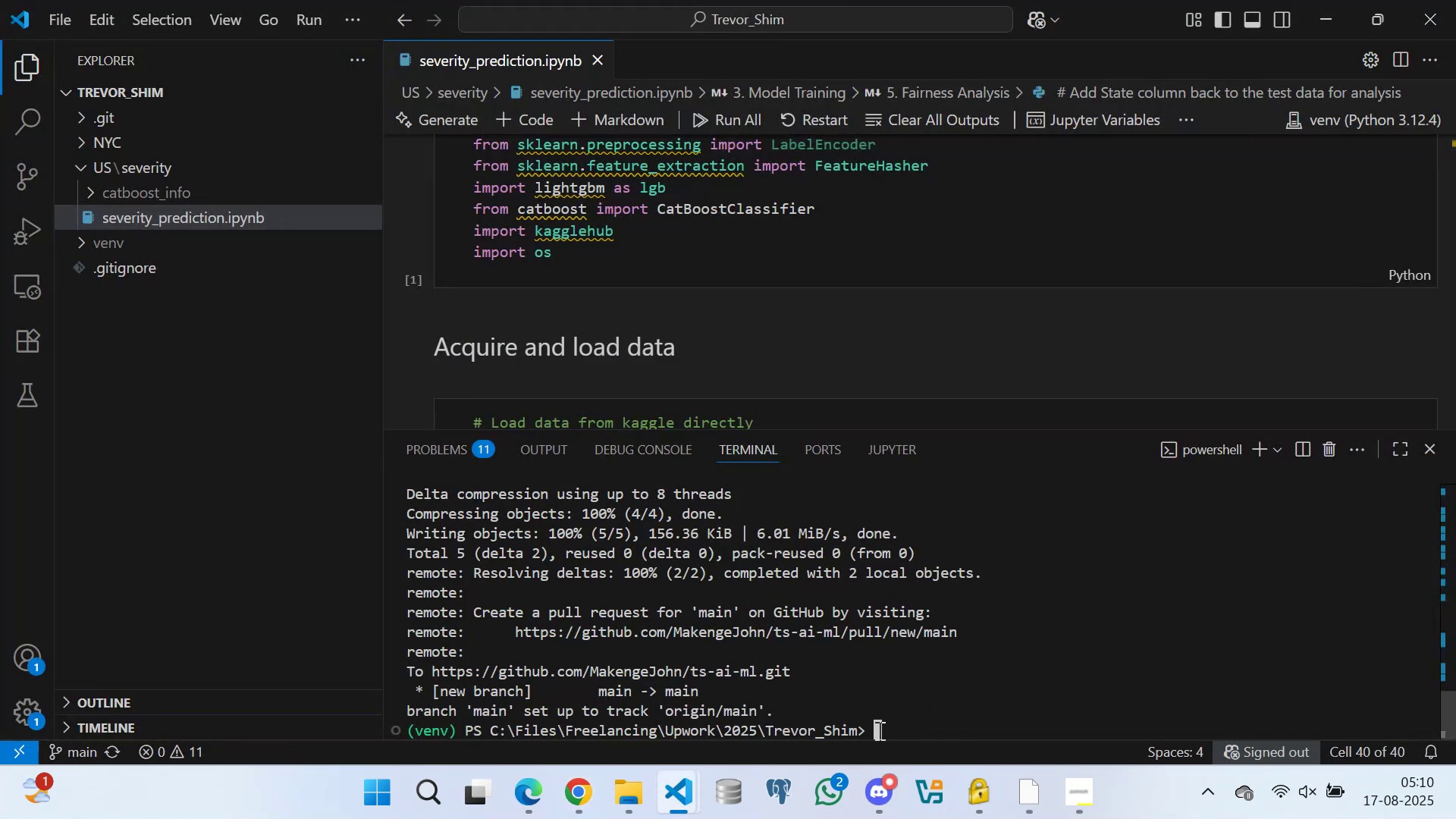 
type(git)
key(Backspace)
key(Backspace)
key(Backspace)
key(Backspace)
 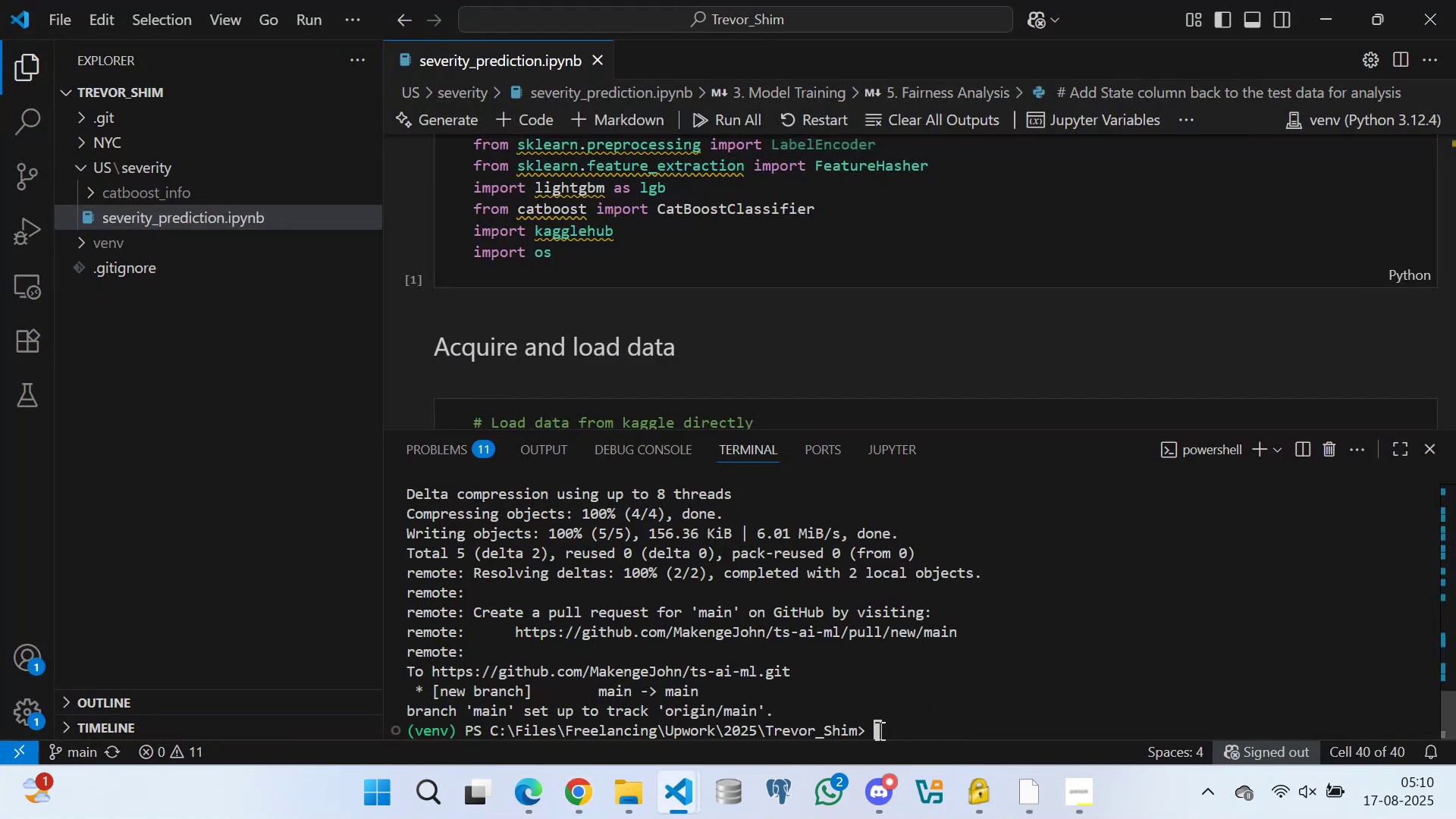 
type(git pull origin )
key(Backspace)
key(Backspace)
key(Backspace)
key(Backspace)
type( status)
 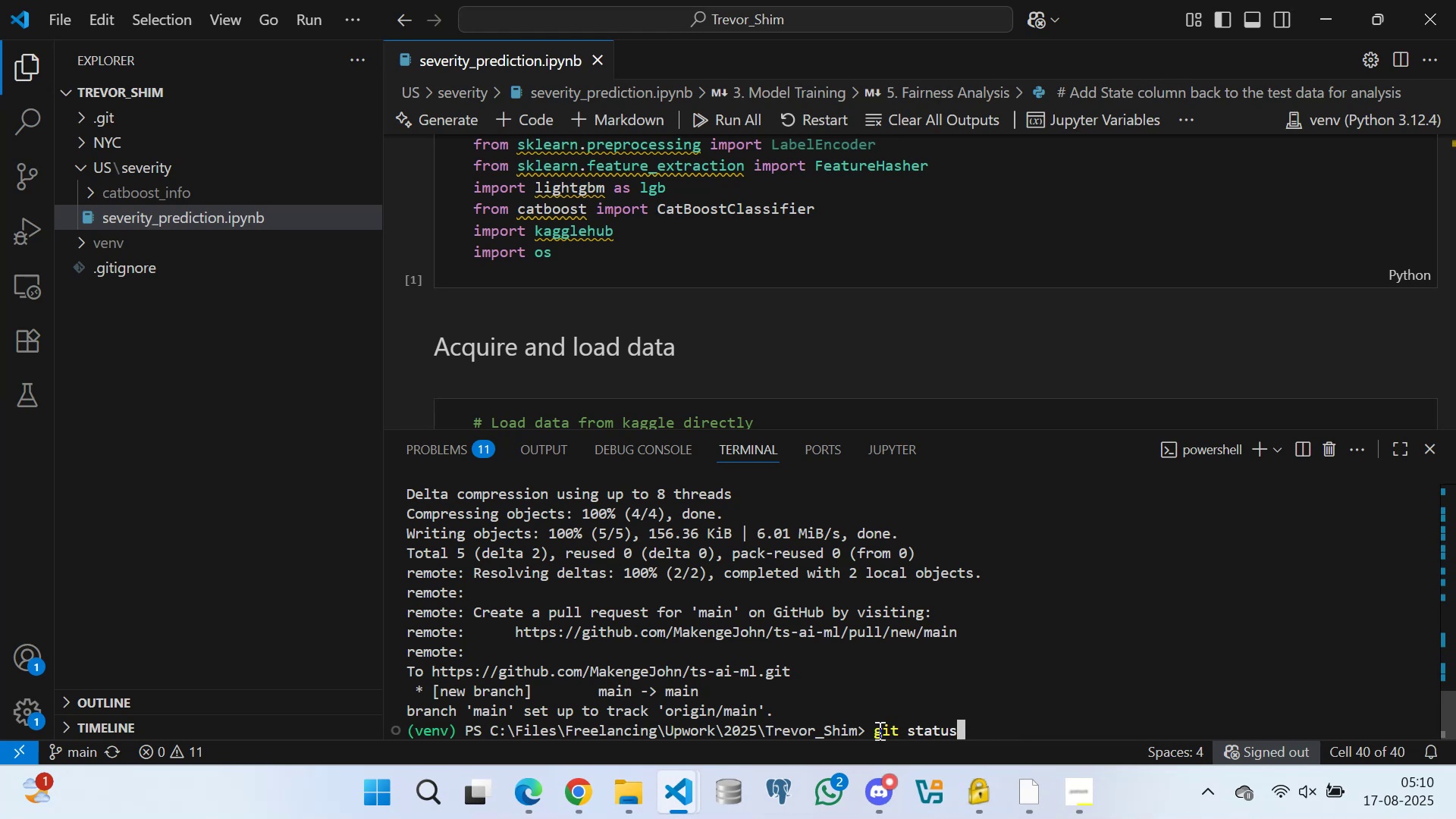 
key(Enter)
 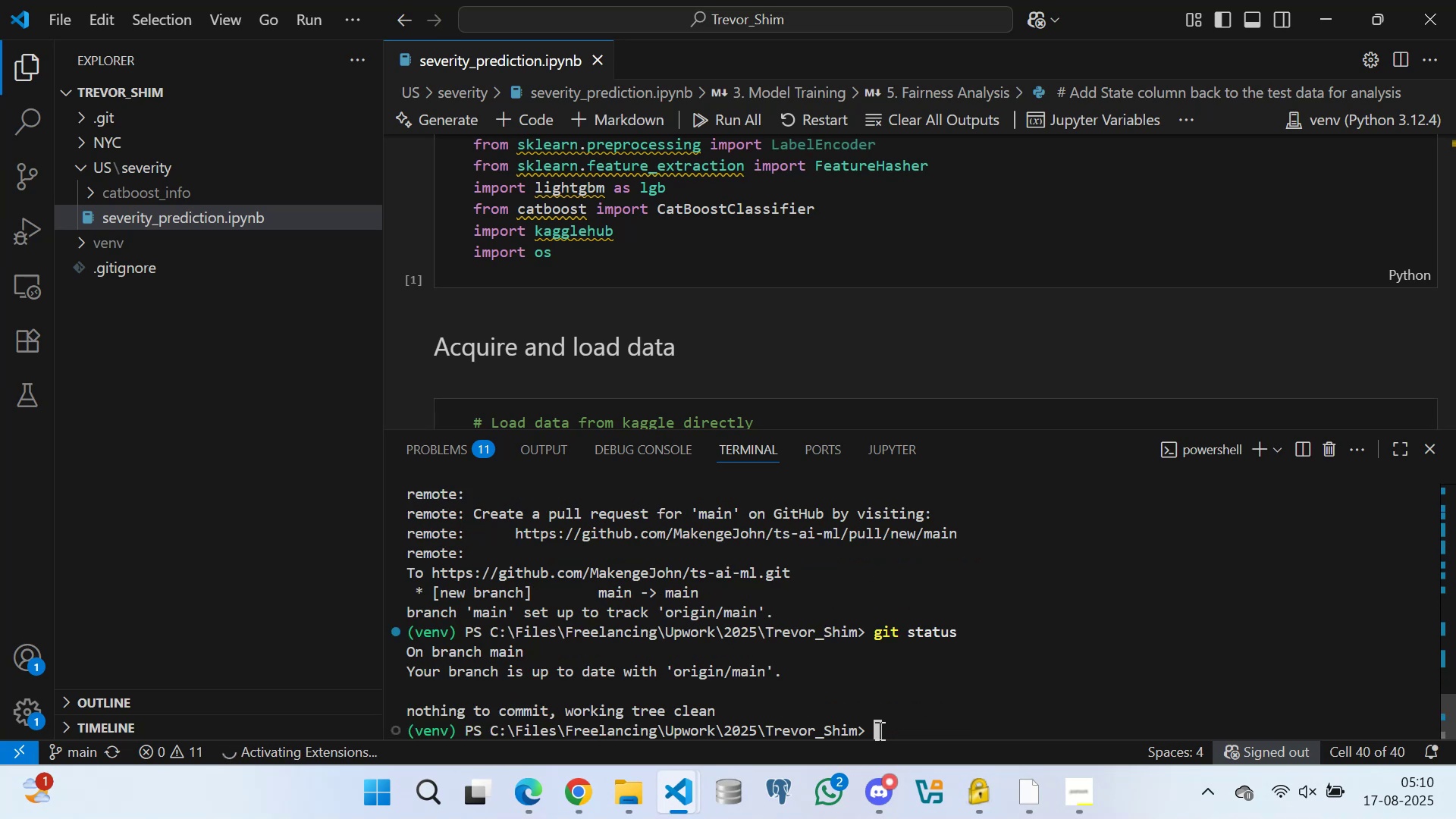 
type(git pull origin virtual)
 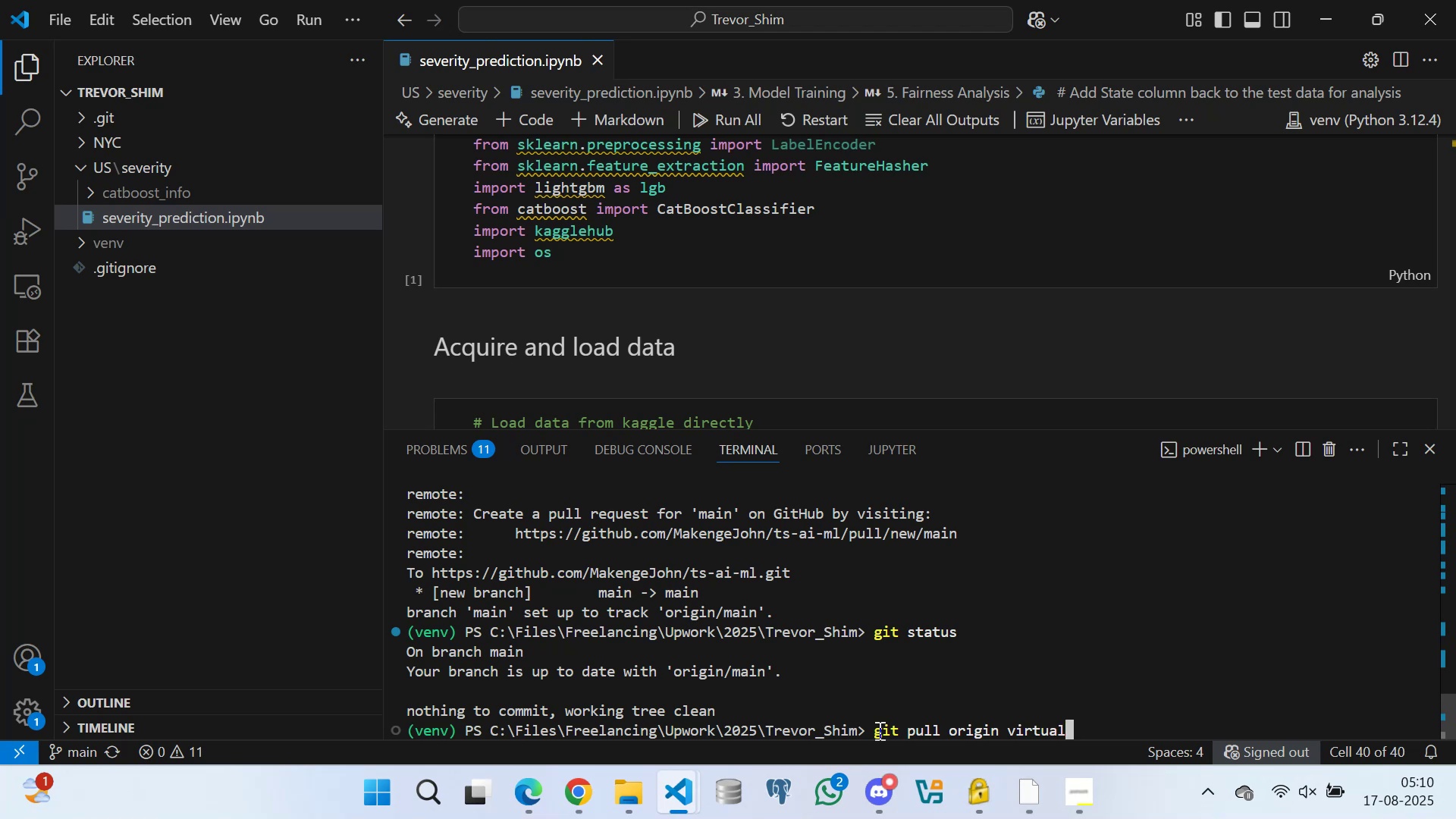 
key(Enter)
 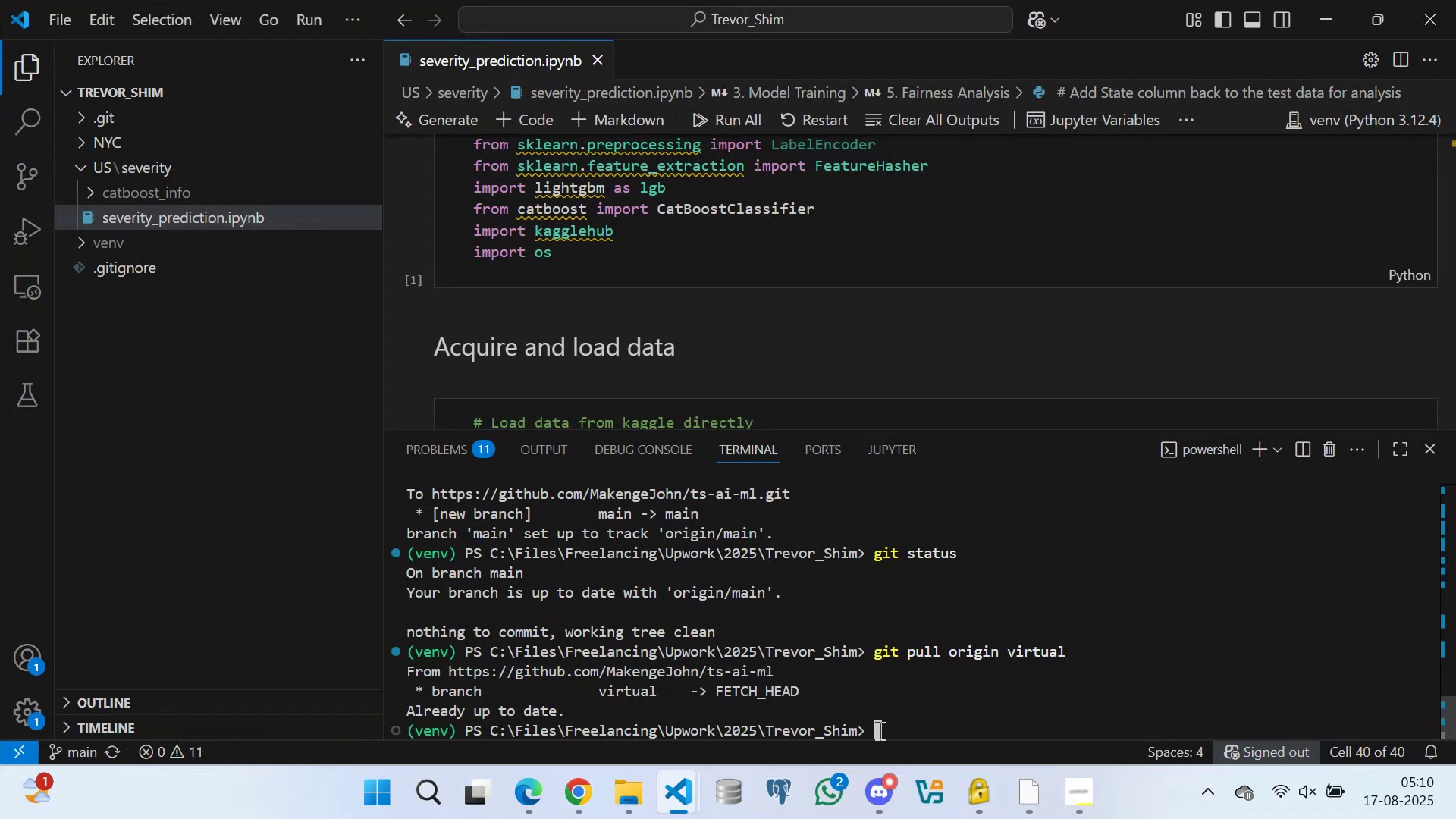 
wait(13.23)
 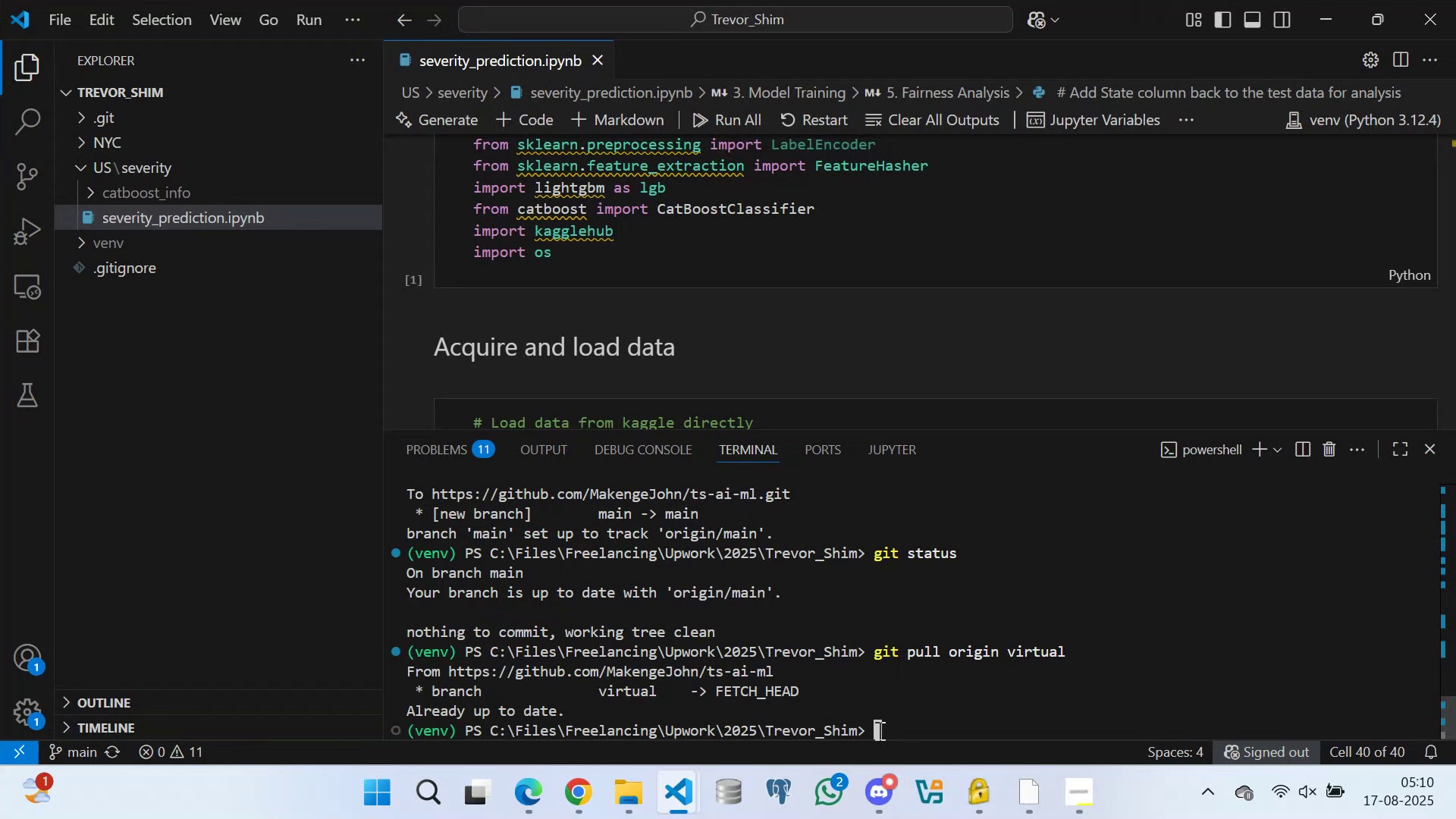 
scroll: coordinate [535, 273], scroll_direction: up, amount: 15.0
 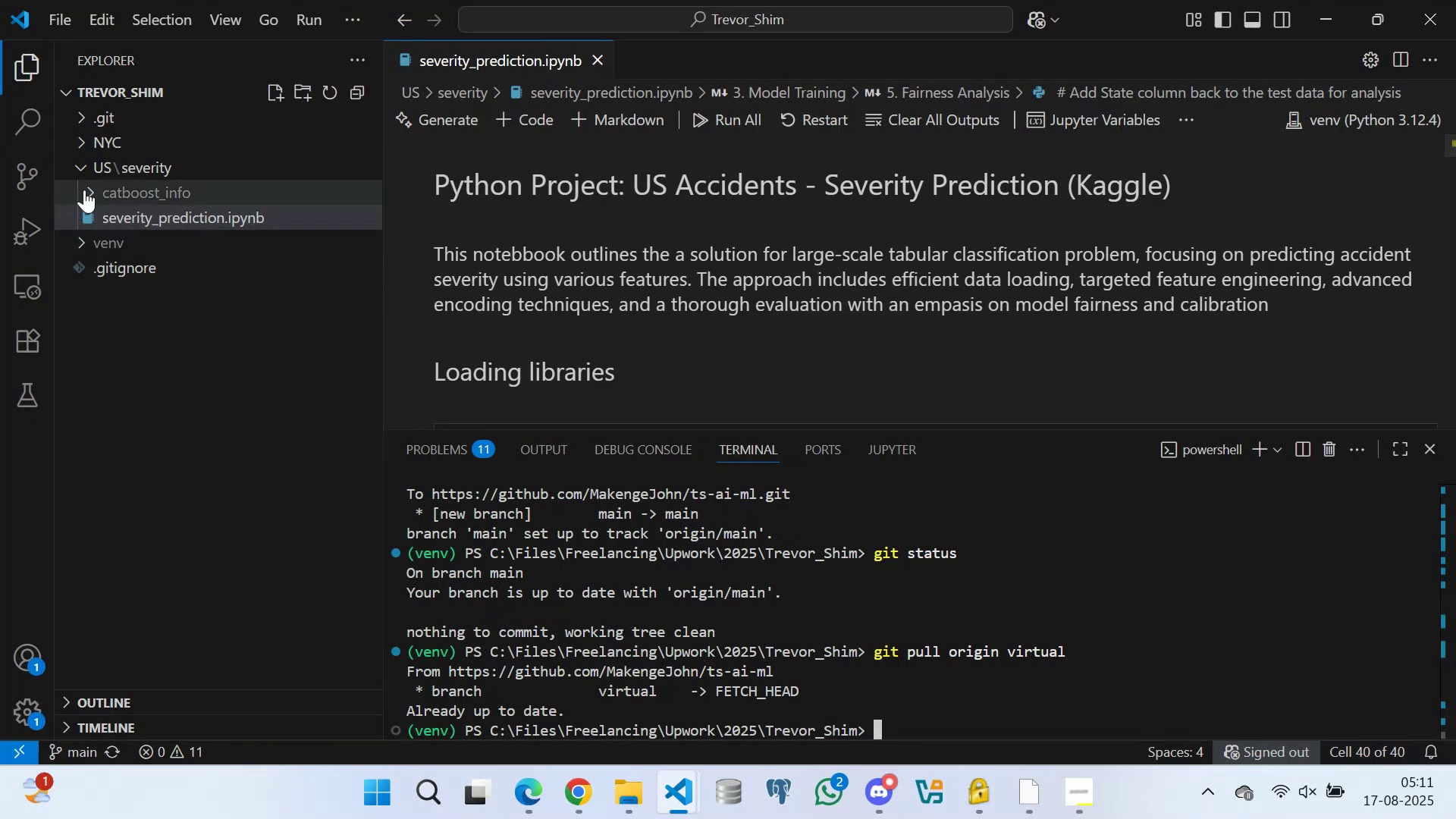 
left_click([81, 168])
 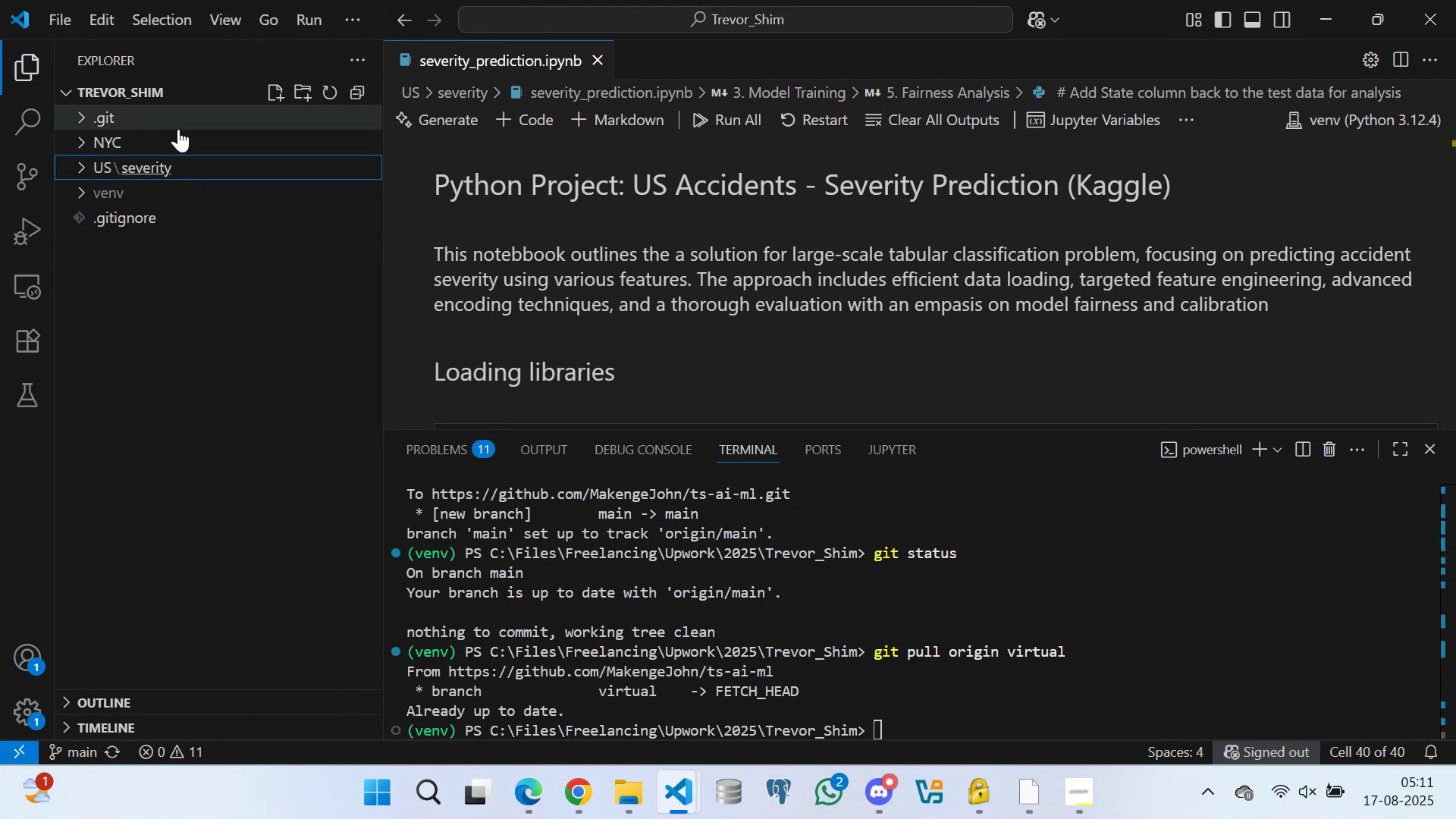 
scroll: coordinate [165, 160], scroll_direction: up, amount: 5.0
 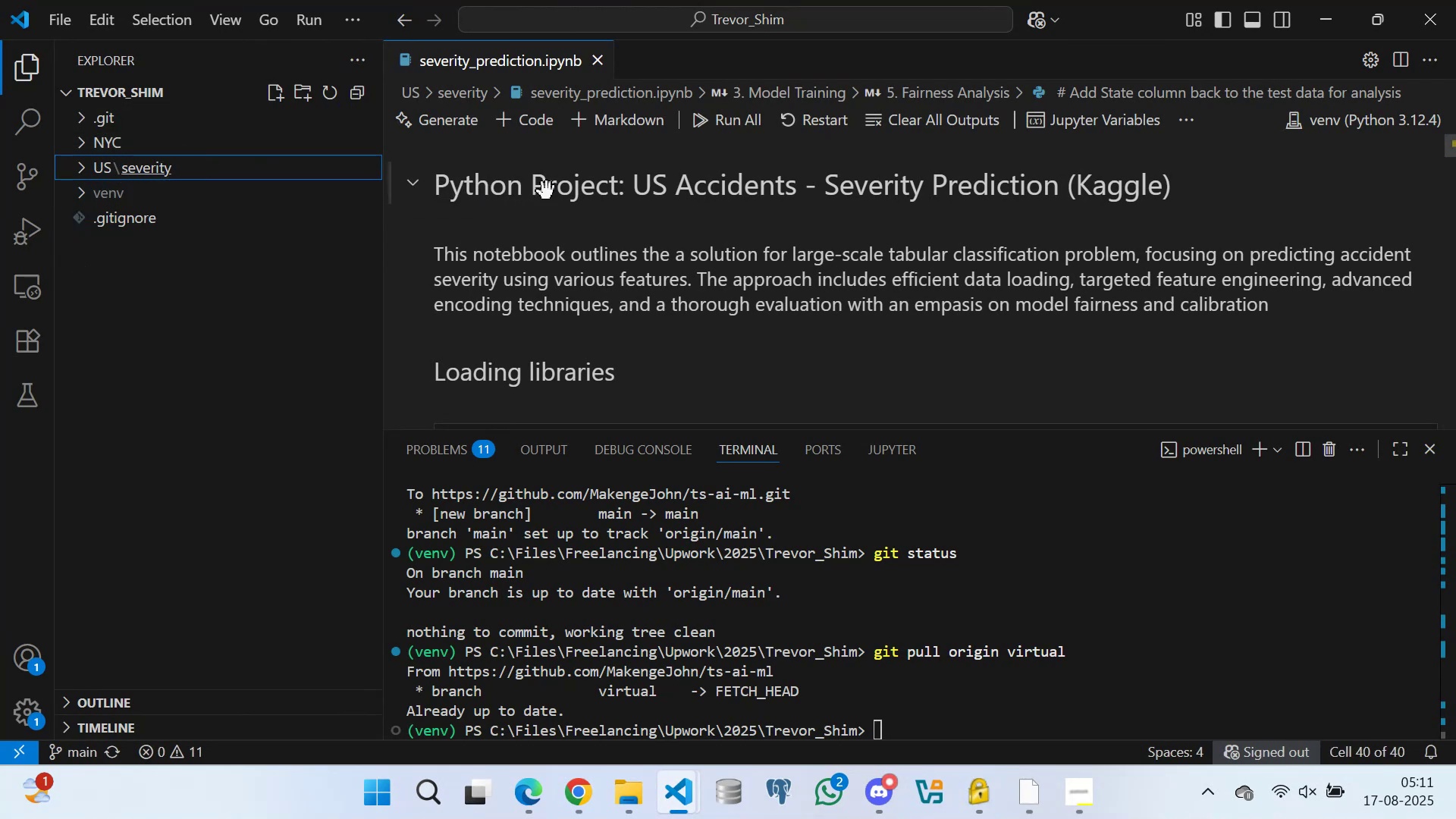 
scroll: coordinate [553, 314], scroll_direction: down, amount: 263.0
 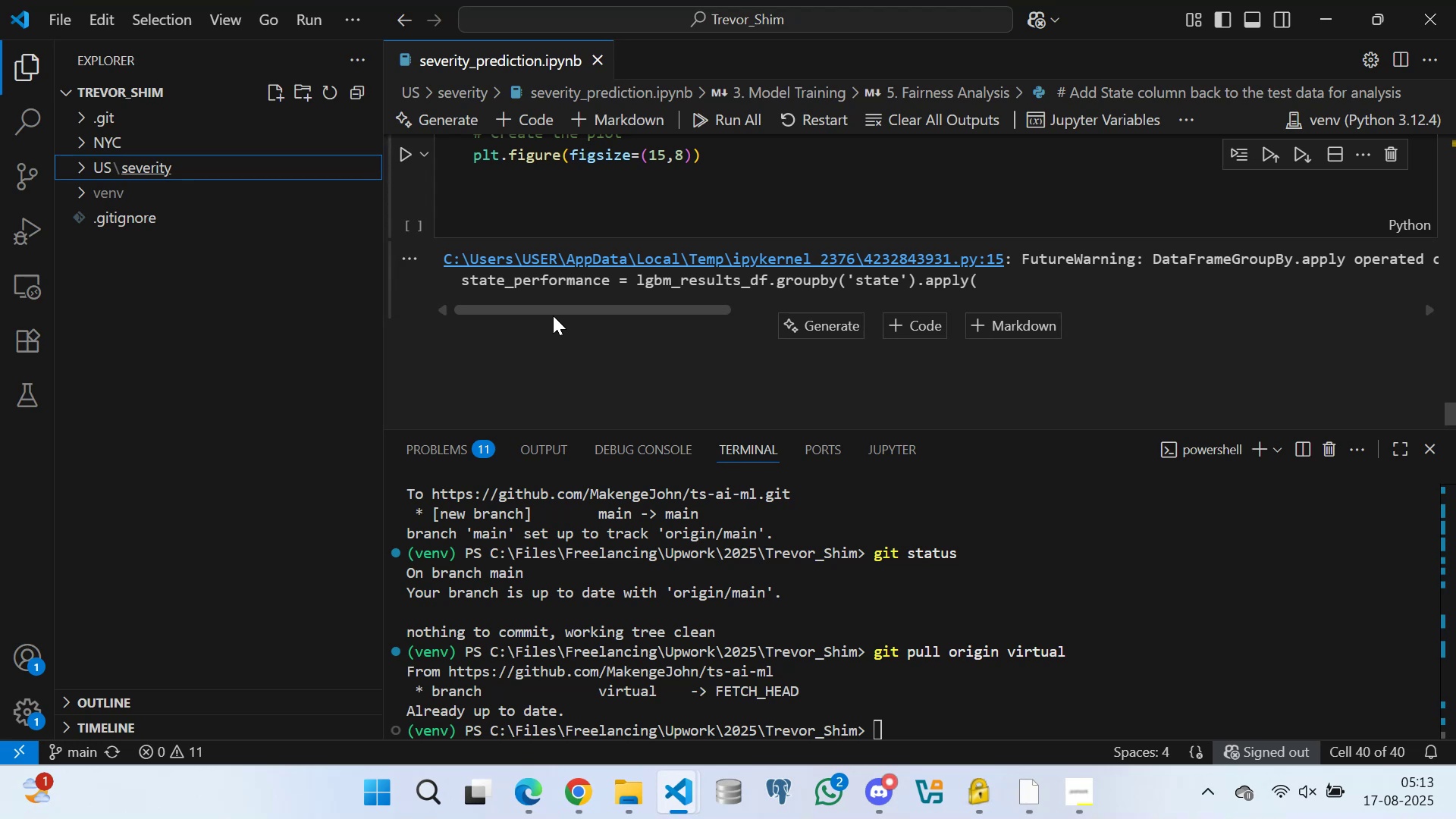 
wait(116.19)
 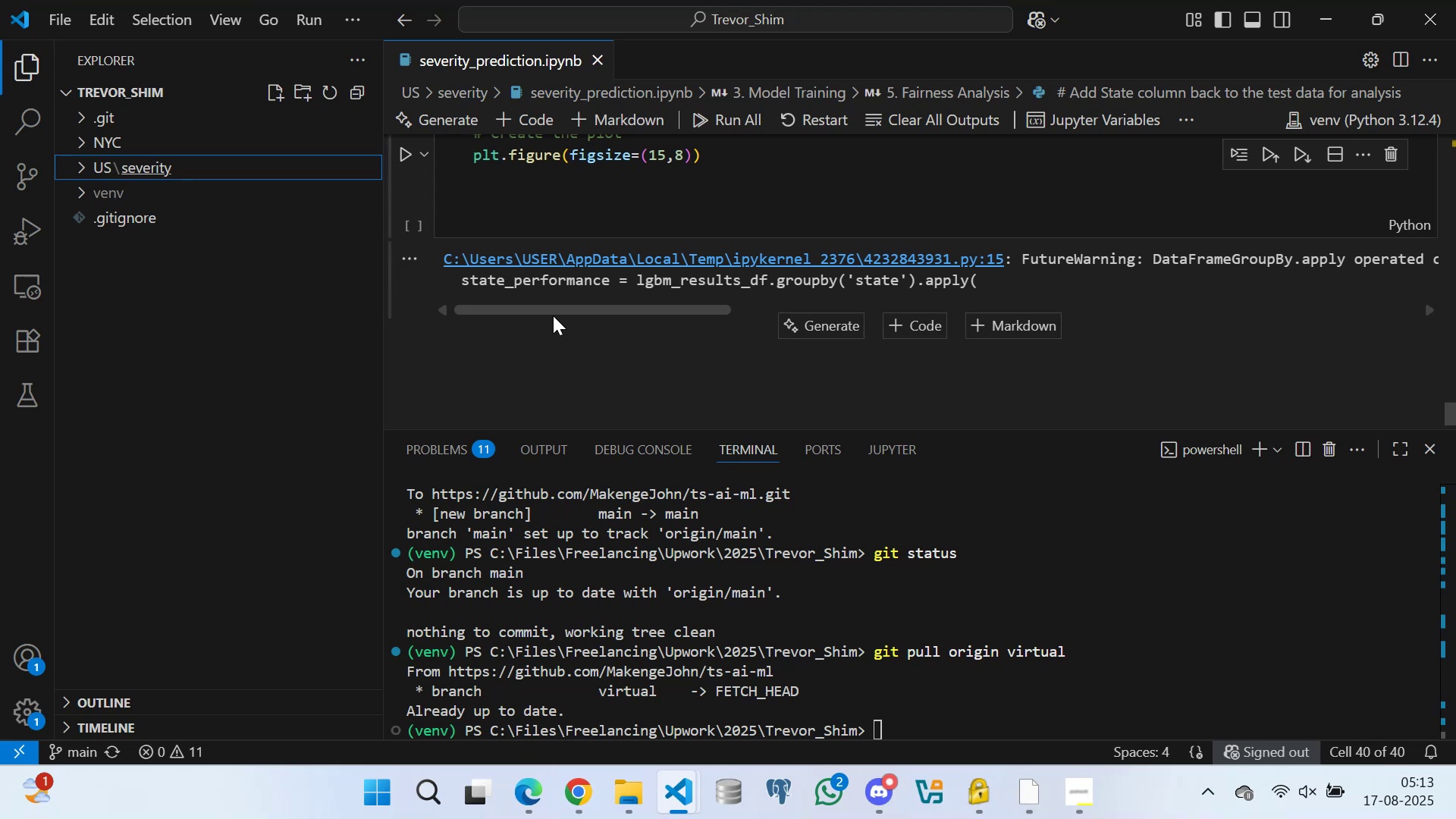 
scroll: coordinate [771, 662], scroll_direction: down, amount: 3.0
 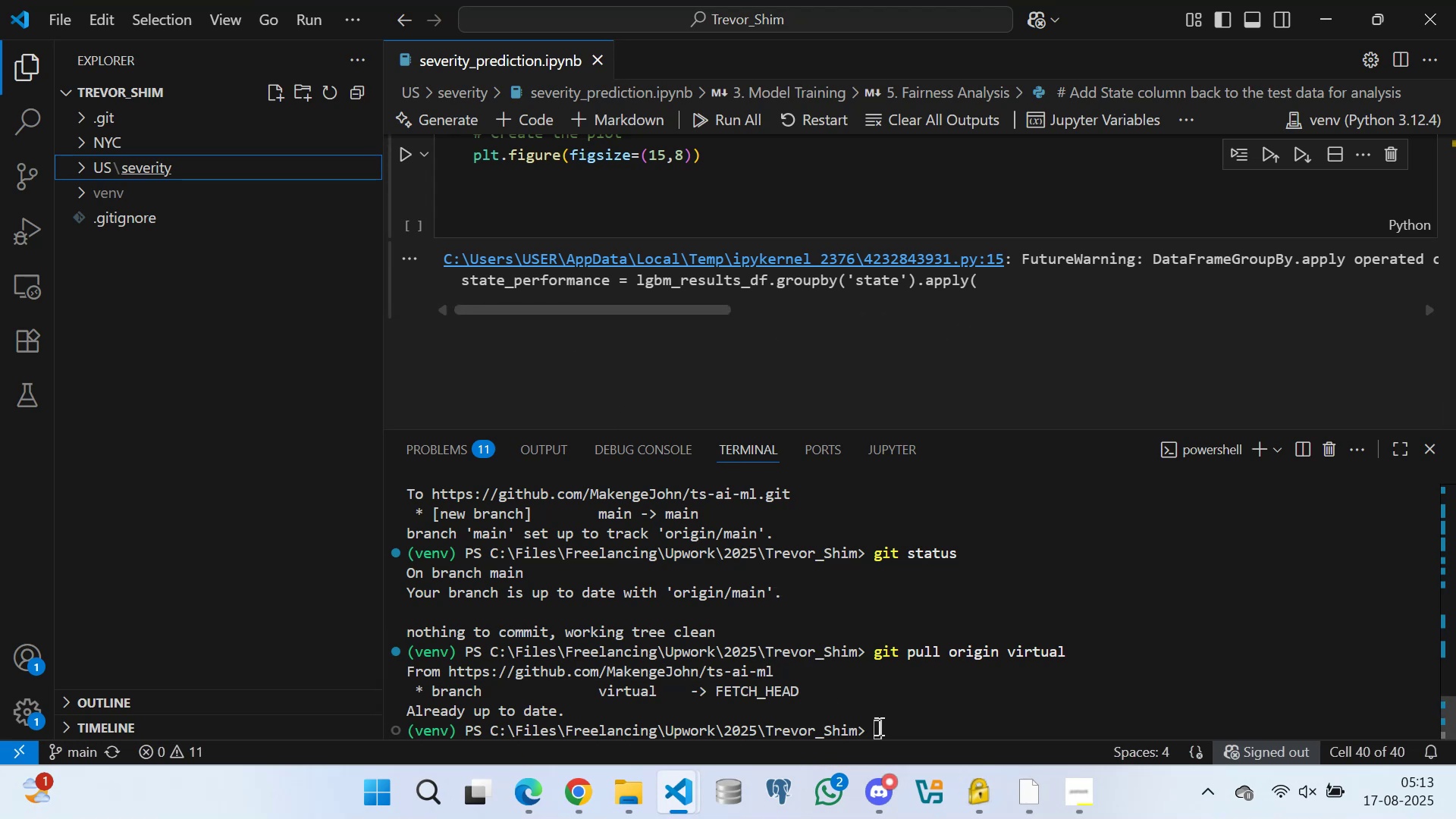 
left_click([876, 725])
 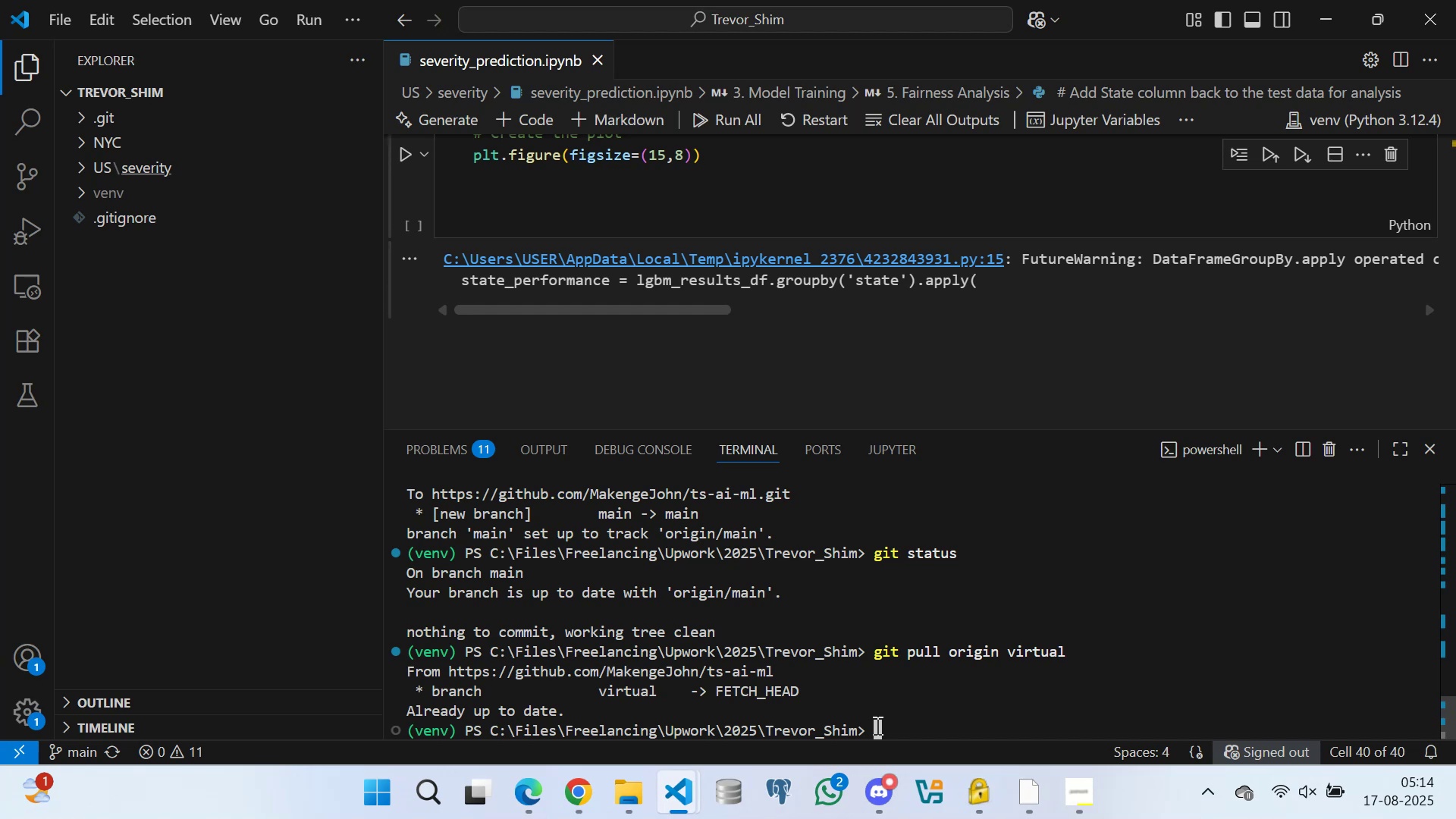 
wait(76.77)
 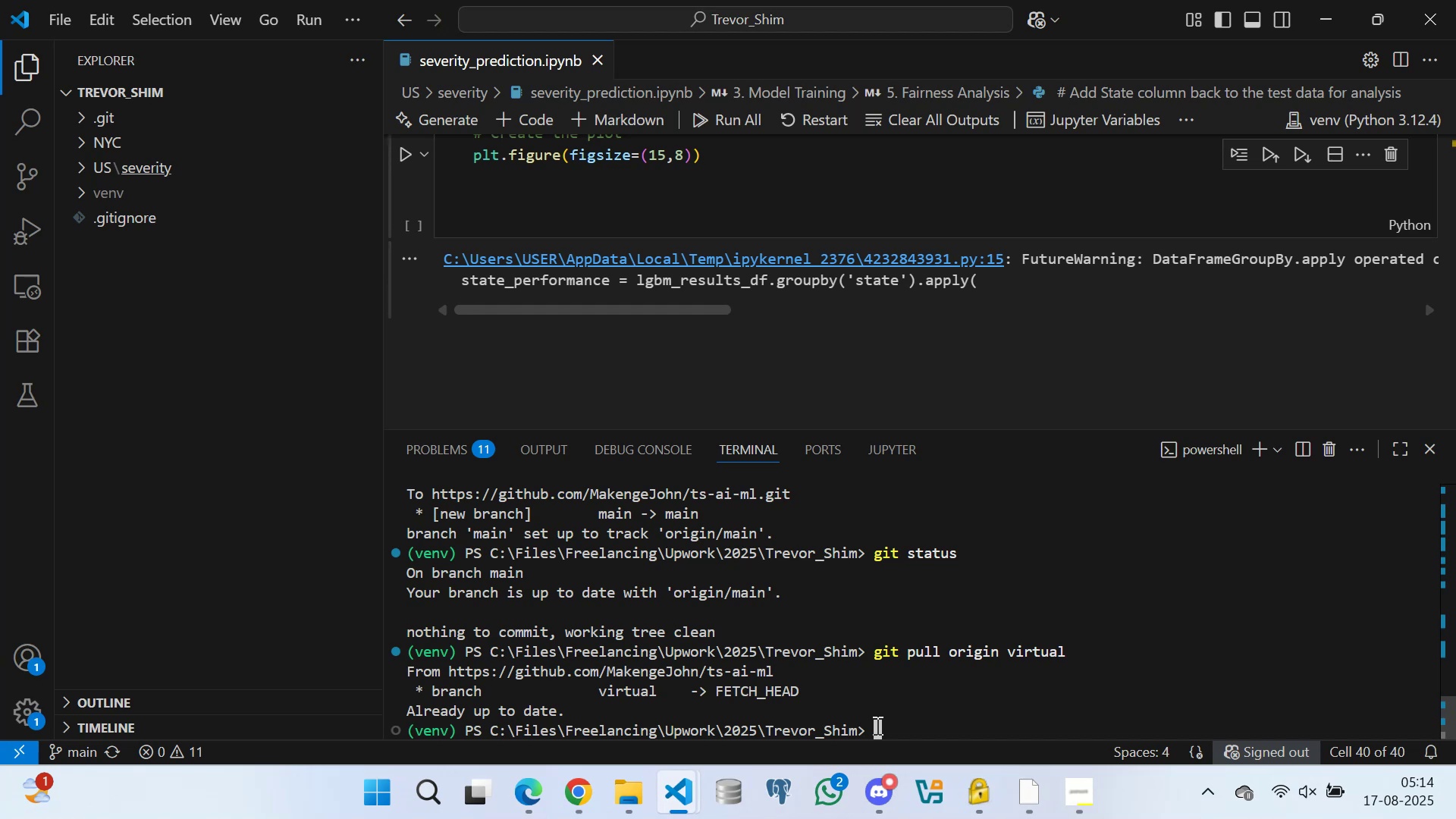 
type(git checkout virtual --US/severity/severity_prediction.ipynb)
 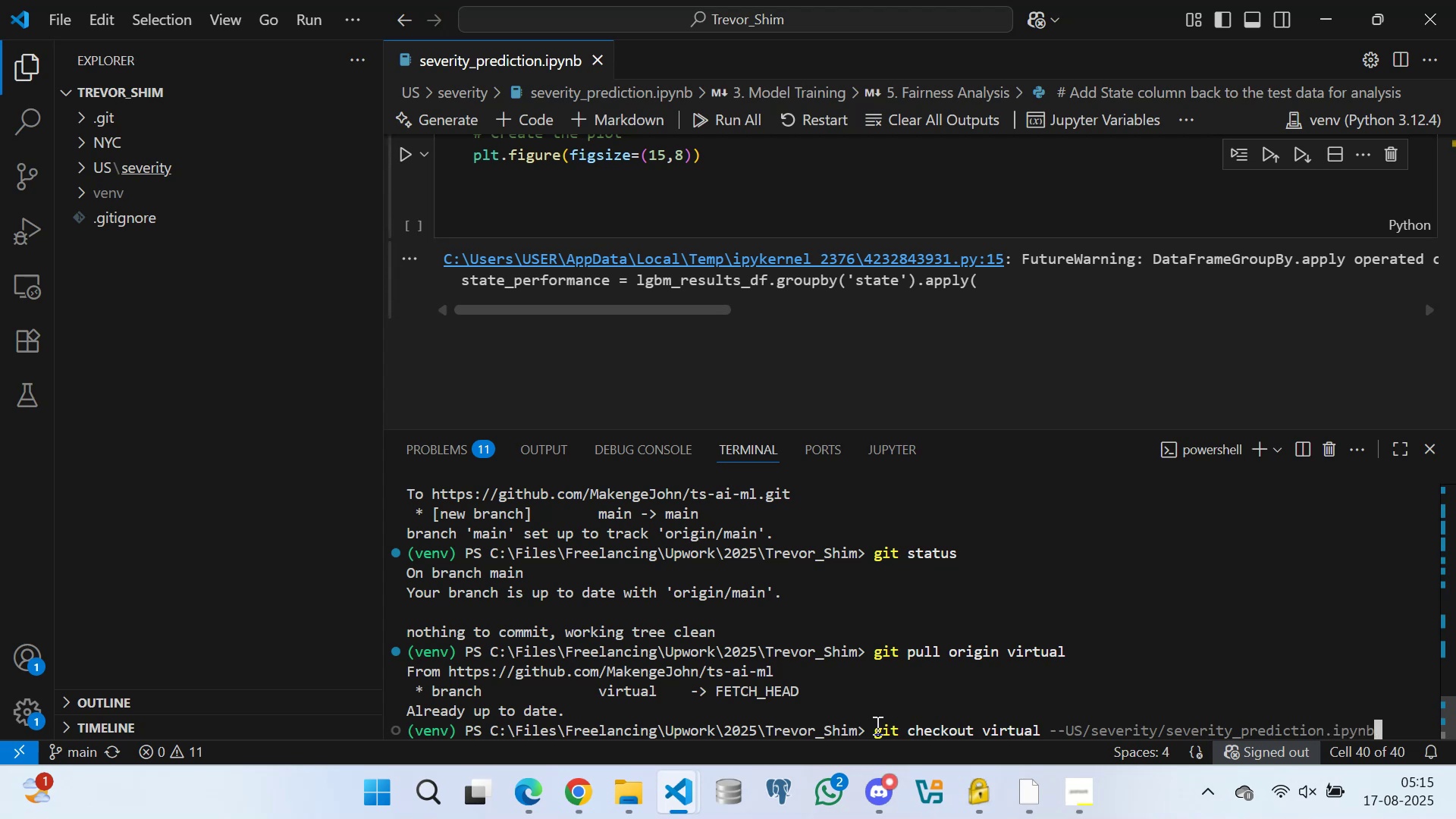 
wait(9.24)
 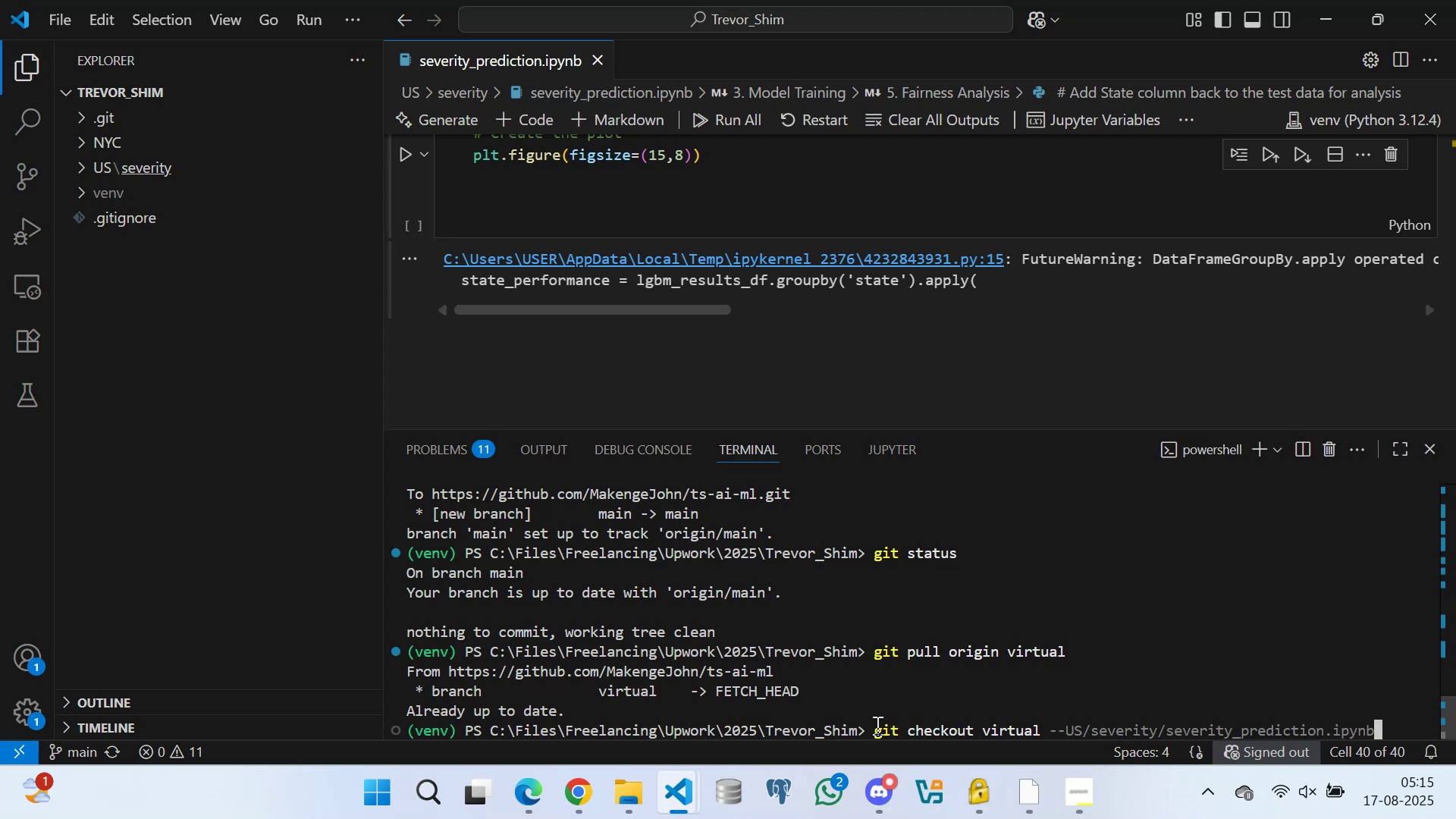 
key(Enter)
 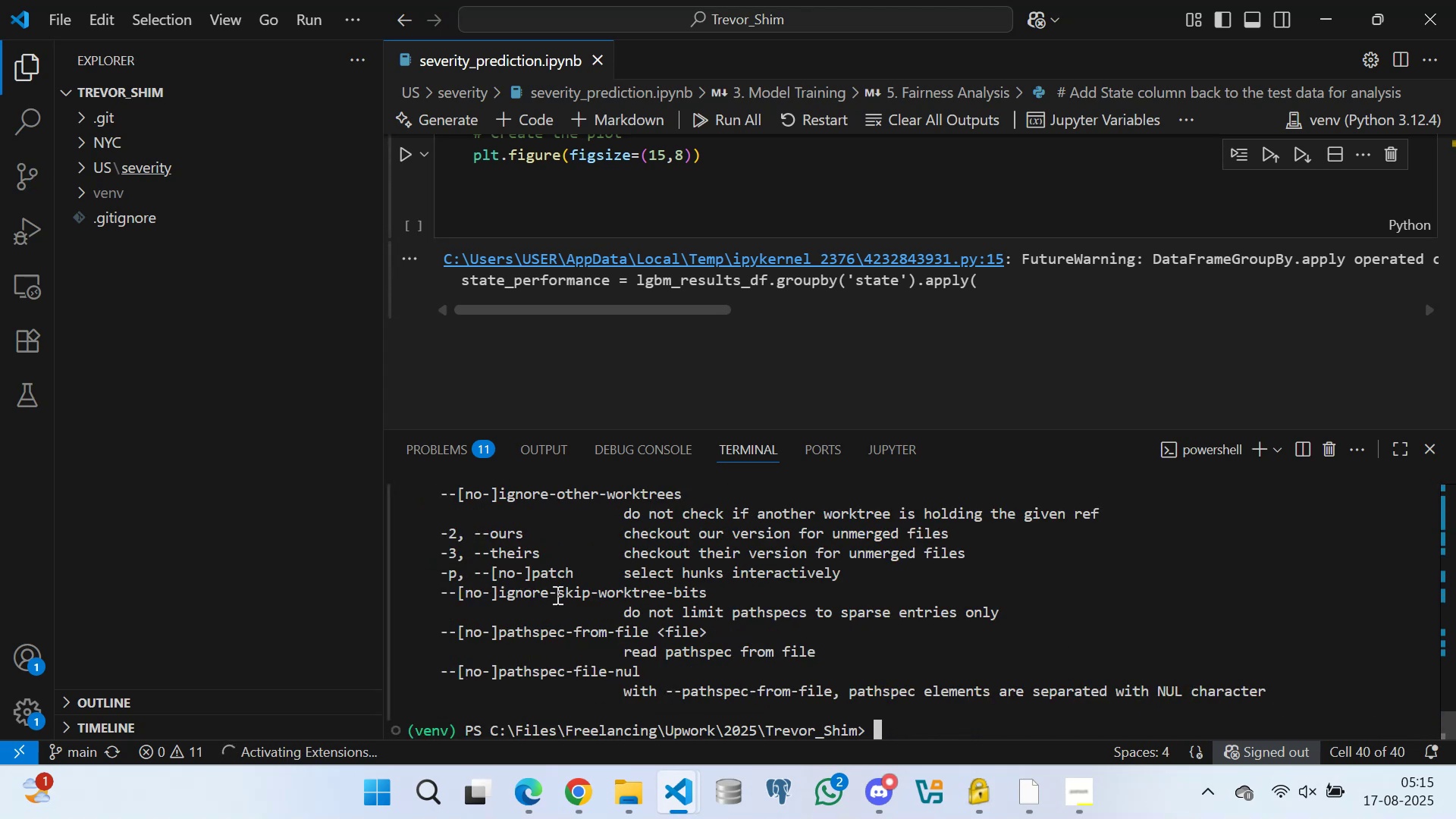 
scroll: coordinate [567, 575], scroll_direction: up, amount: 10.0
 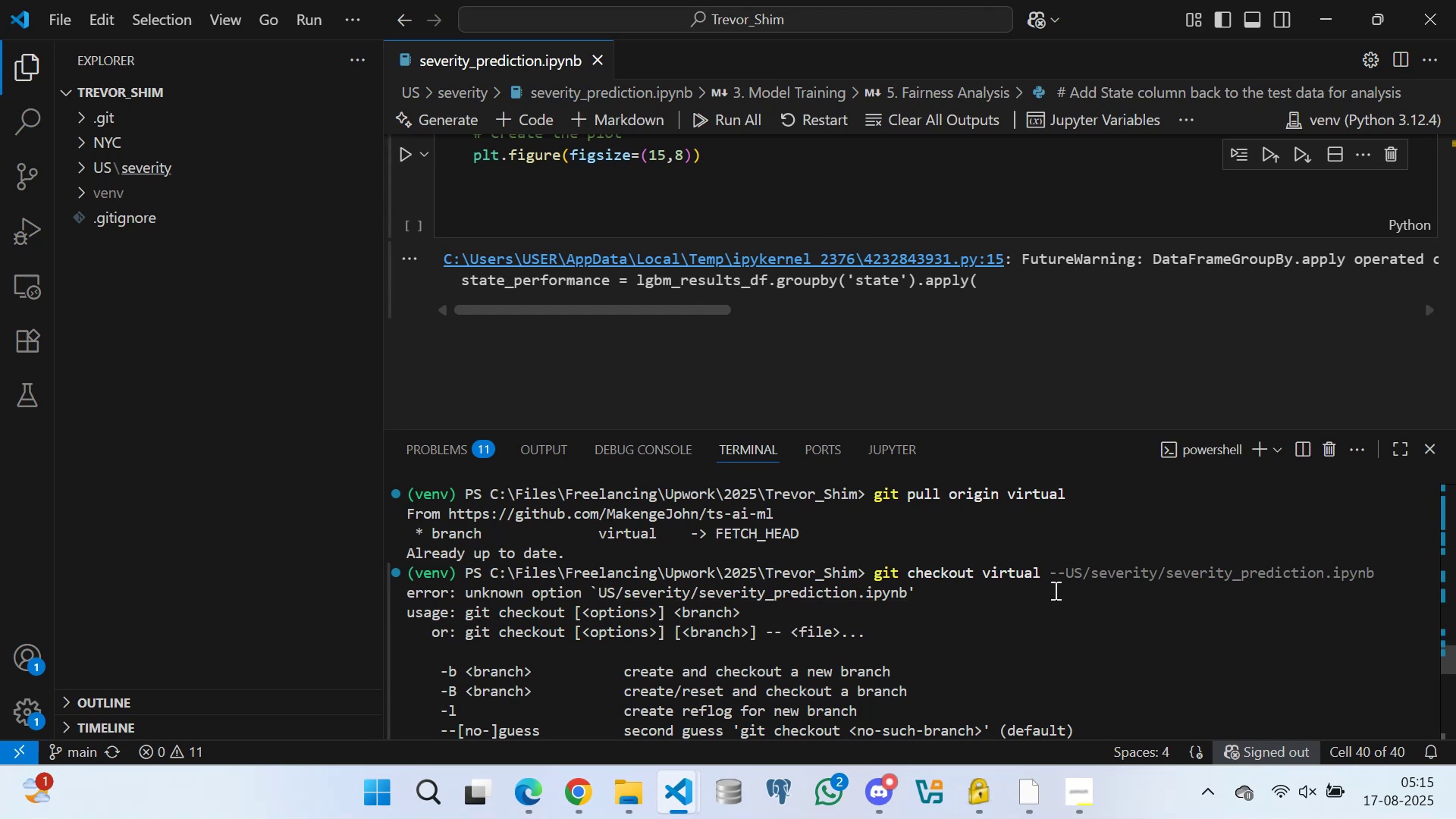 
left_click([1399, 445])
 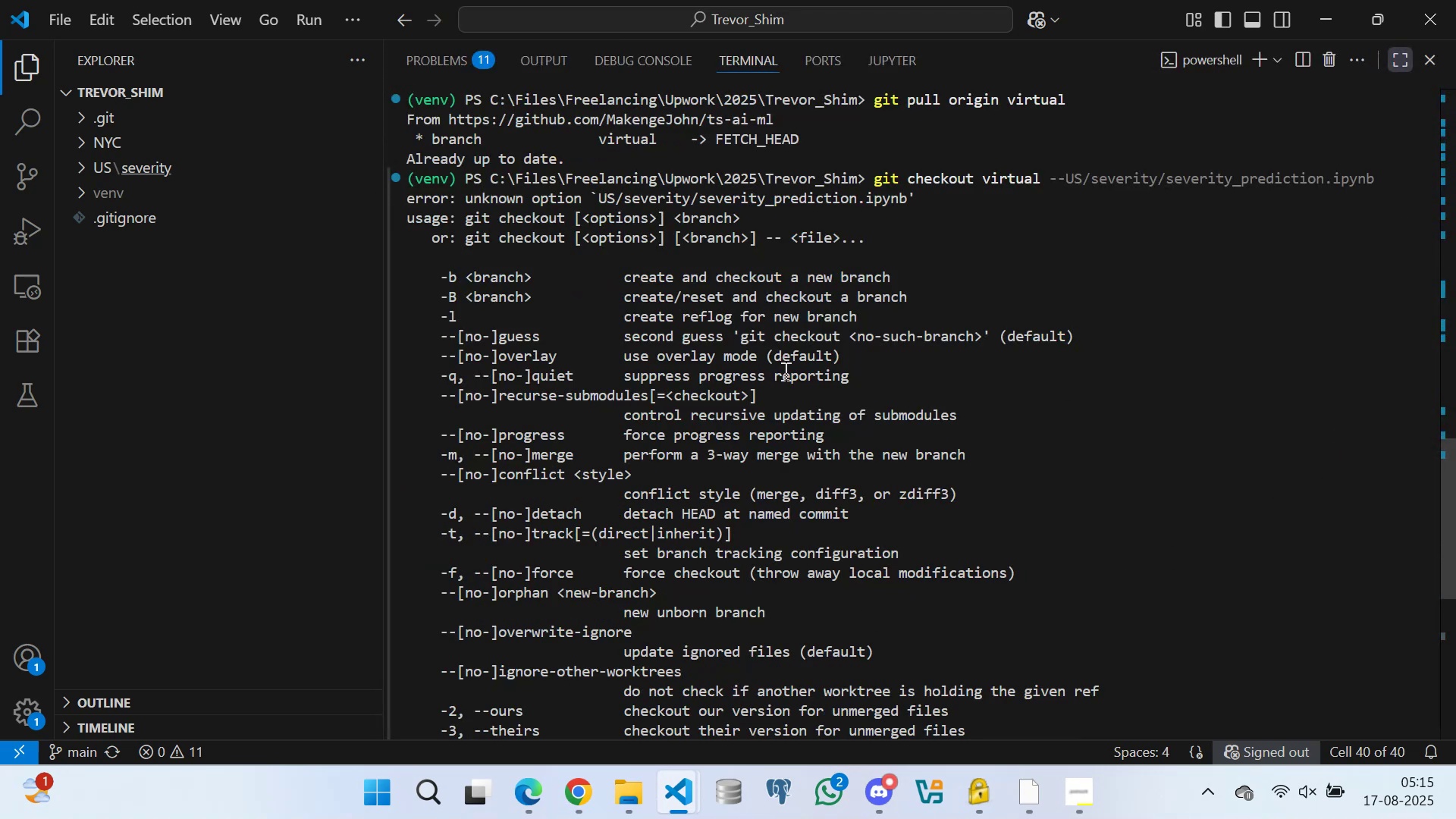 
wait(8.9)
 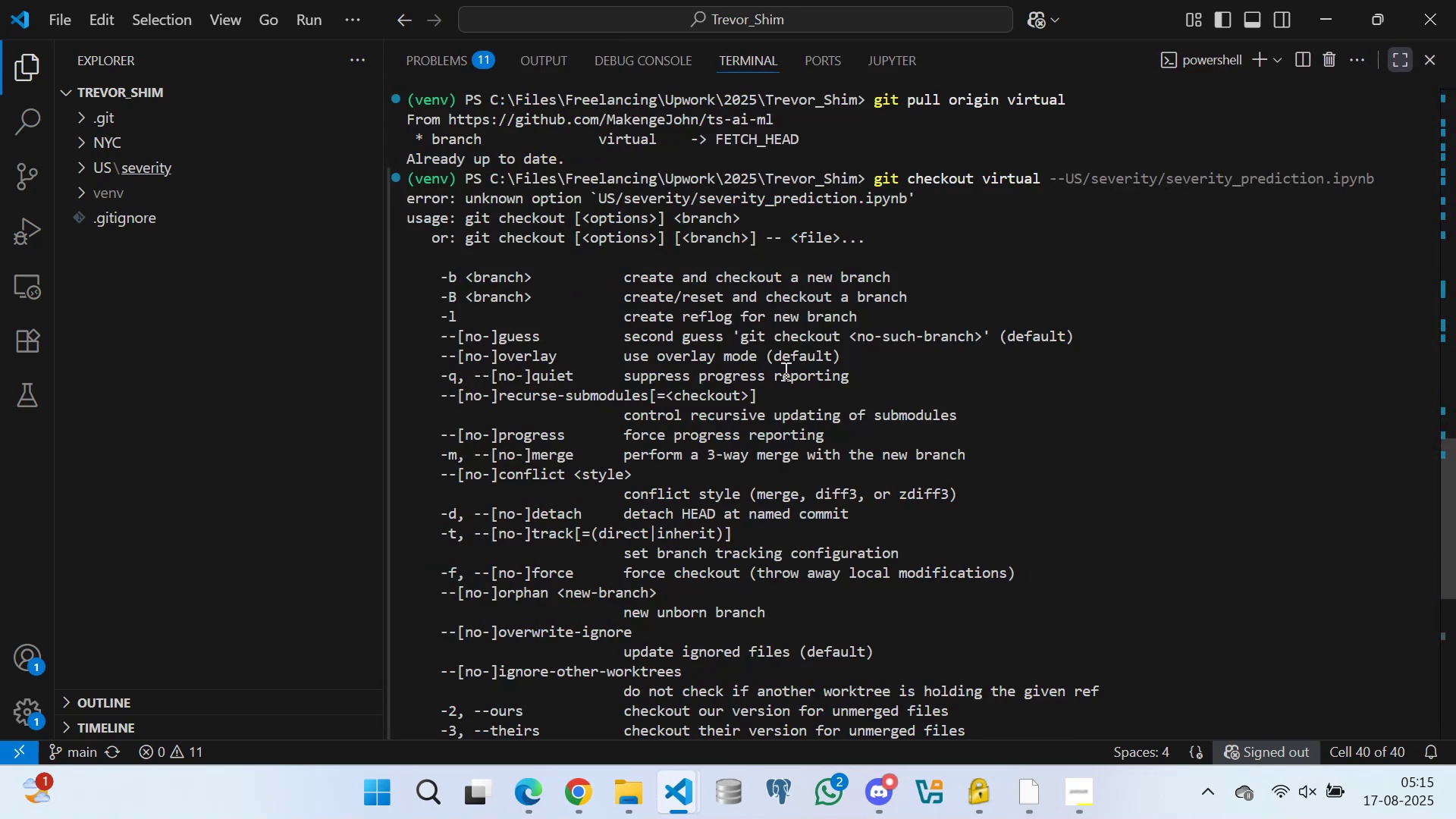 
scroll: coordinate [716, 371], scroll_direction: down, amount: 4.0
 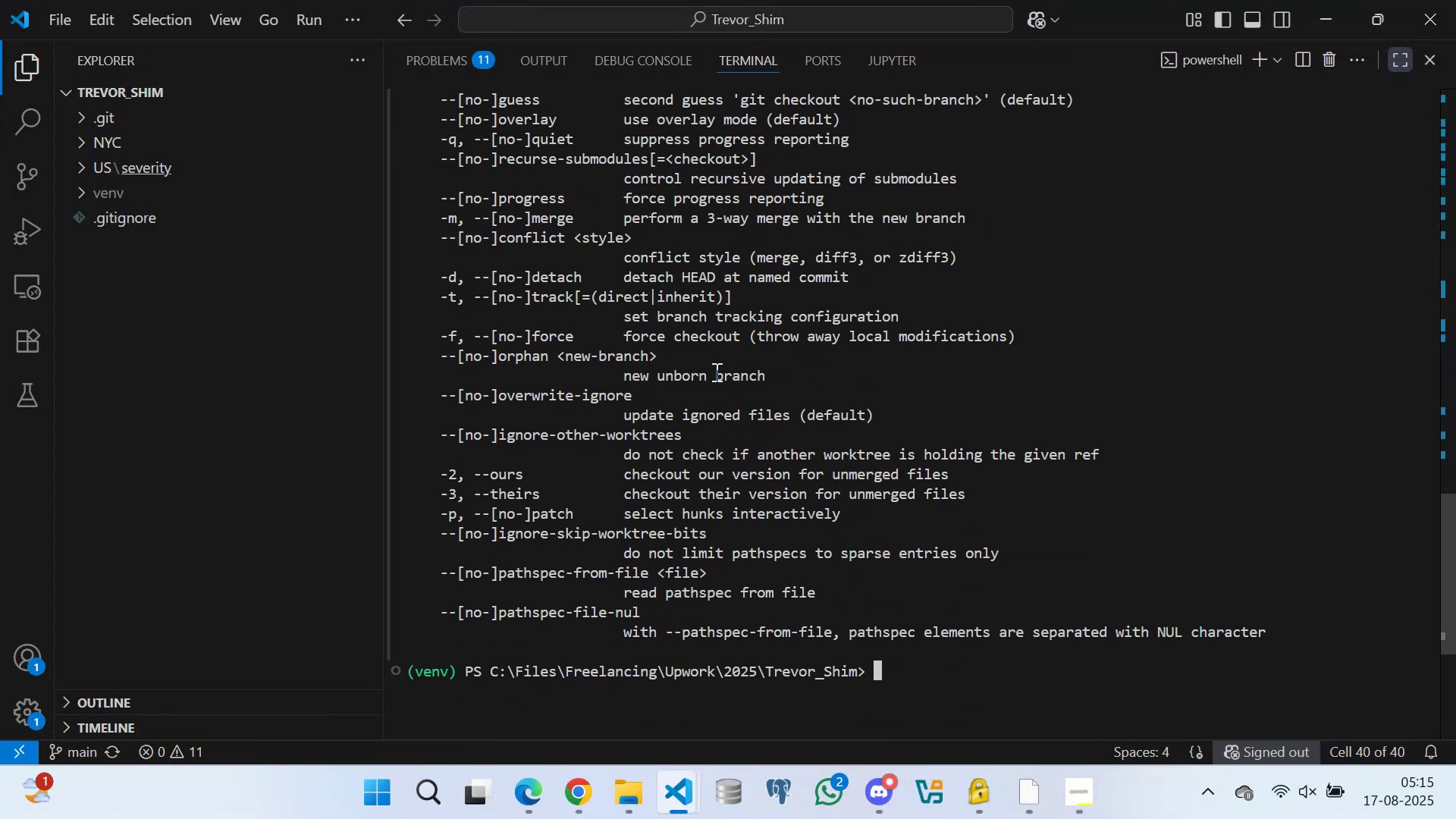 
scroll: coordinate [895, 316], scroll_direction: up, amount: 4.0
 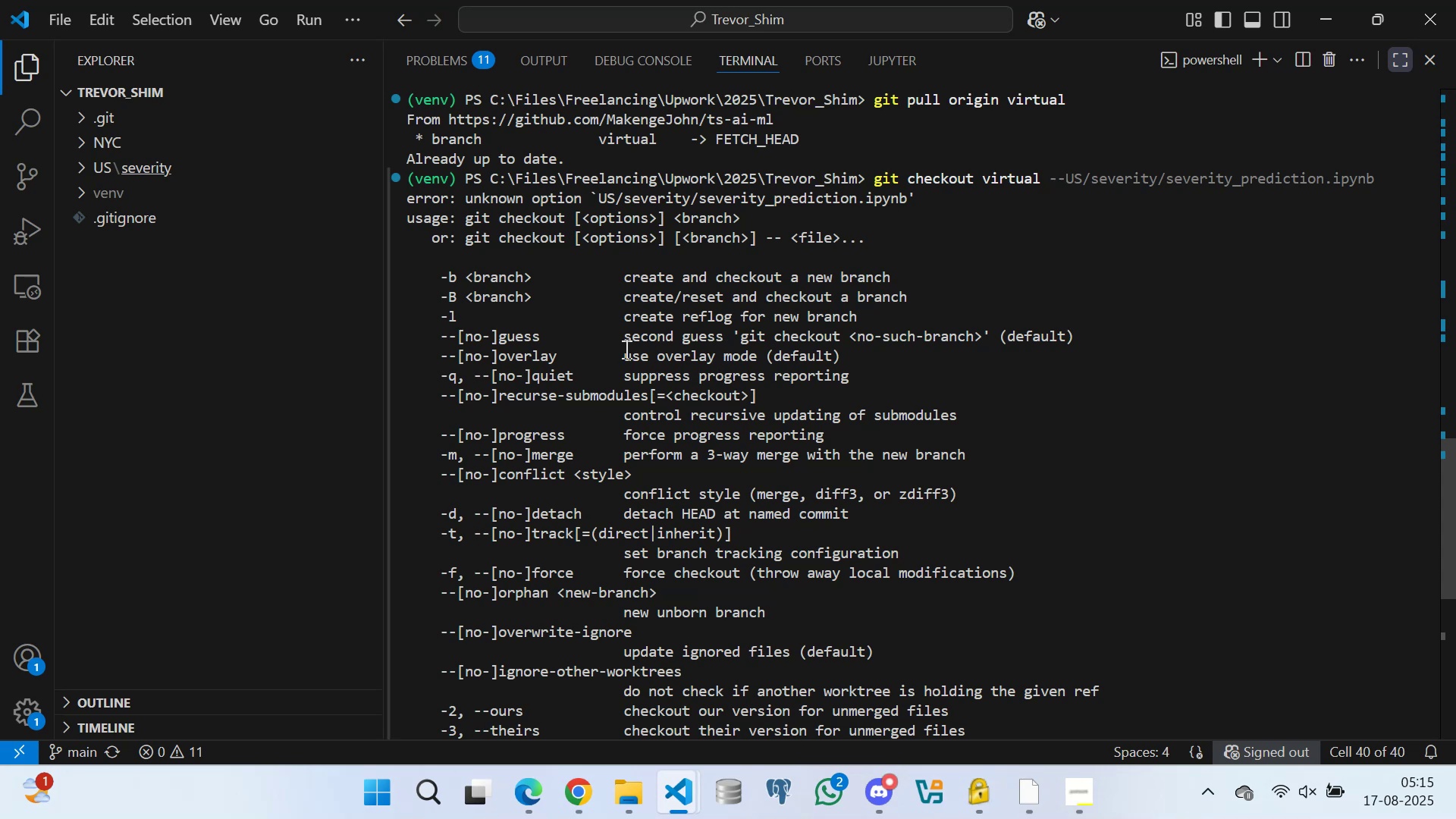 
wait(5.19)
 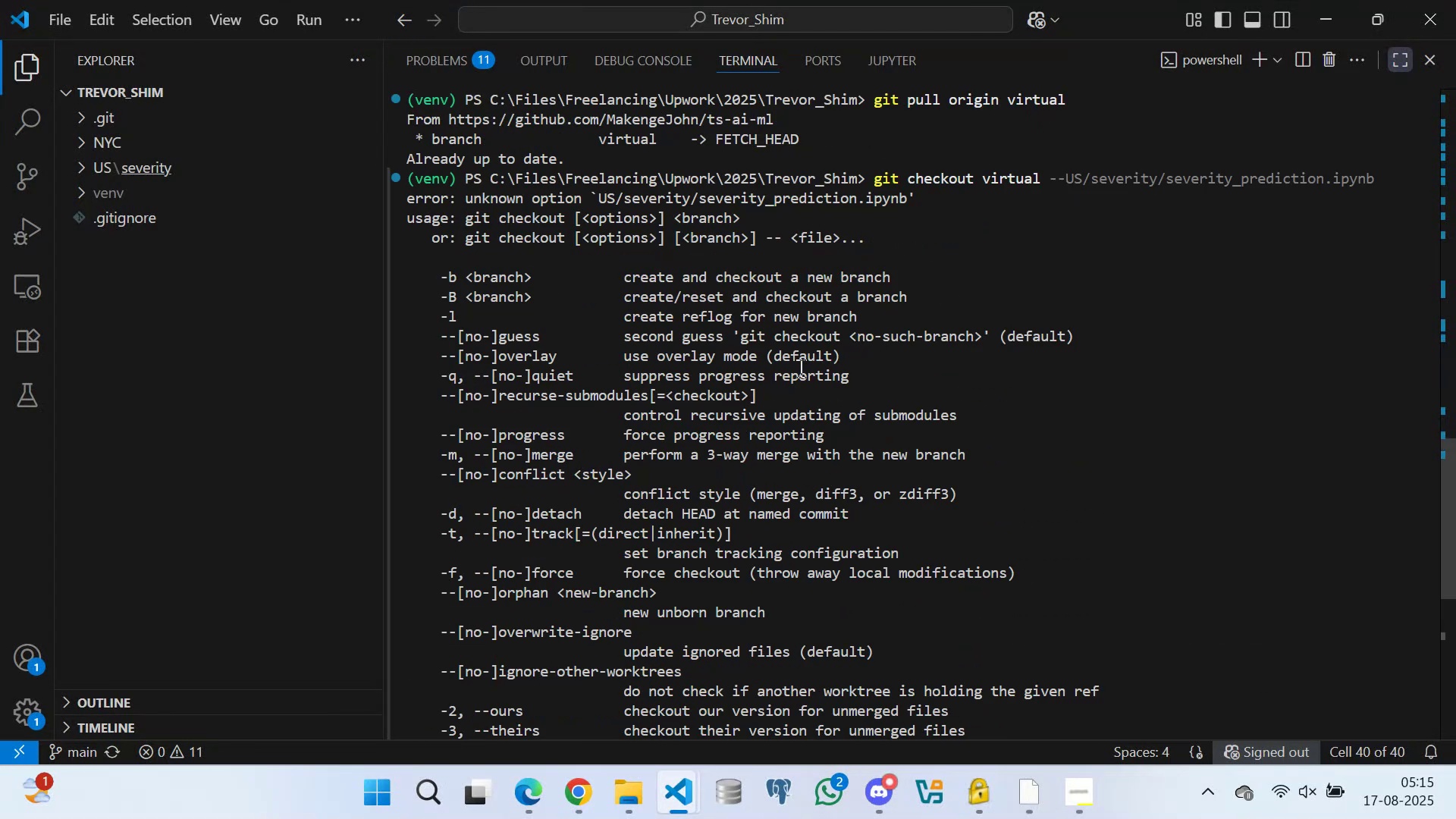 
scroll: coordinate [736, 343], scroll_direction: down, amount: 9.0
 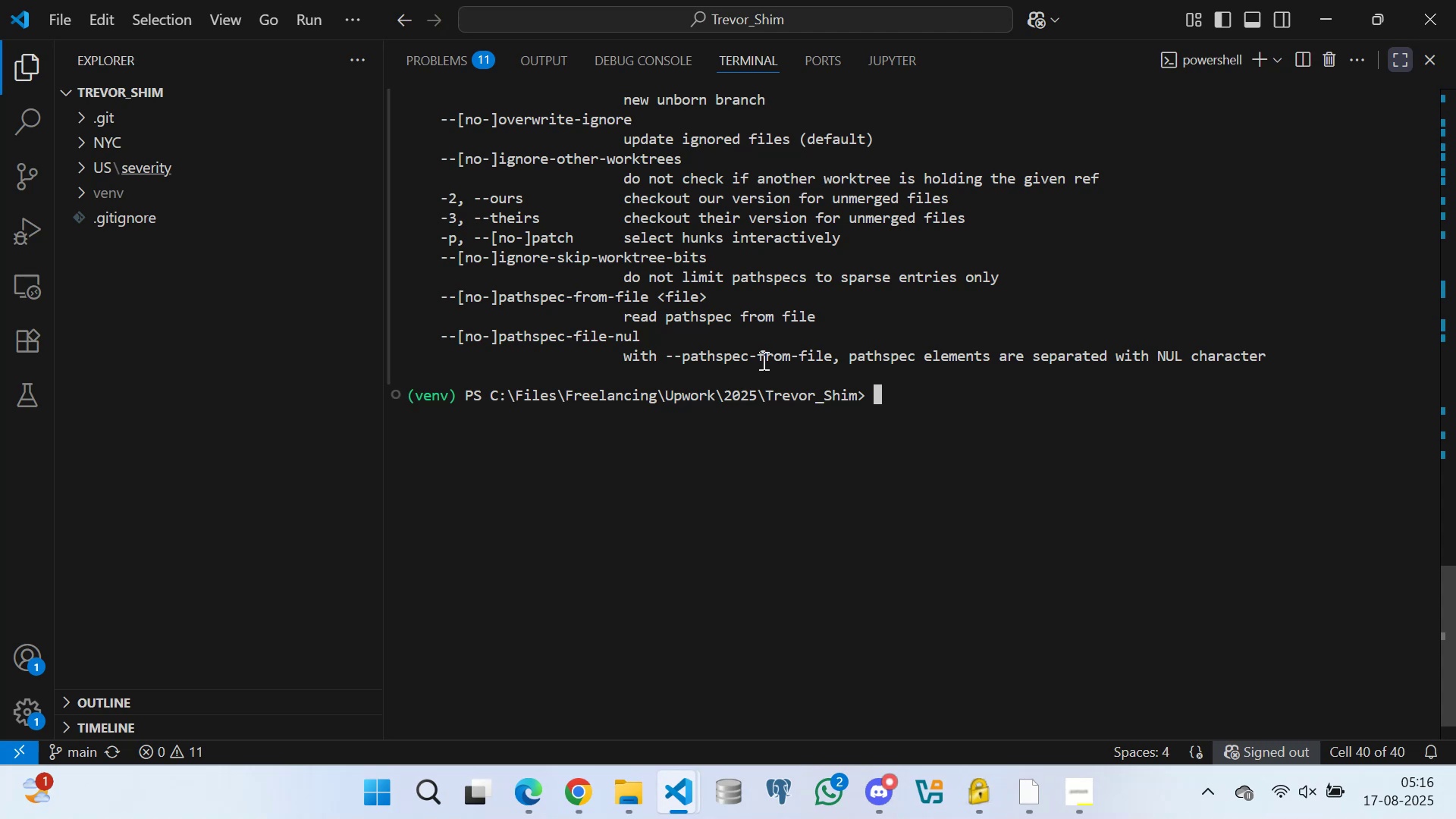 
wait(35.3)
 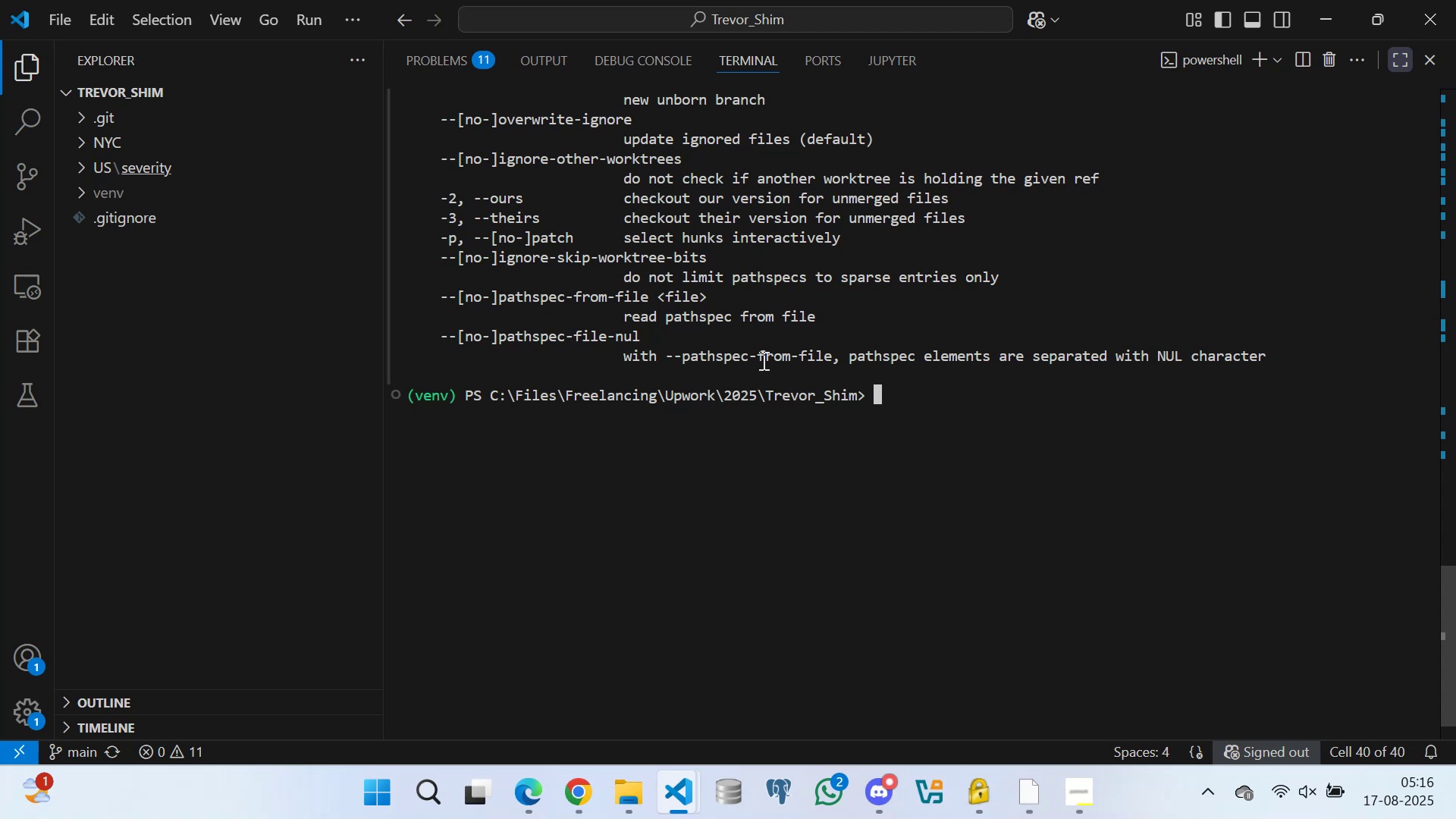 
scroll: coordinate [585, 287], scroll_direction: up, amount: 12.0
 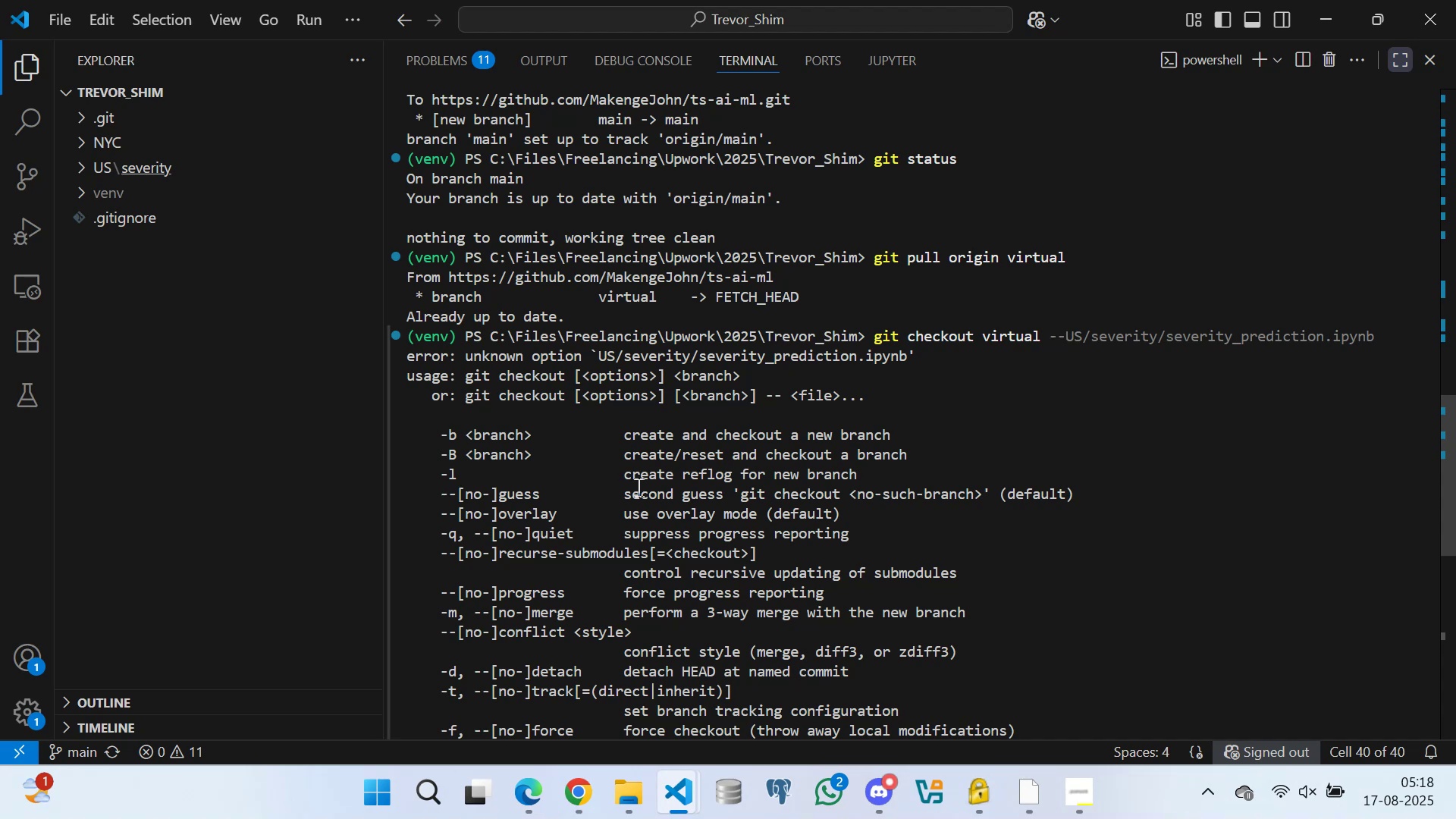 
wait(106.42)
 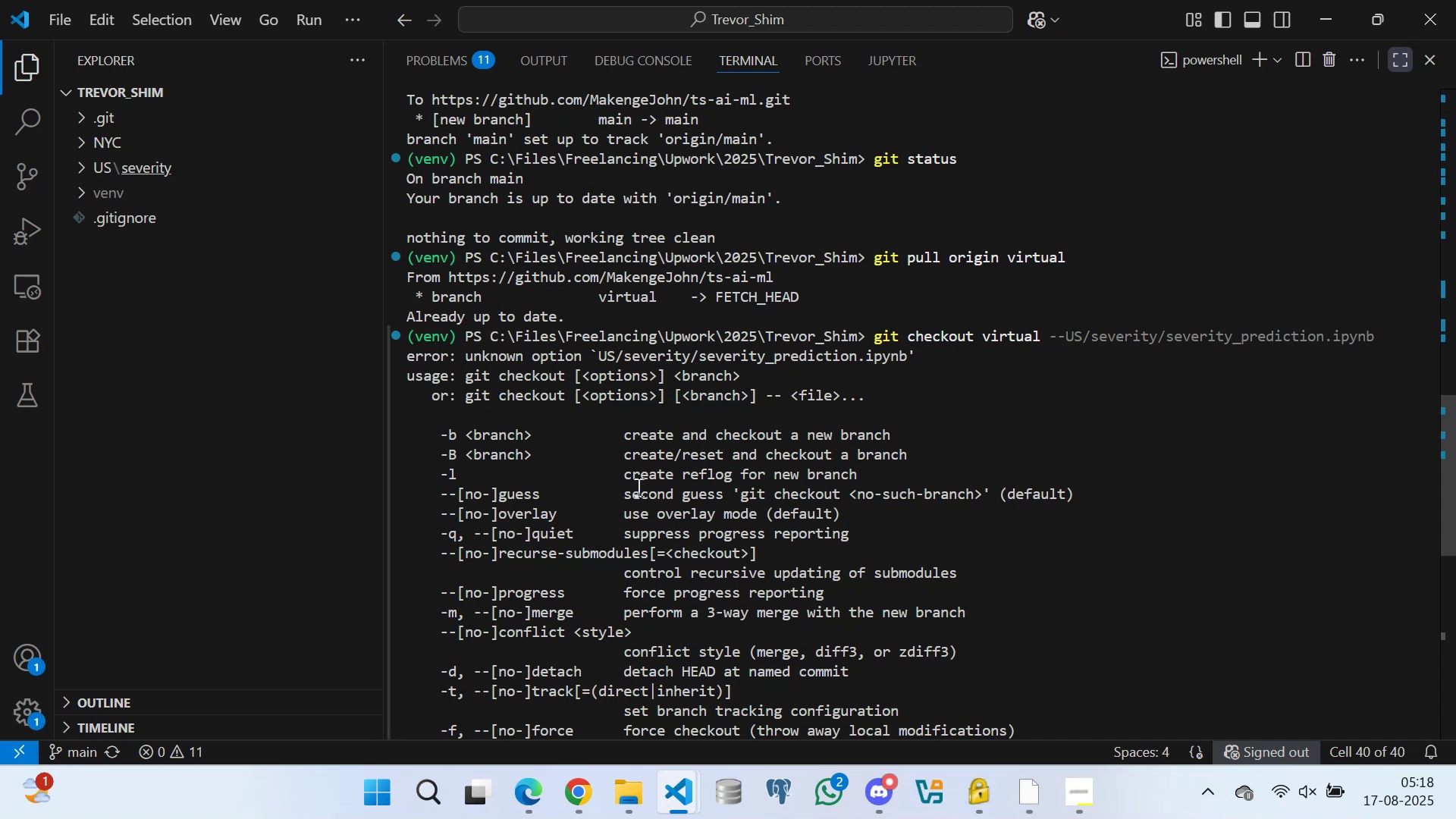 
scroll: coordinate [1031, 682], scroll_direction: down, amount: 12.0
 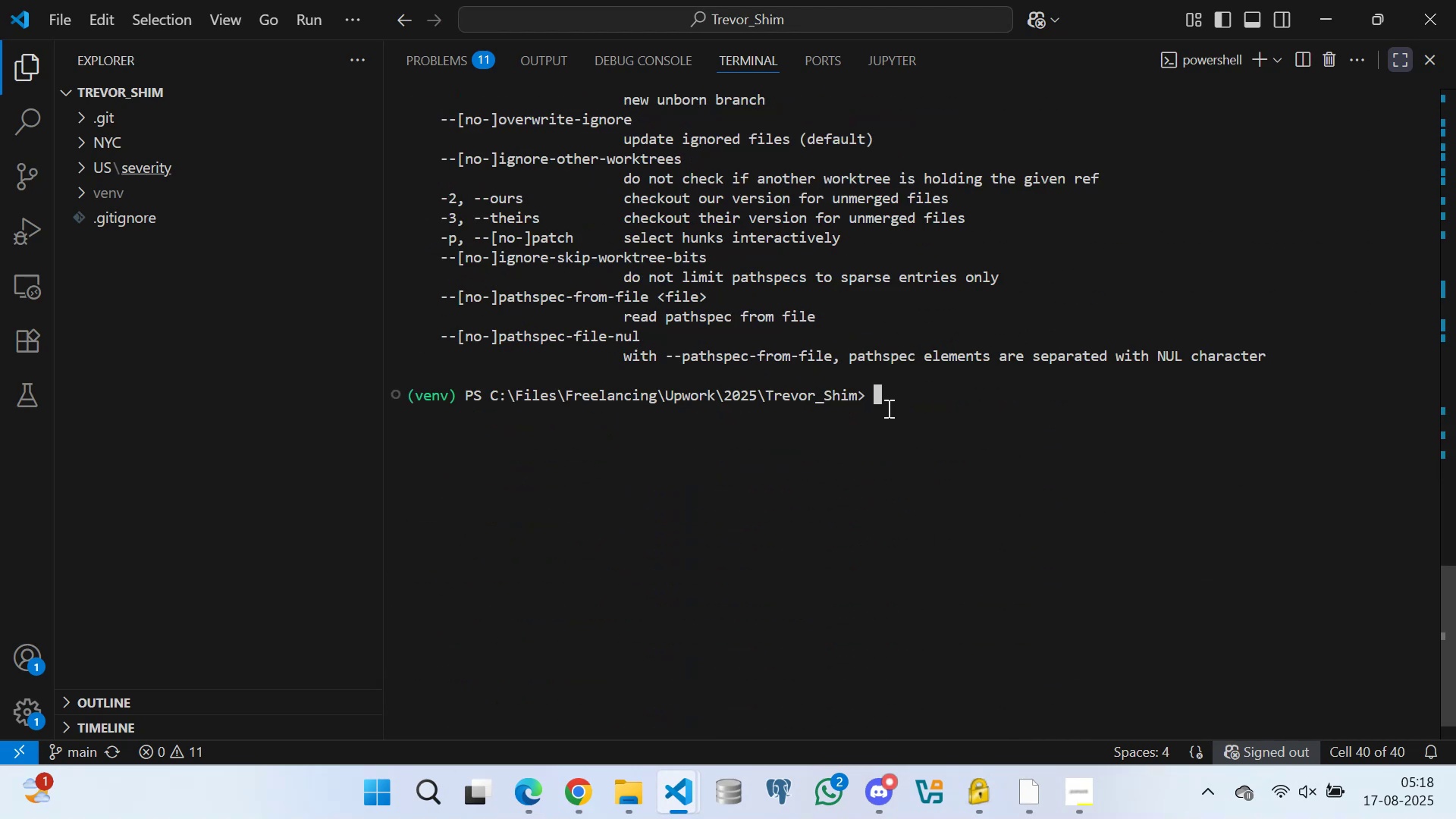 
left_click([880, 397])
 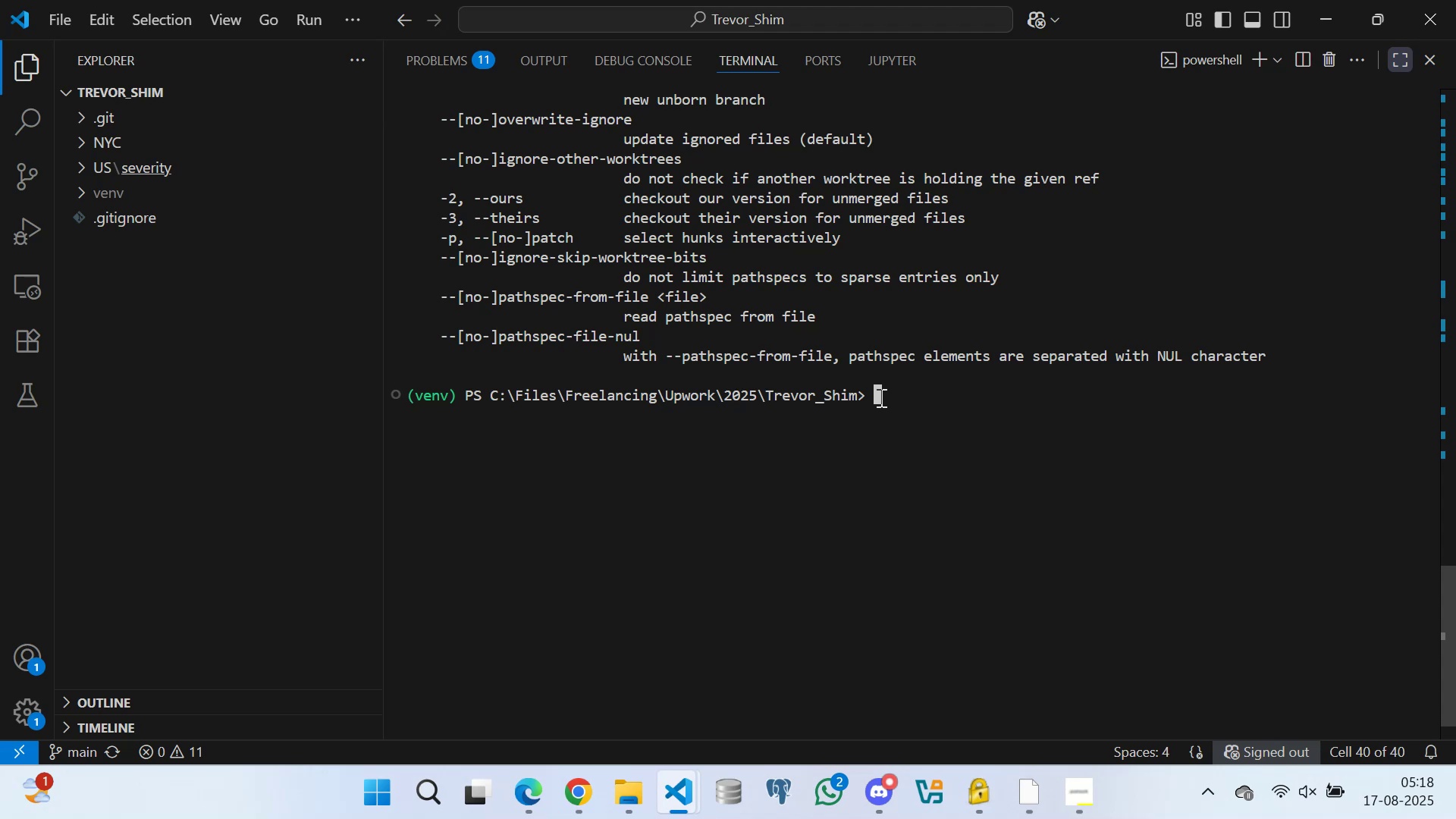 
key(ArrowUp)
 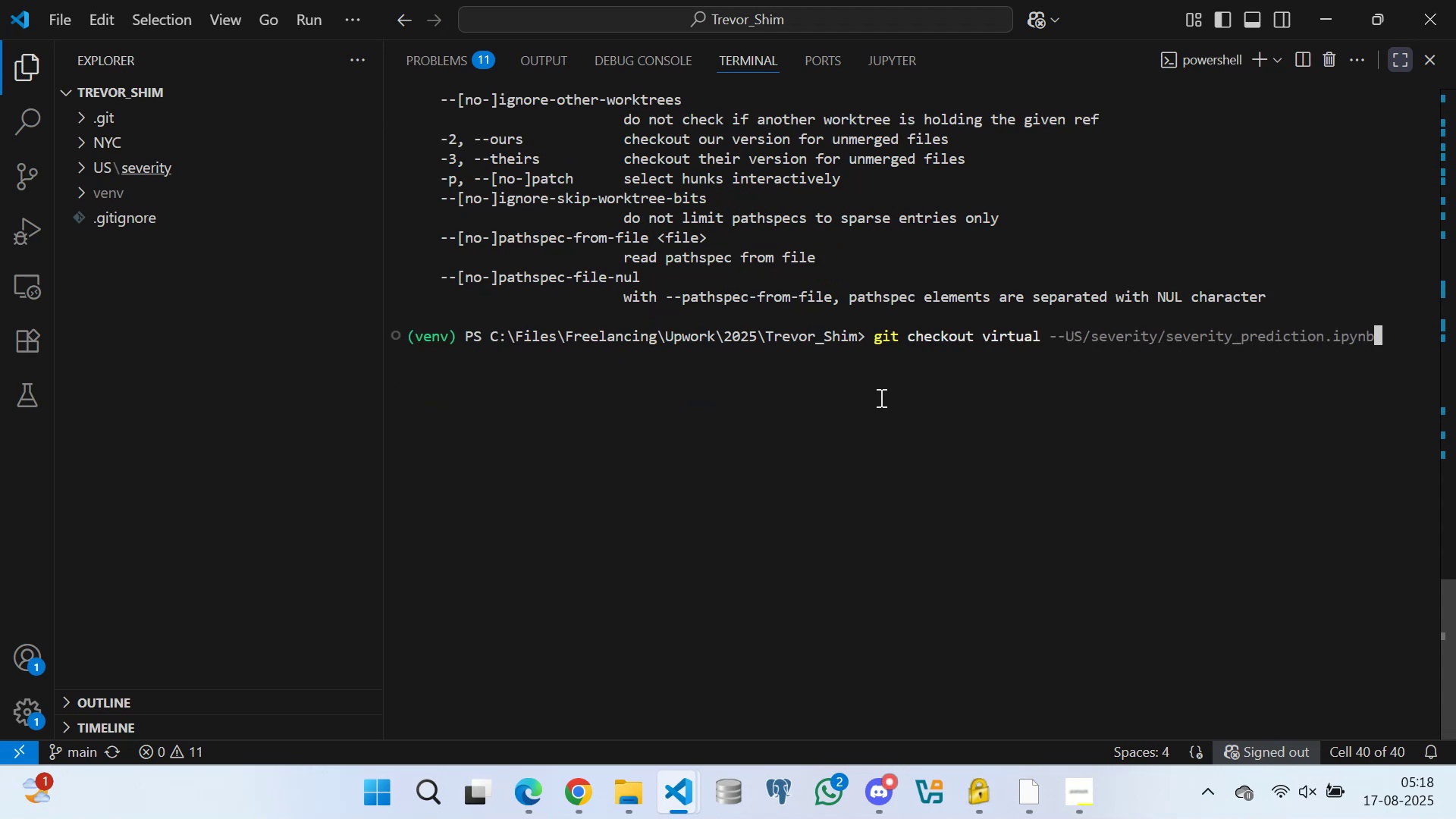 
hold_key(key=ArrowLeft, duration=1.4)
 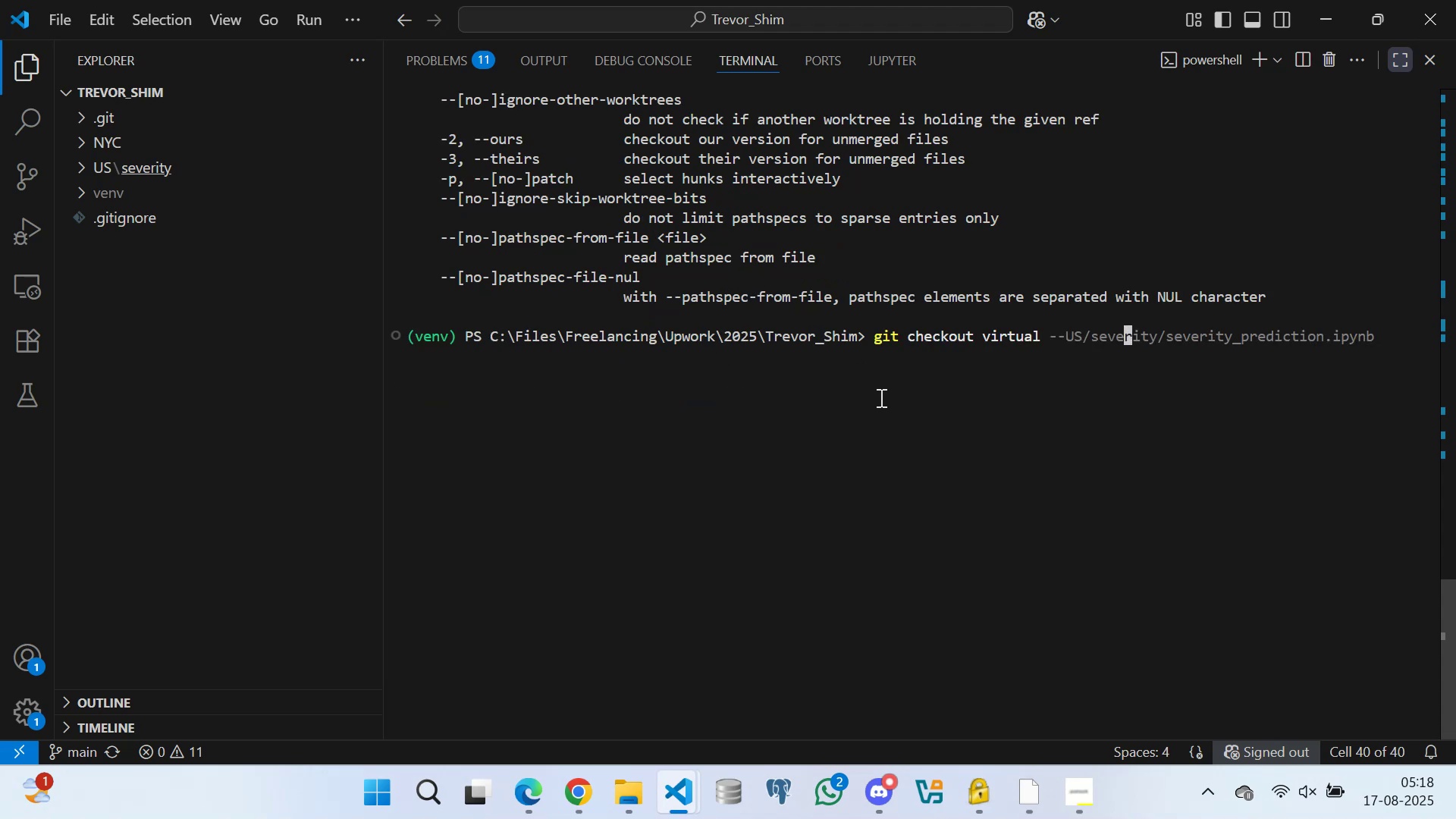 
key(ArrowLeft)
 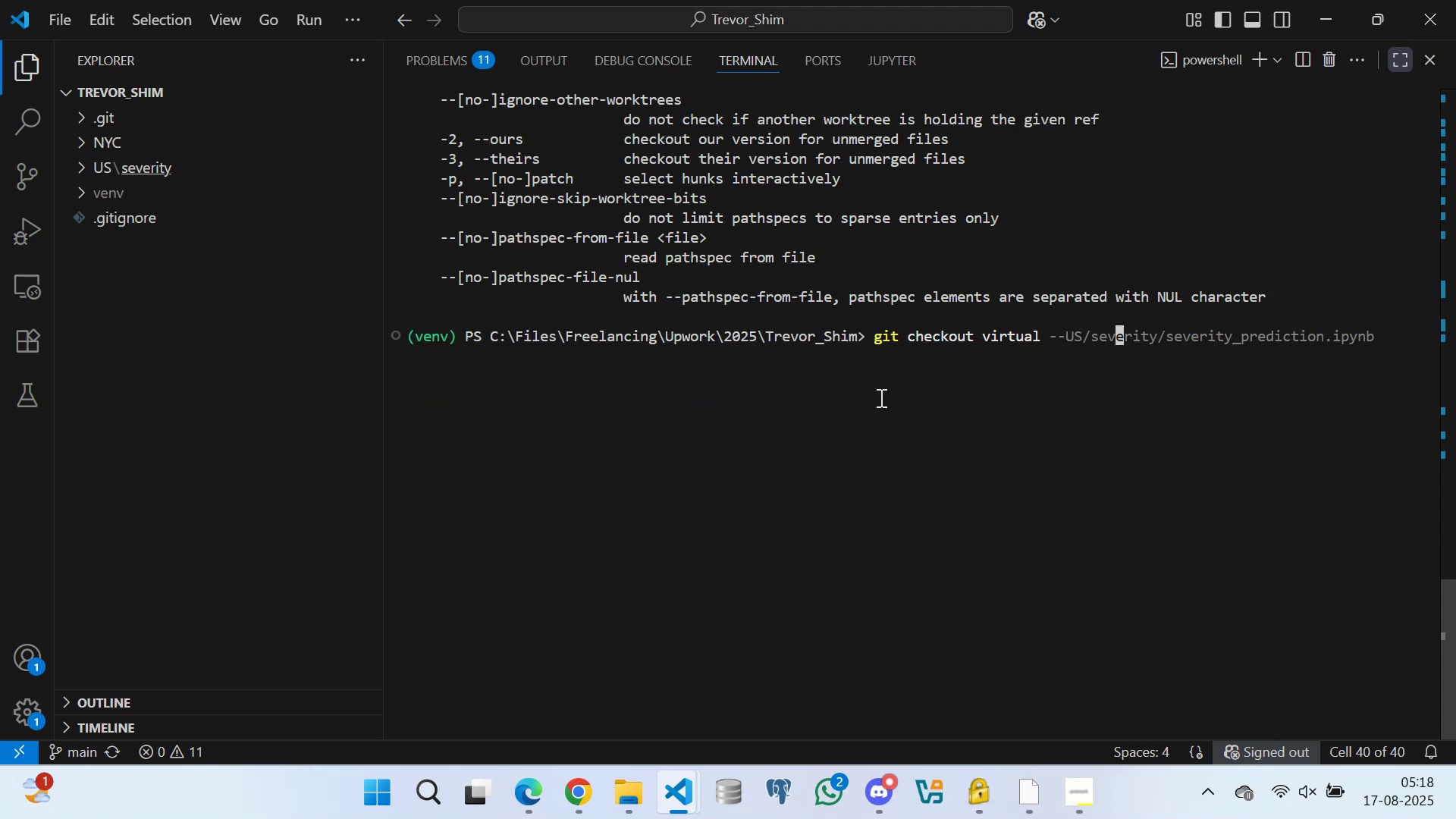 
key(ArrowLeft)
 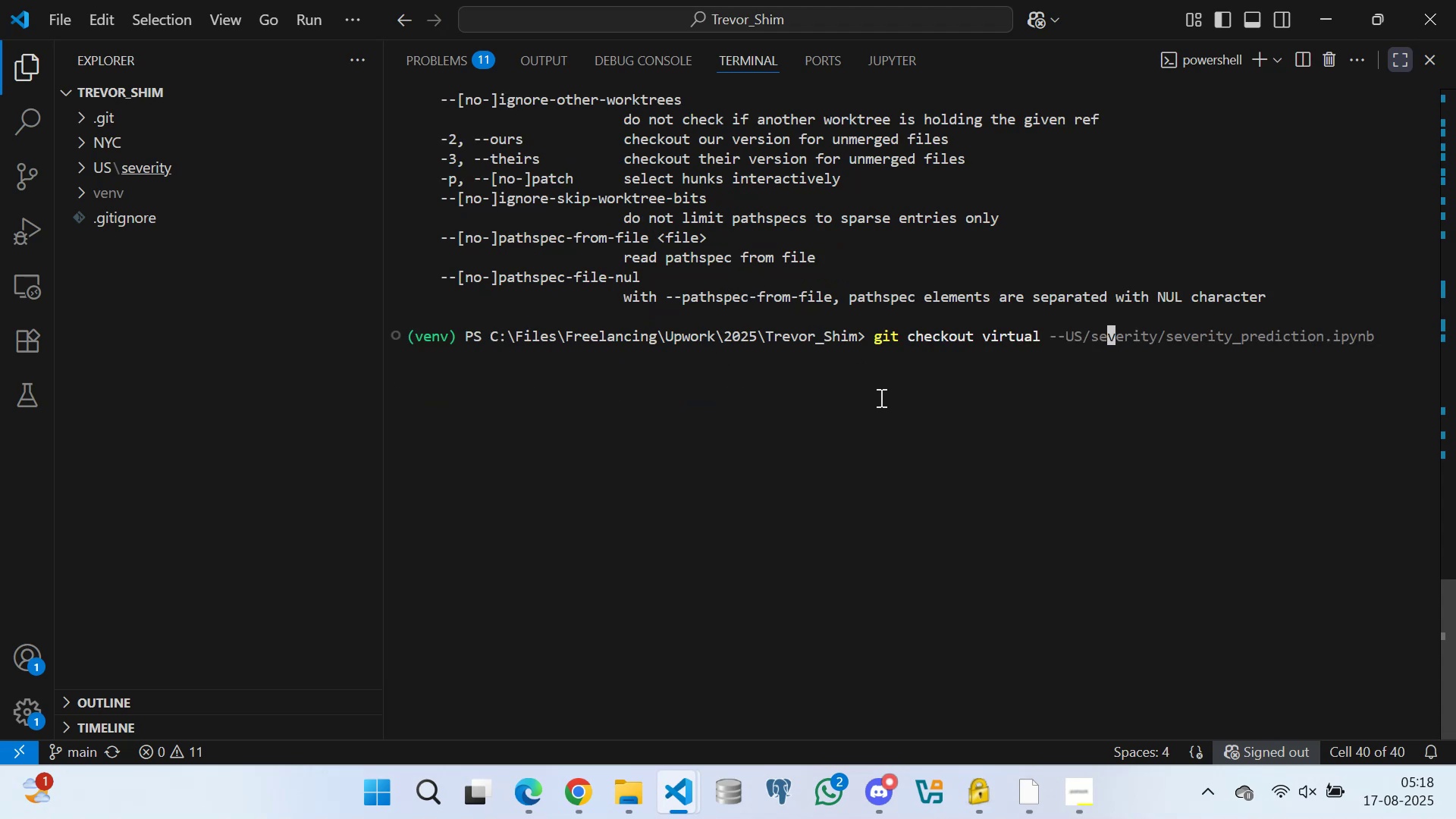 
key(ArrowLeft)
 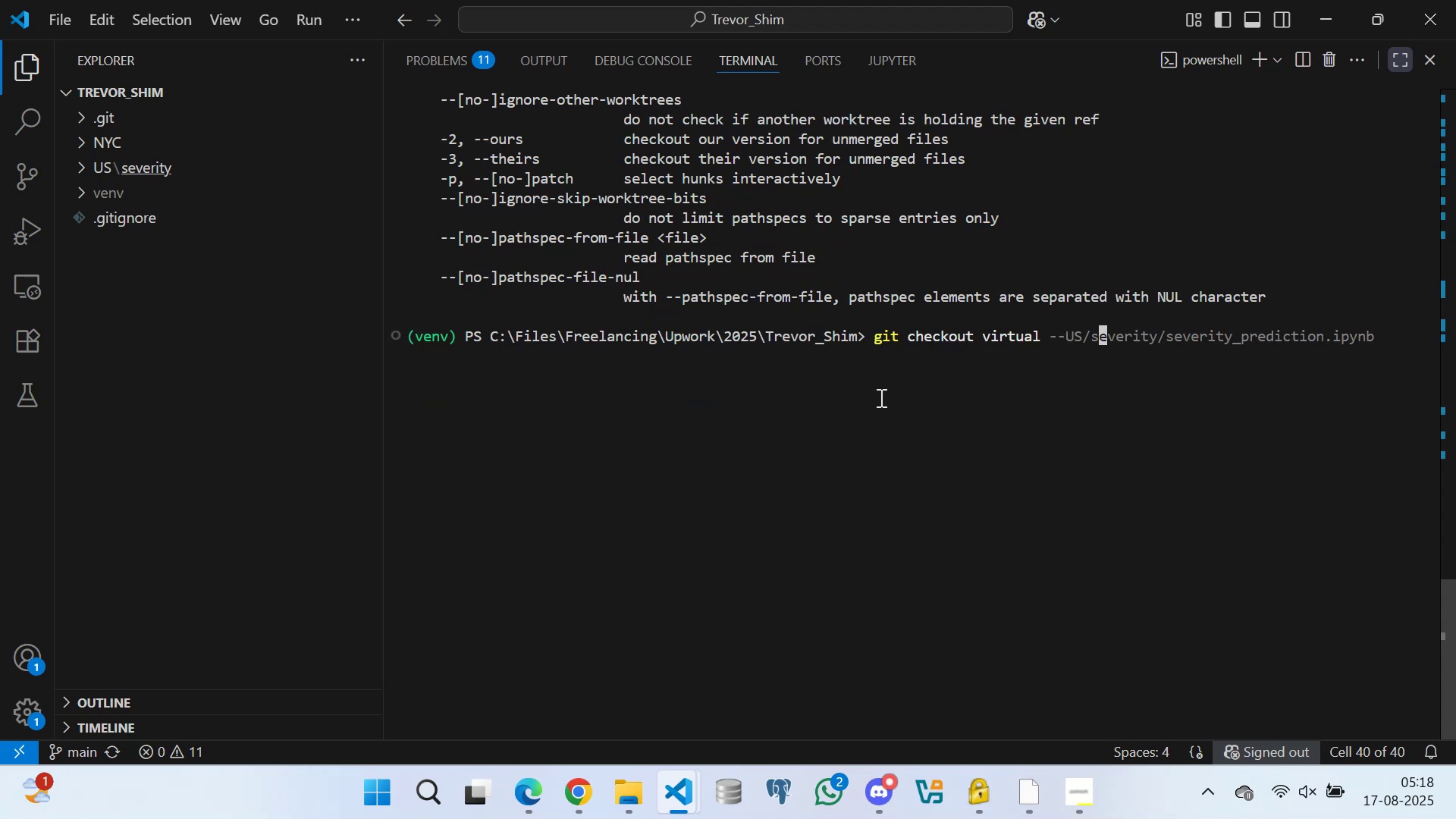 
key(ArrowLeft)
 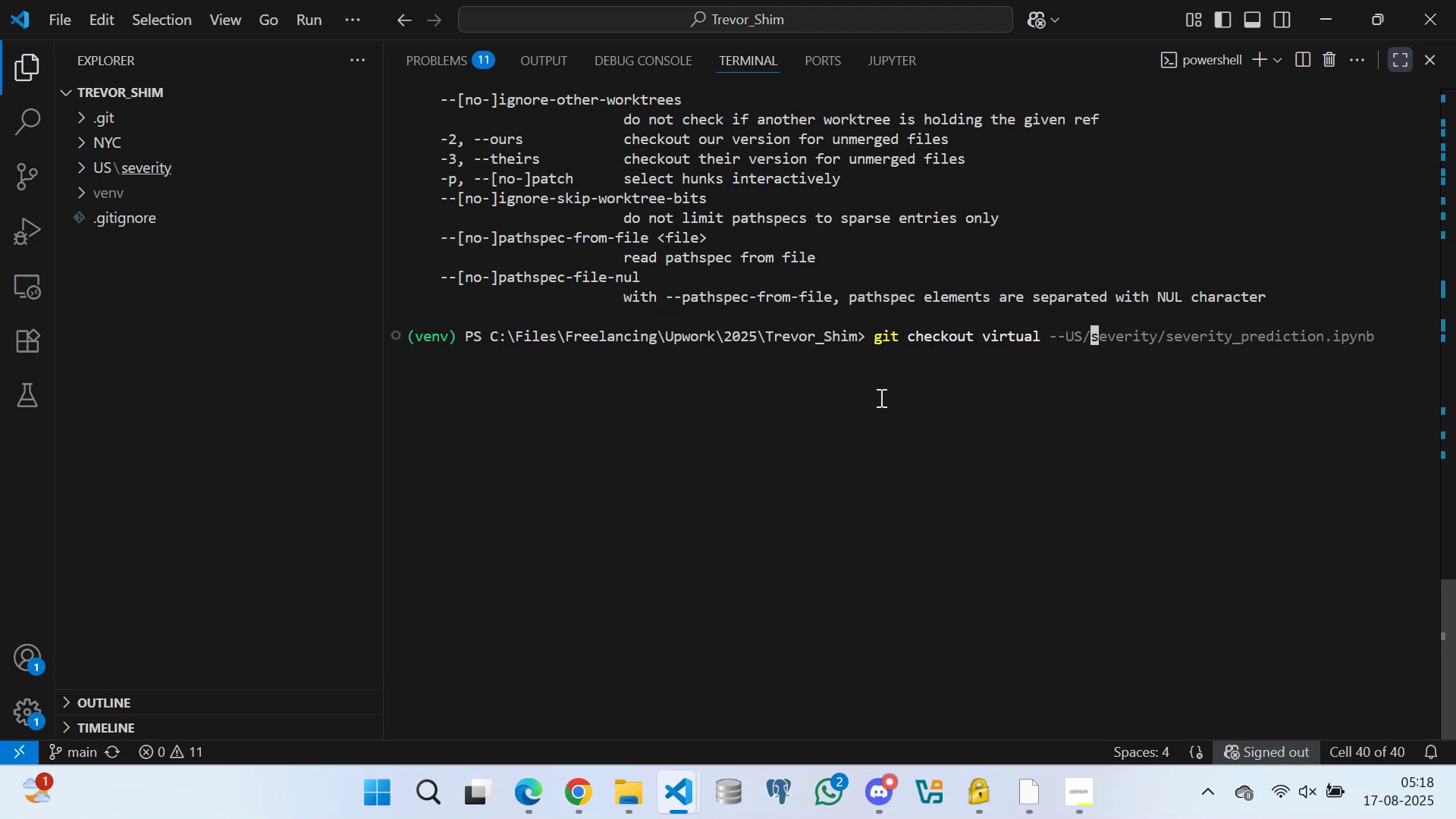 
key(ArrowLeft)
 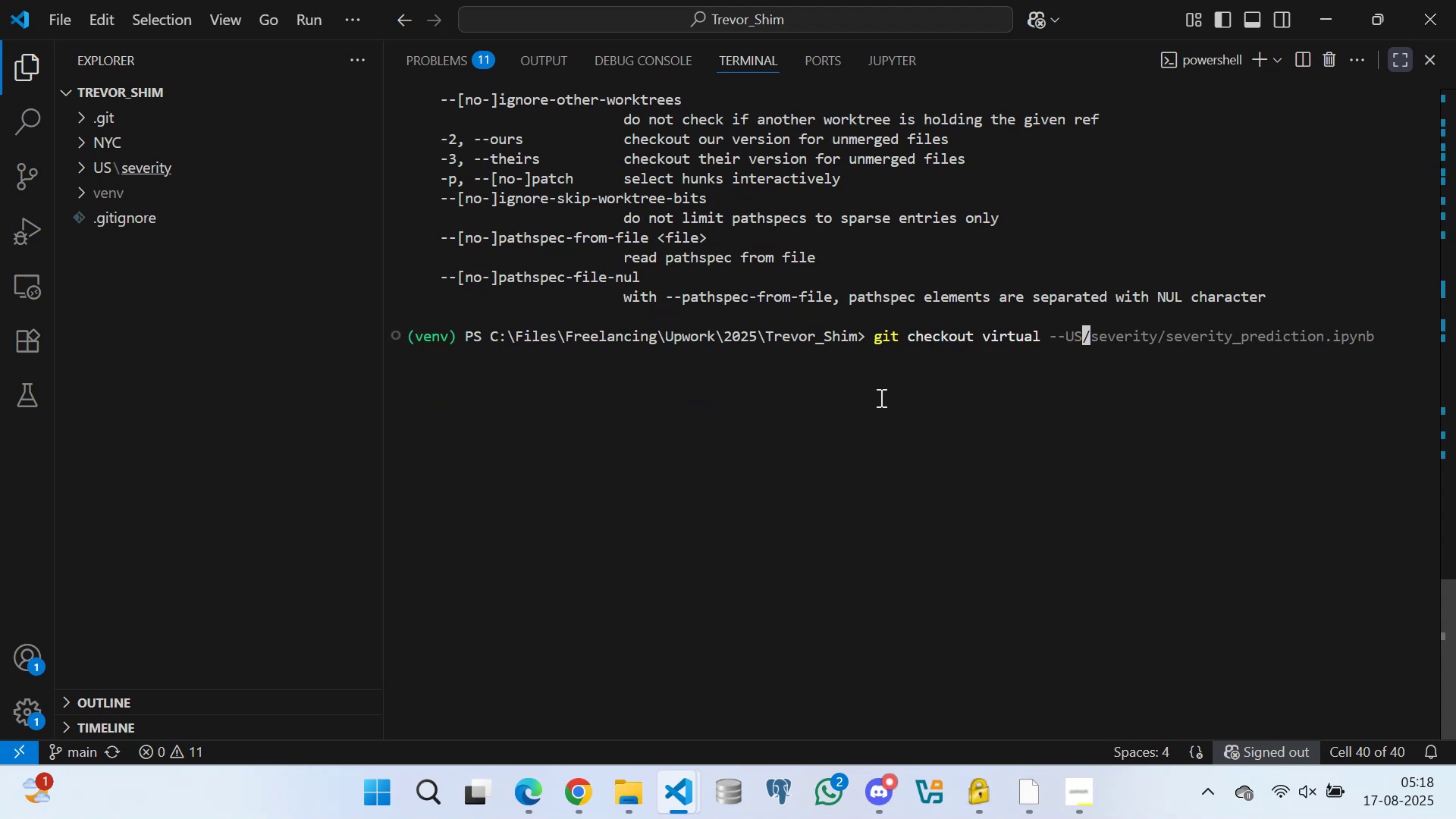 
key(ArrowLeft)
 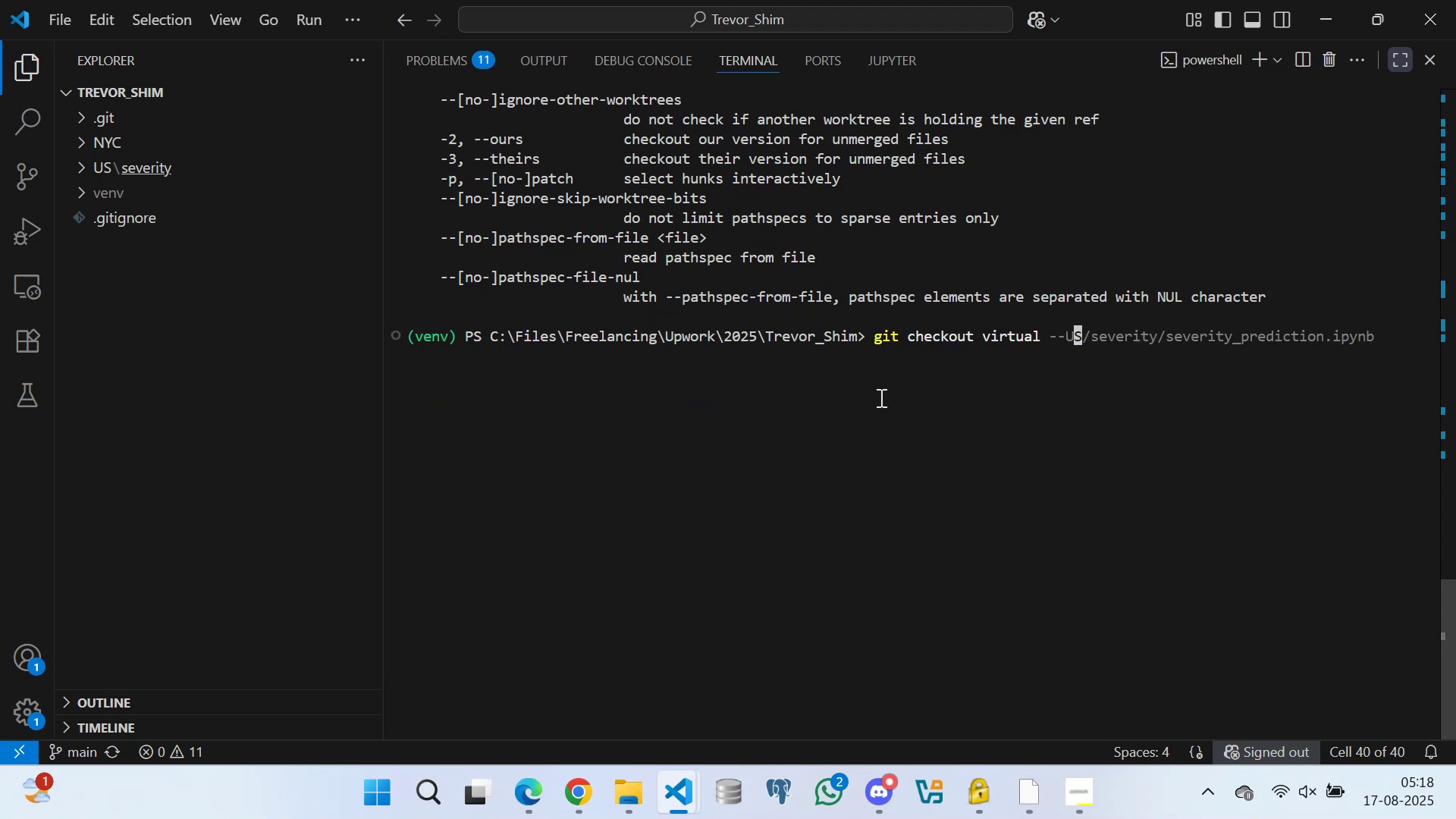 
key(ArrowLeft)
 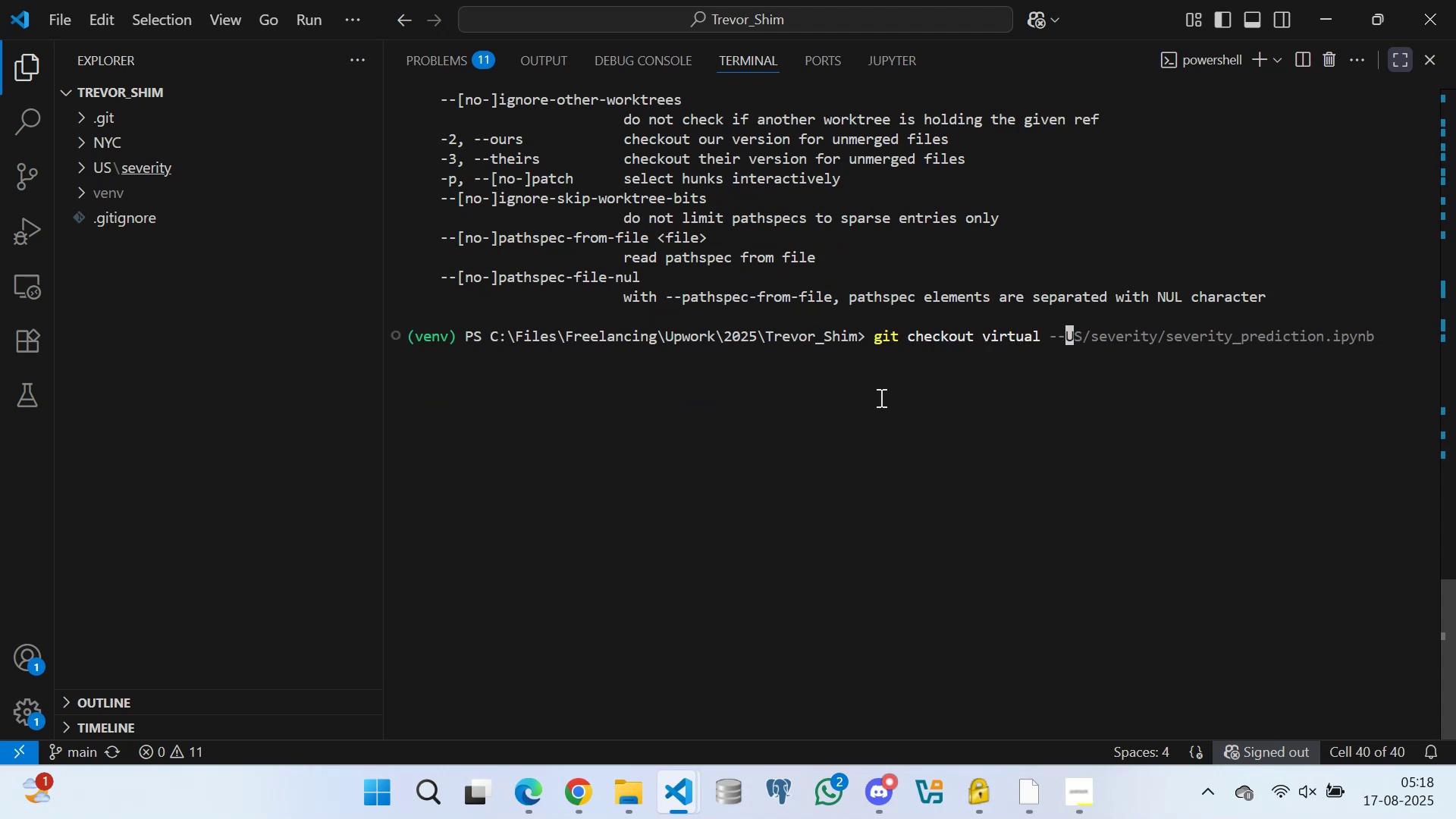 
key(ArrowLeft)
 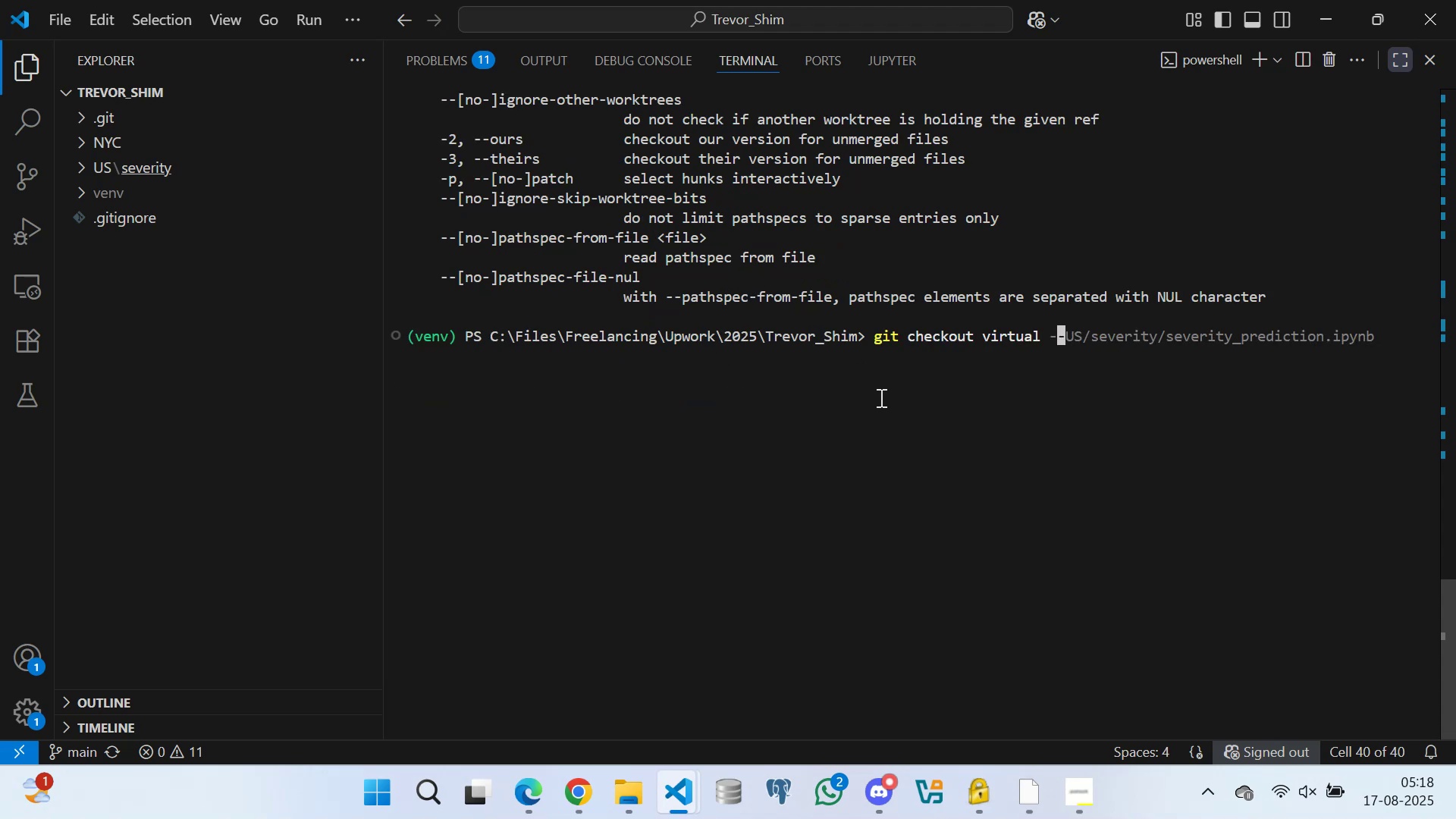 
key(Space)
 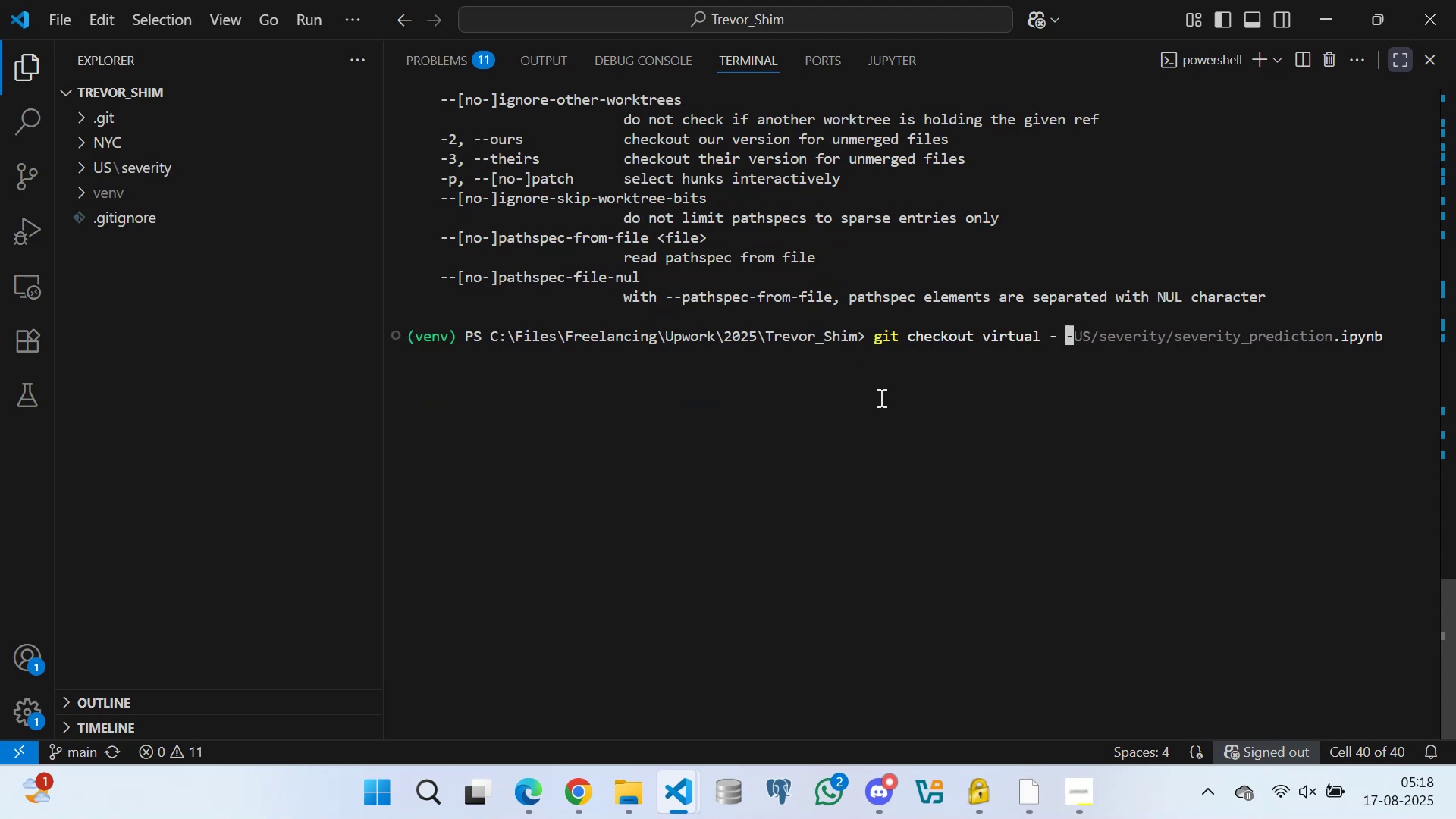 
key(Backspace)
 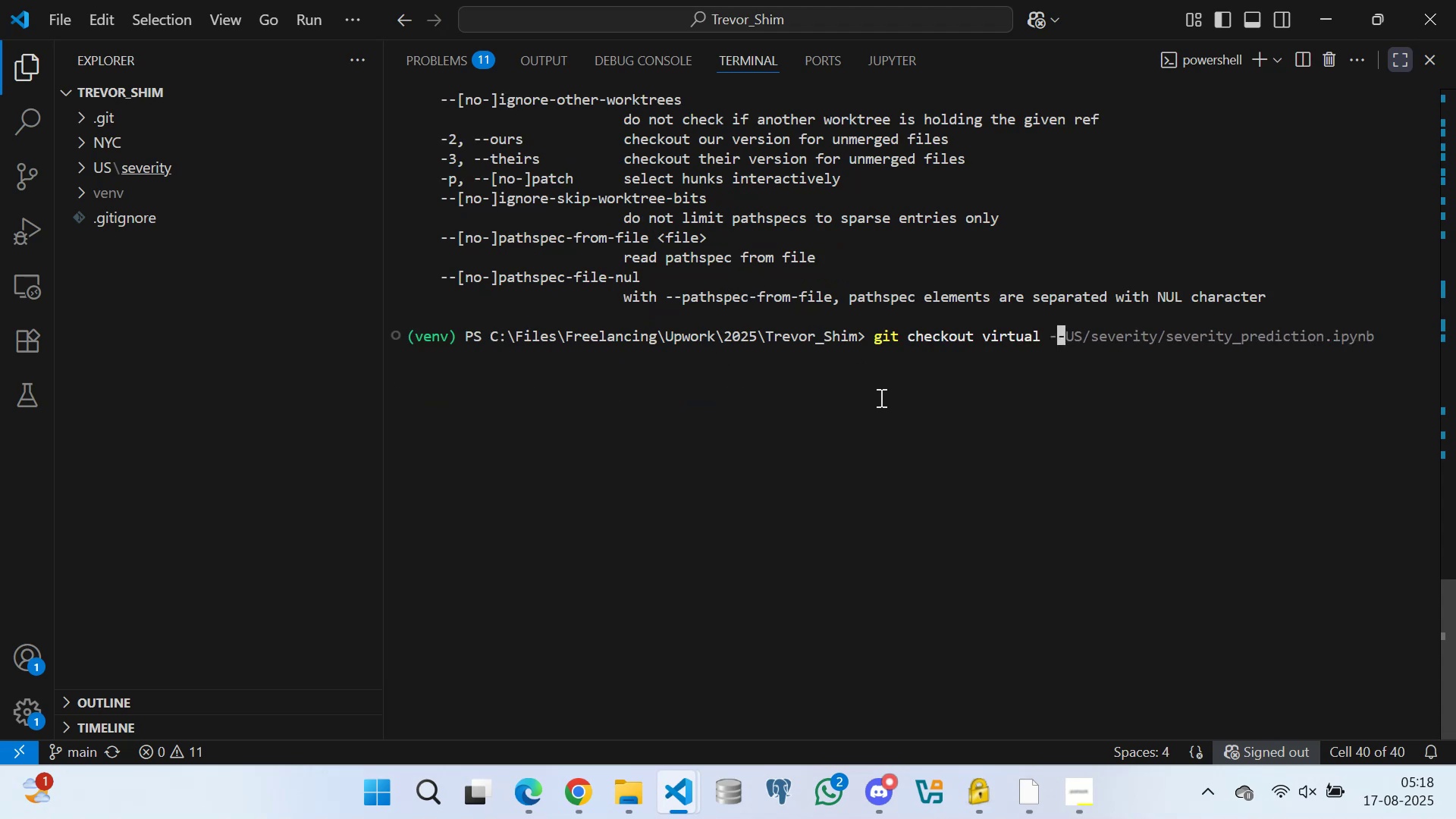 
key(ArrowRight)
 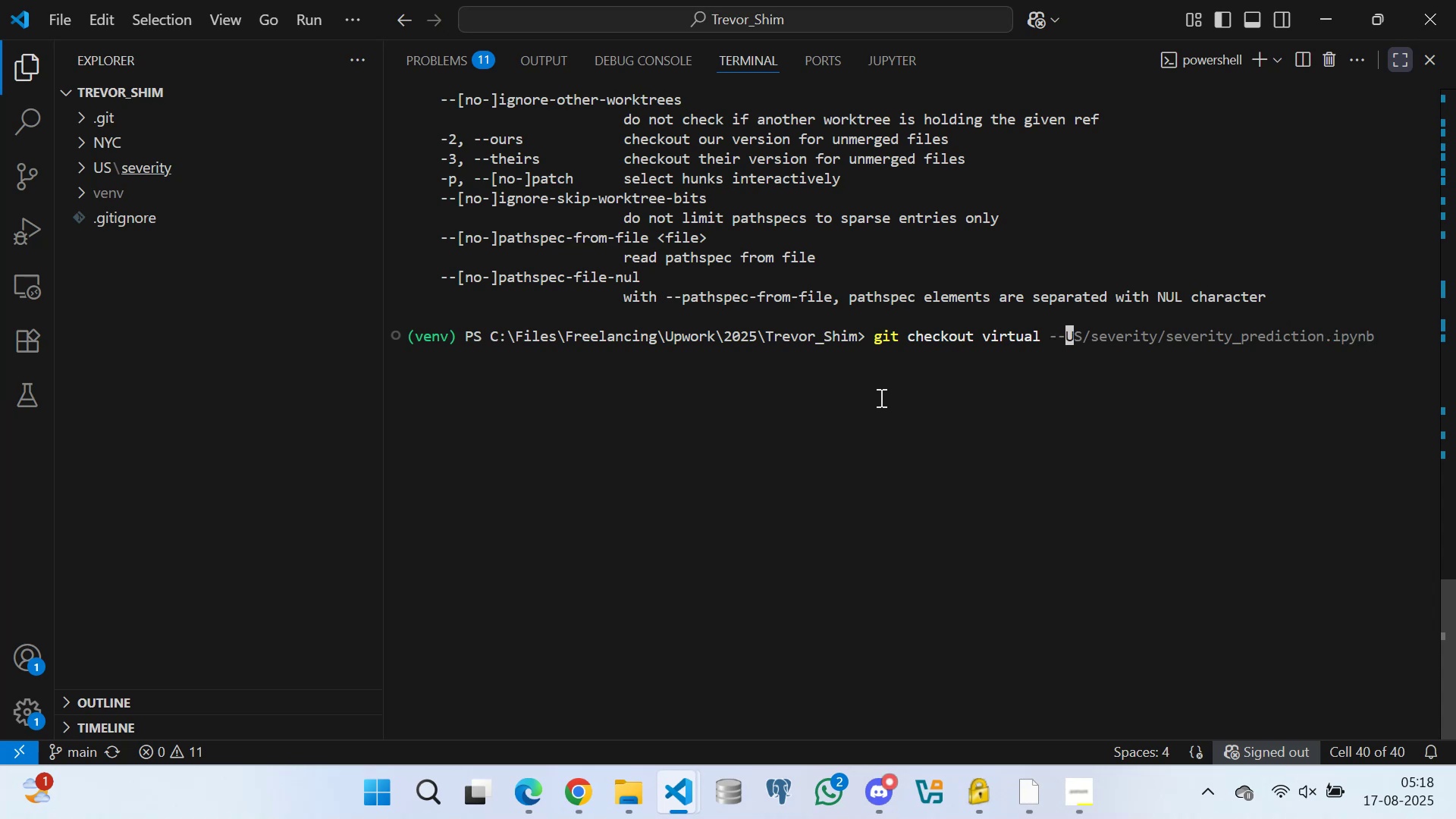 
key(Space)
 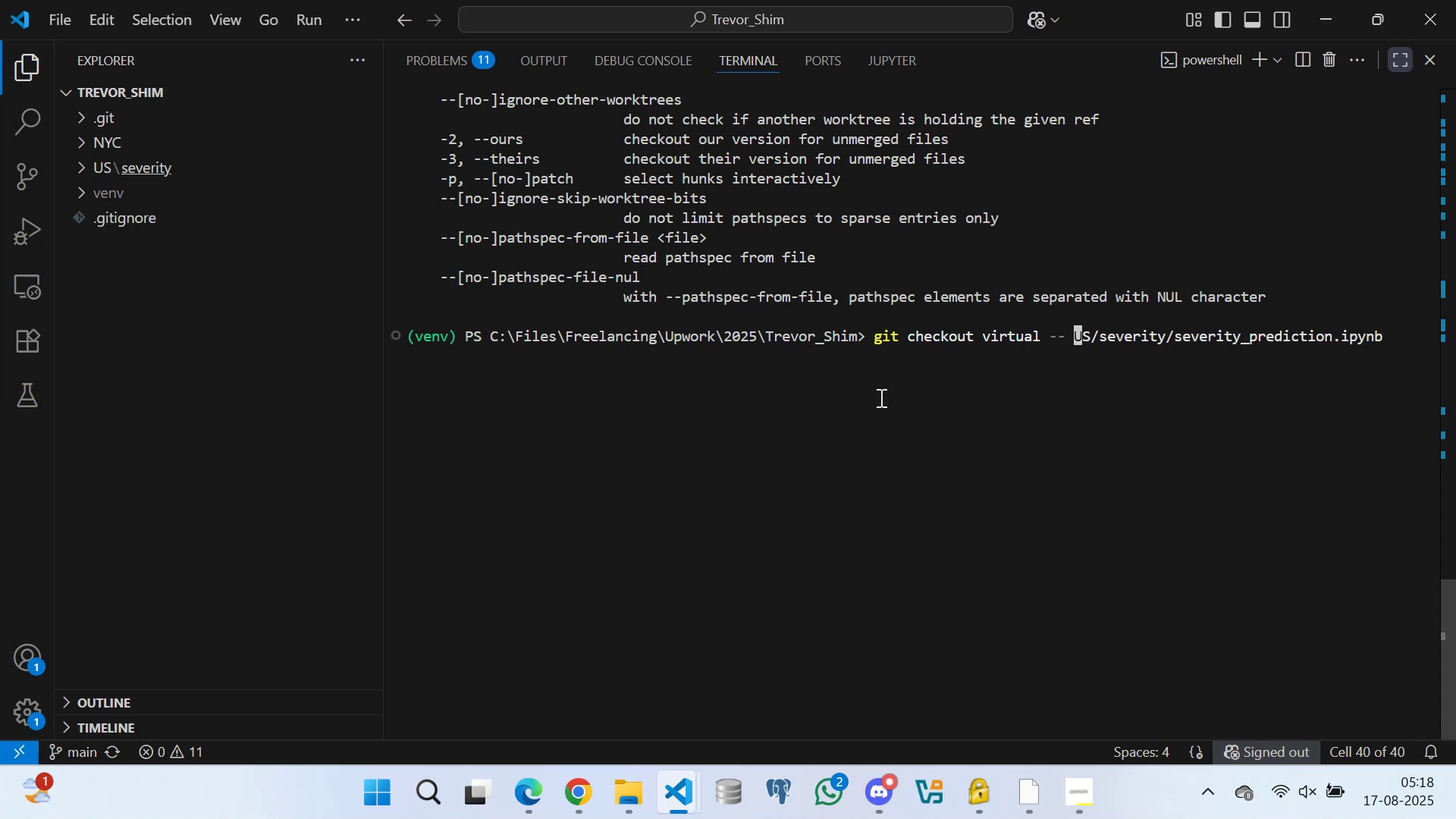 
hold_key(key=ArrowRight, duration=1.21)
 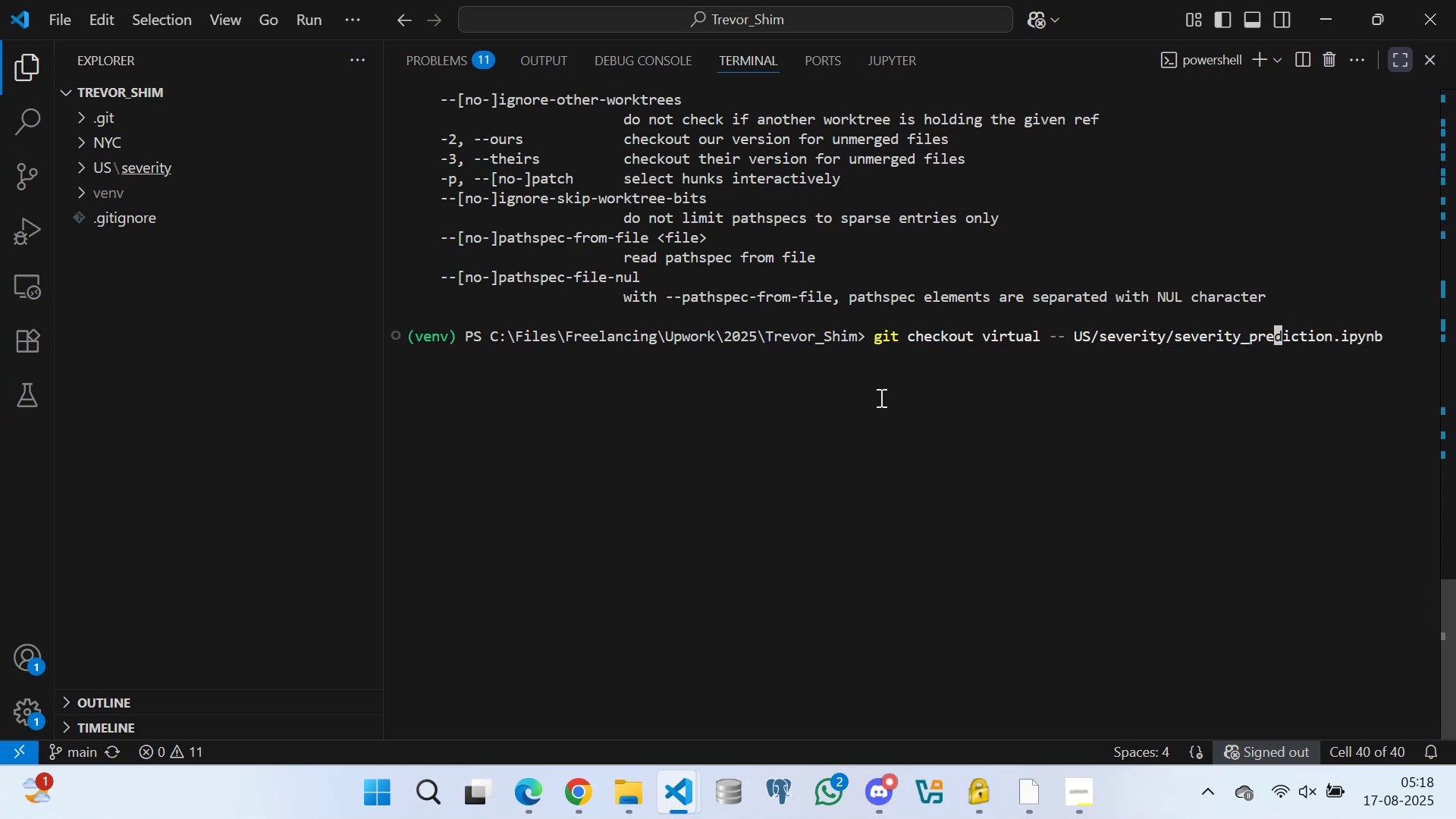 
key(ArrowRight)
 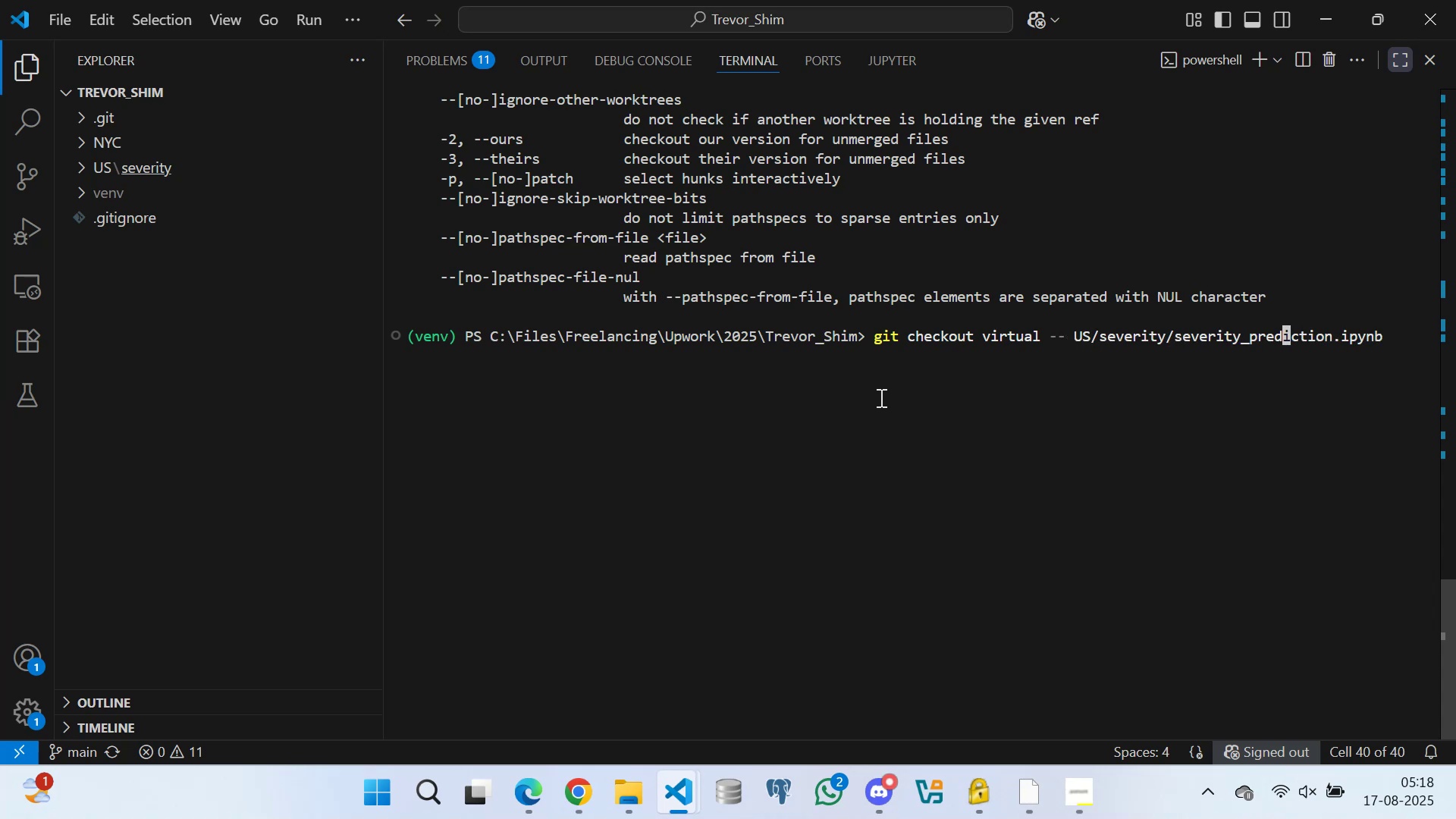 
key(ArrowRight)
 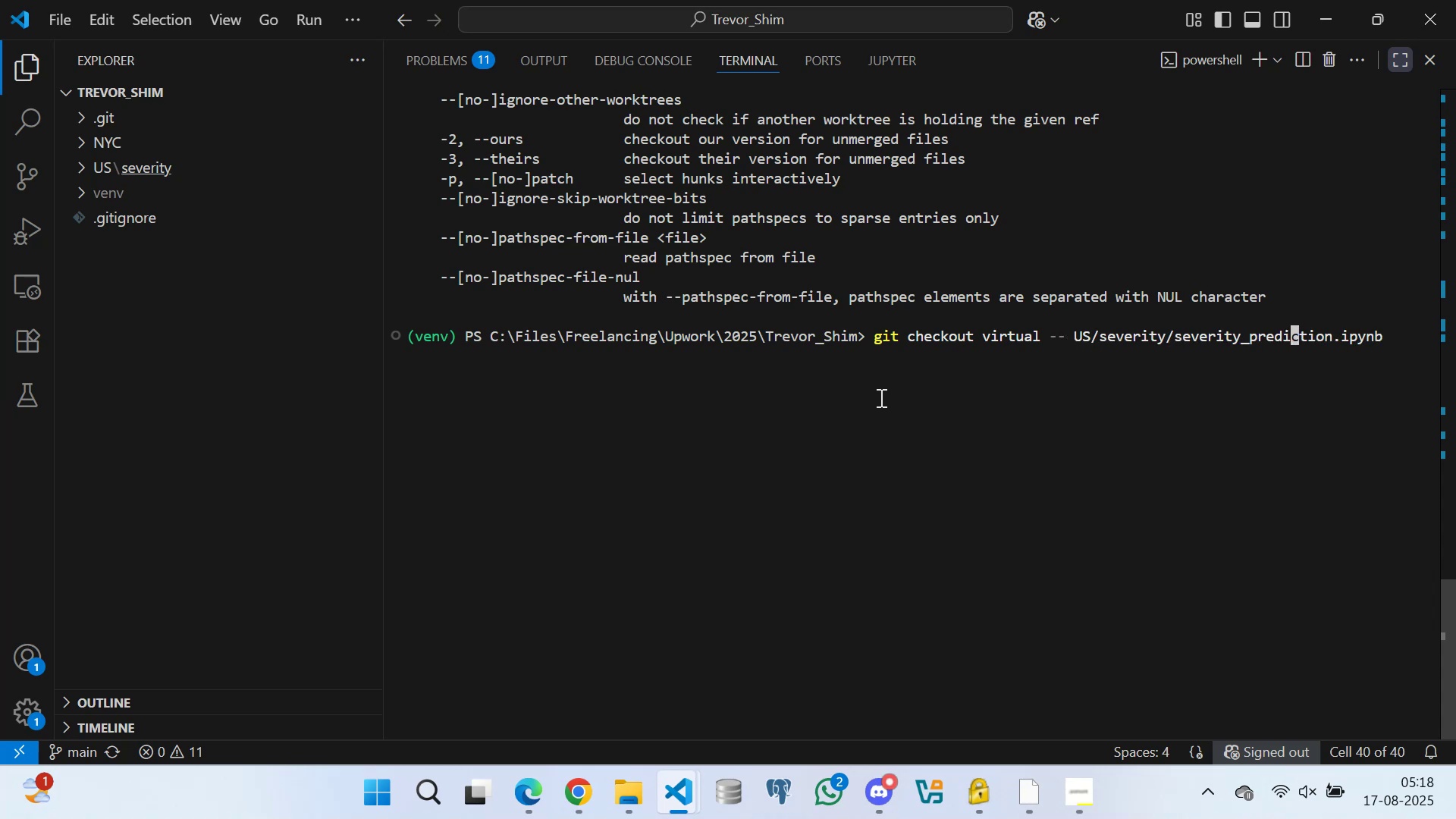 
key(ArrowRight)
 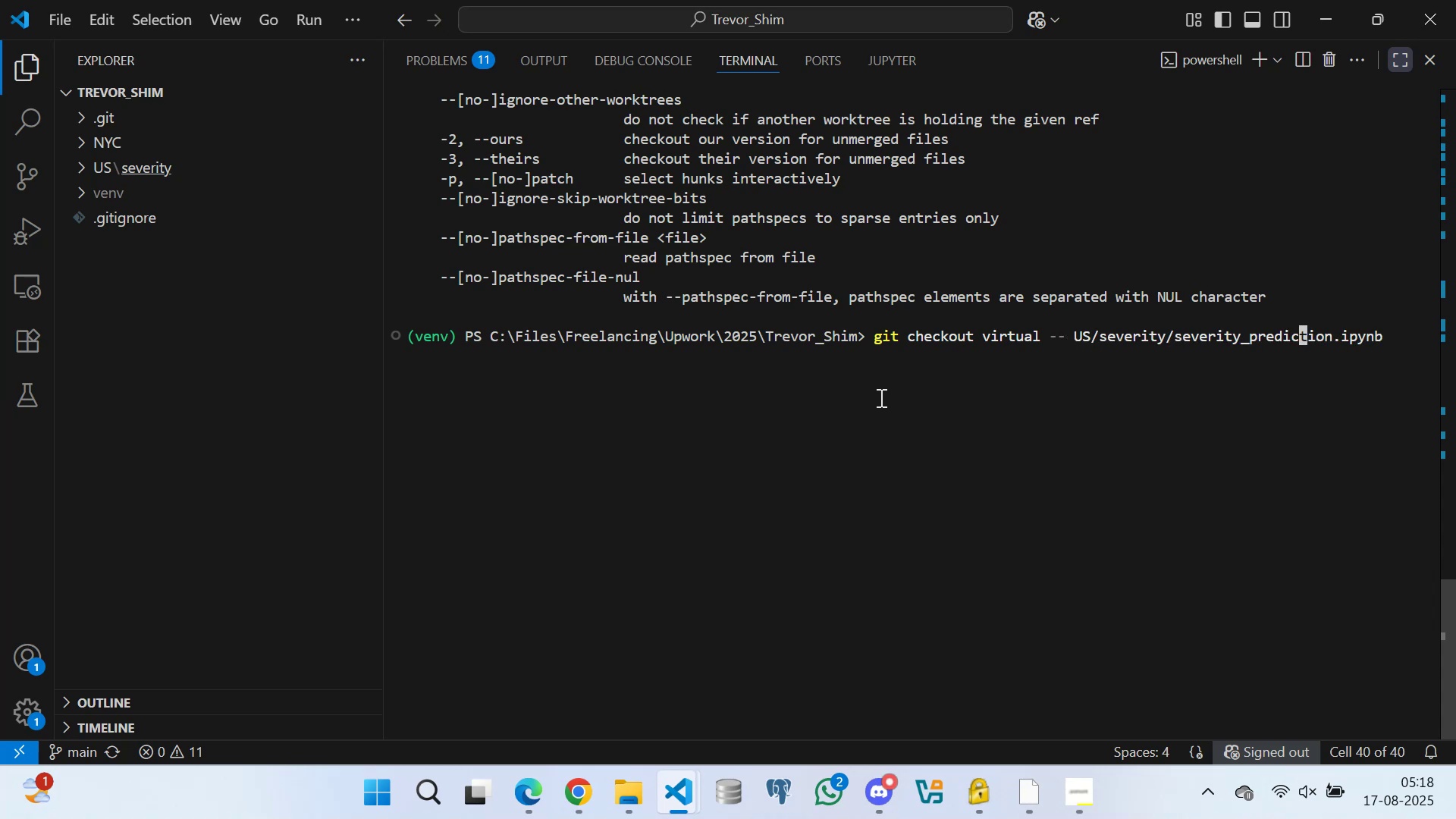 
key(ArrowRight)
 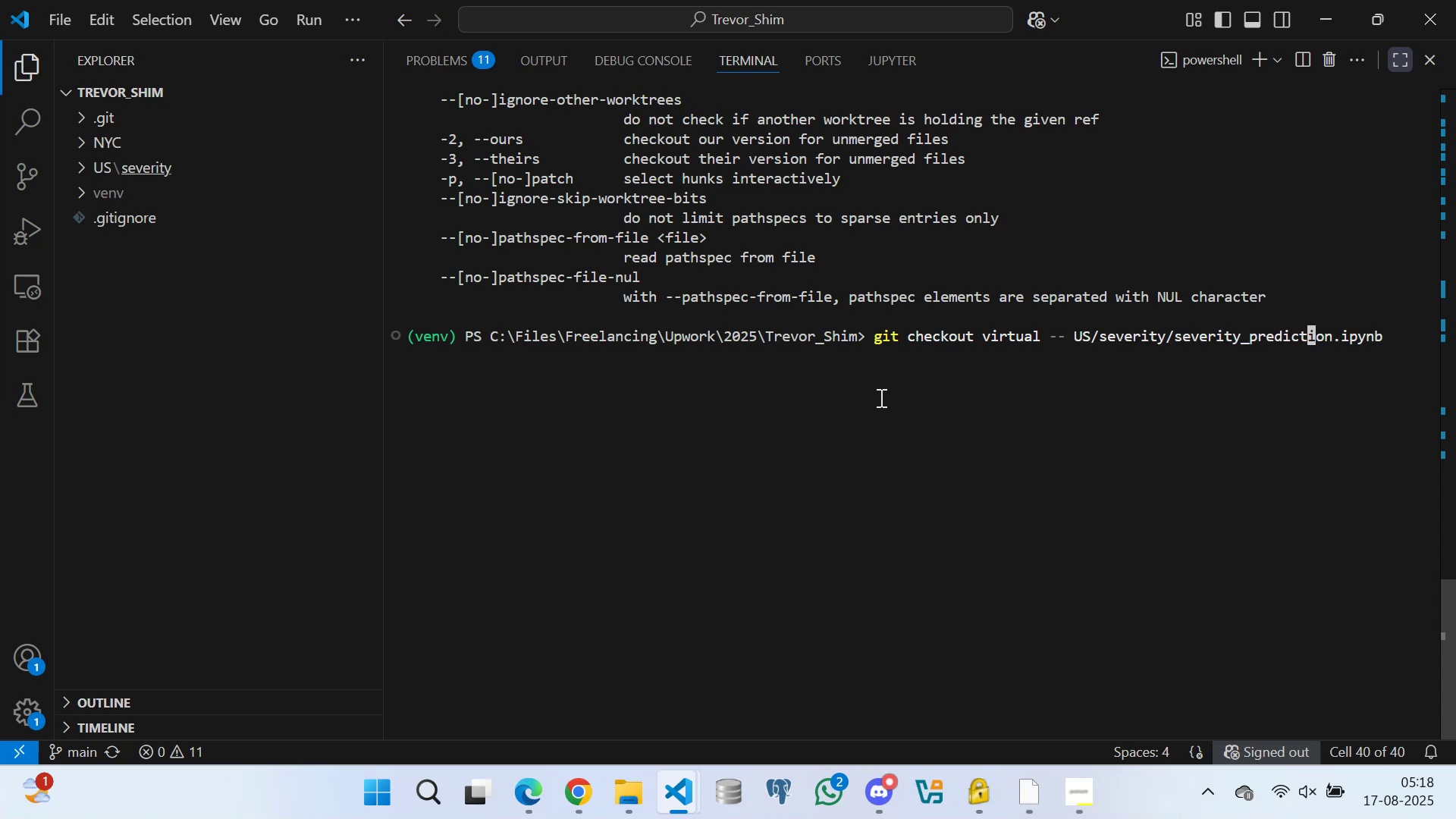 
key(ArrowRight)
 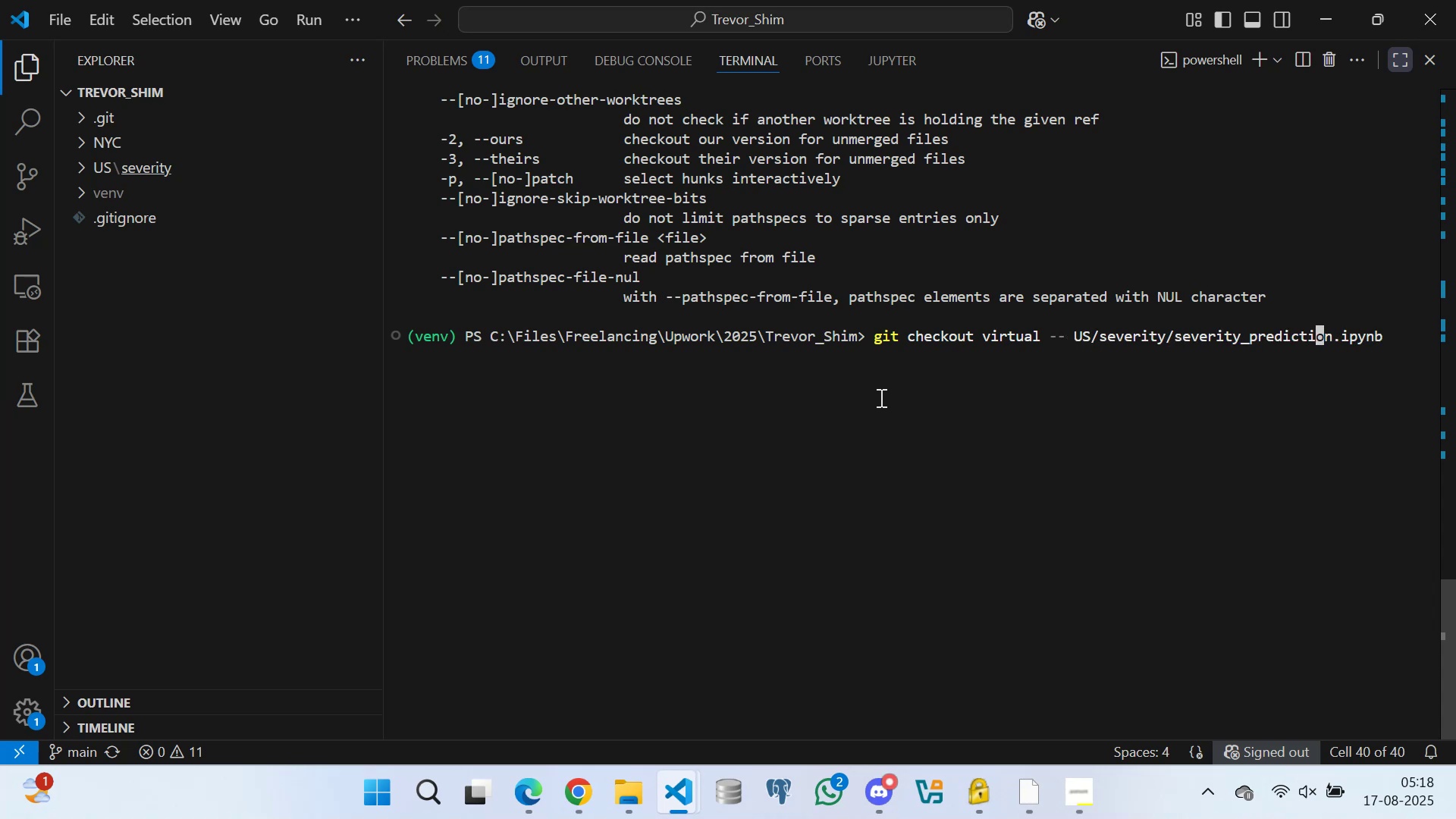 
key(ArrowRight)
 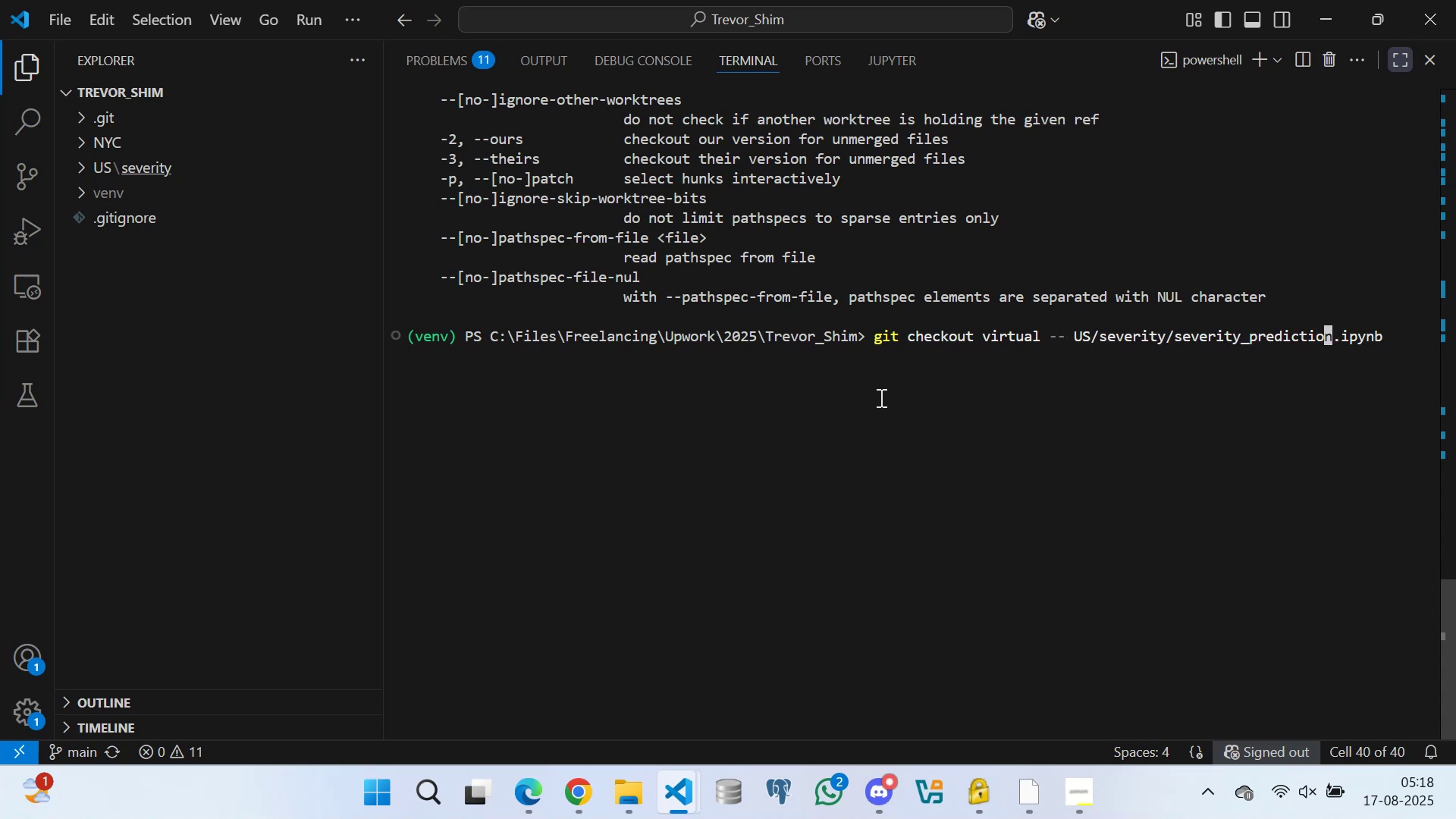 
key(ArrowRight)
 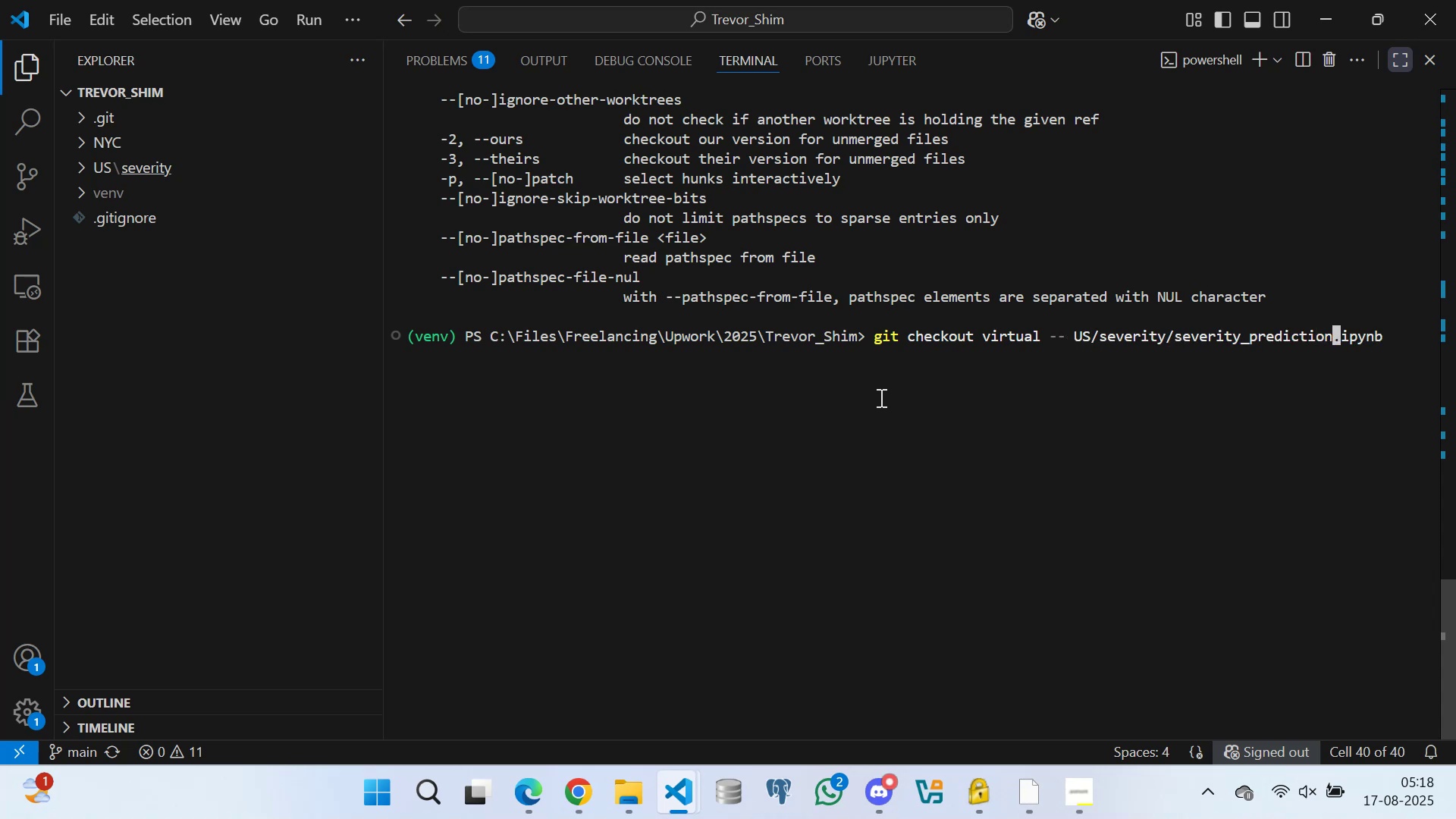 
key(ArrowRight)
 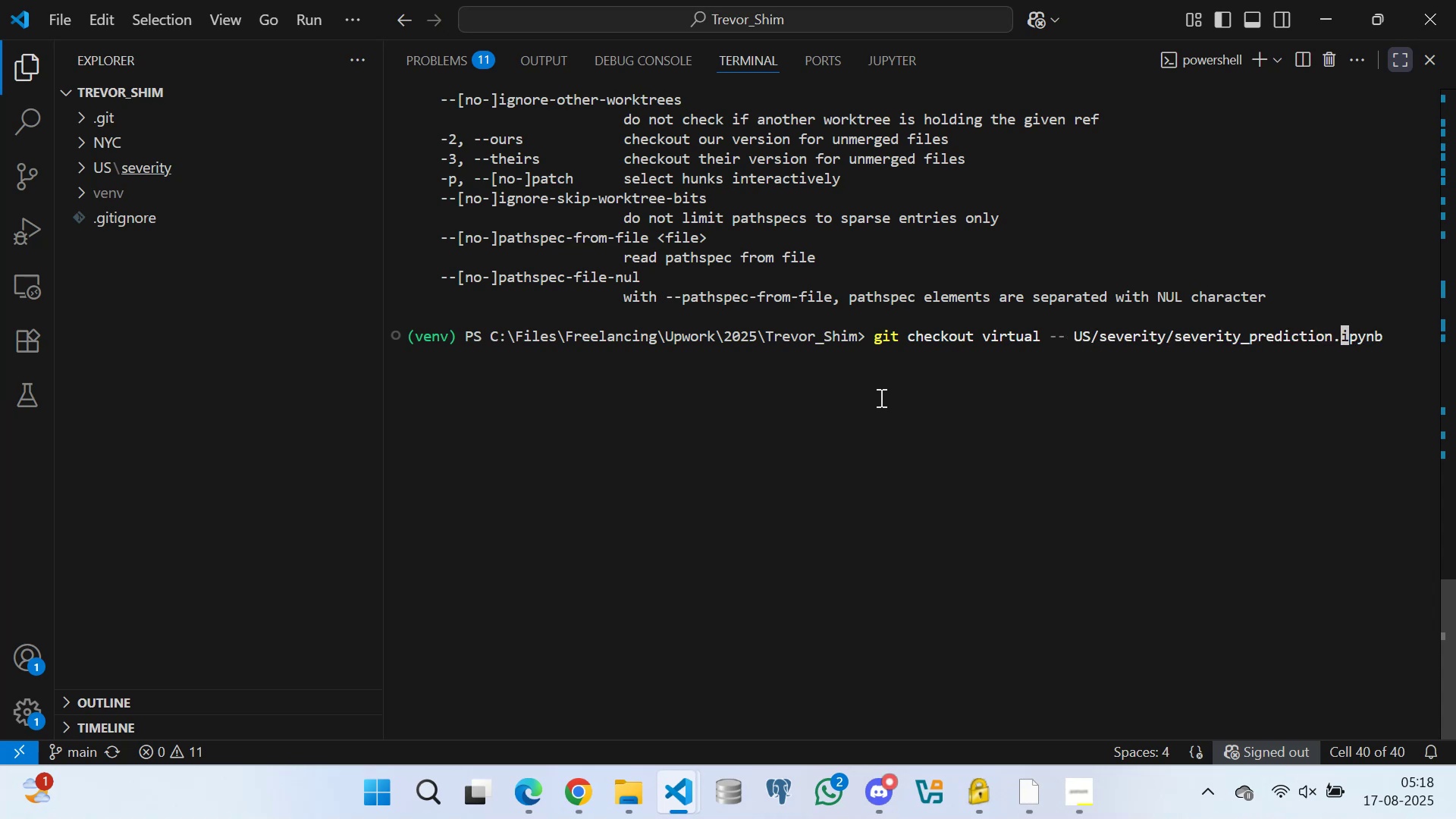 
key(ArrowRight)
 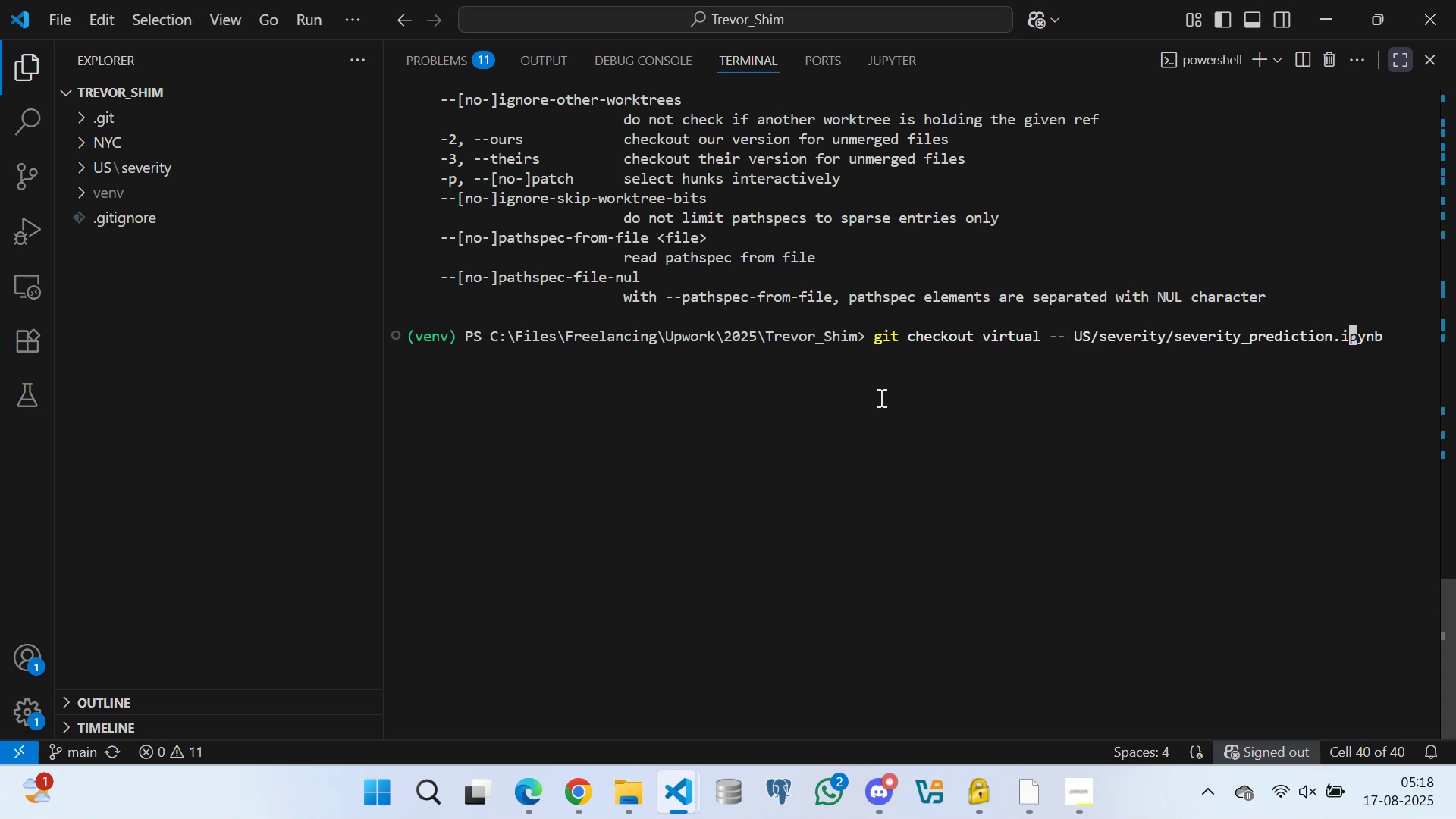 
key(ArrowRight)
 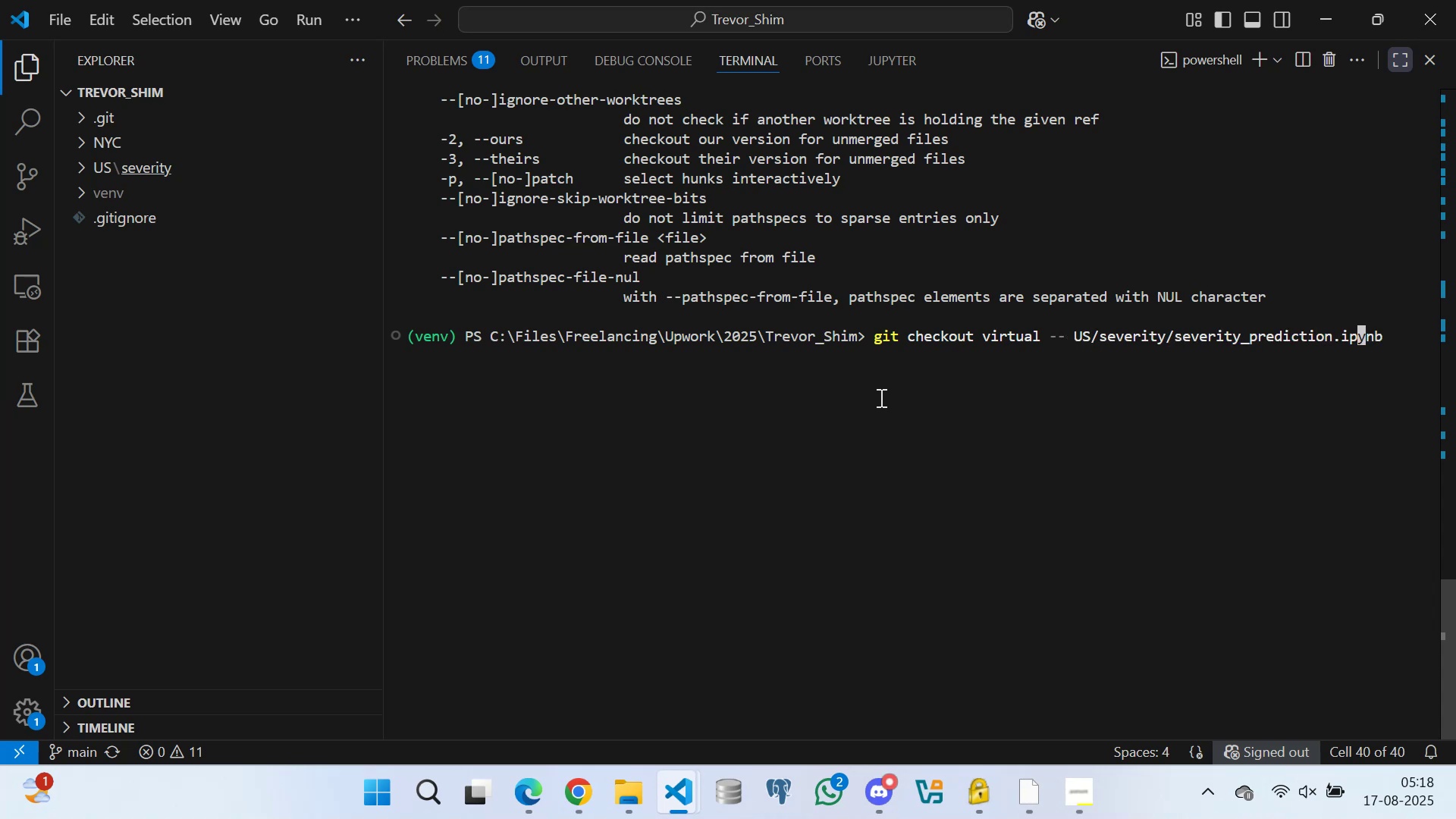 
key(ArrowRight)
 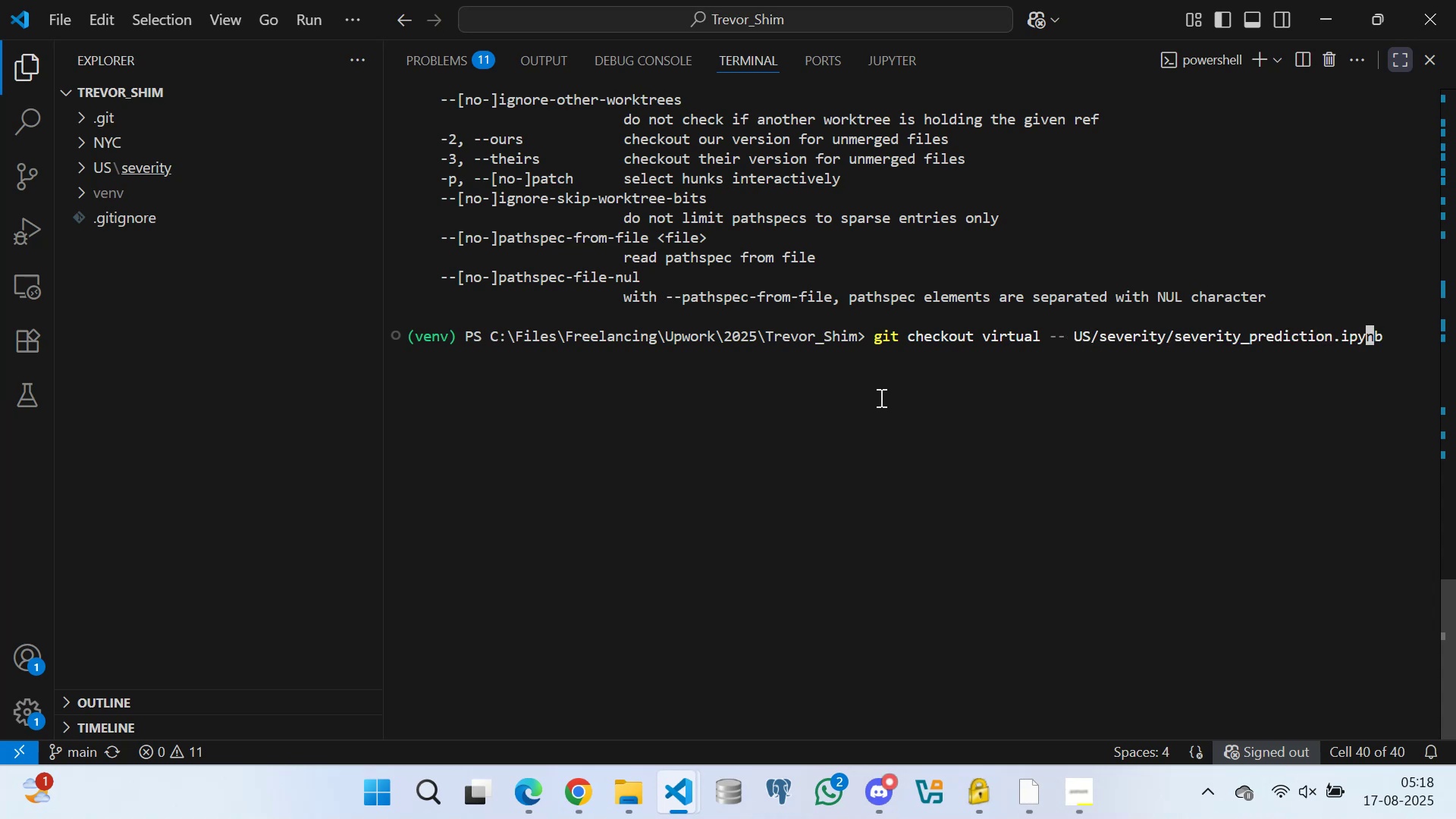 
key(ArrowRight)
 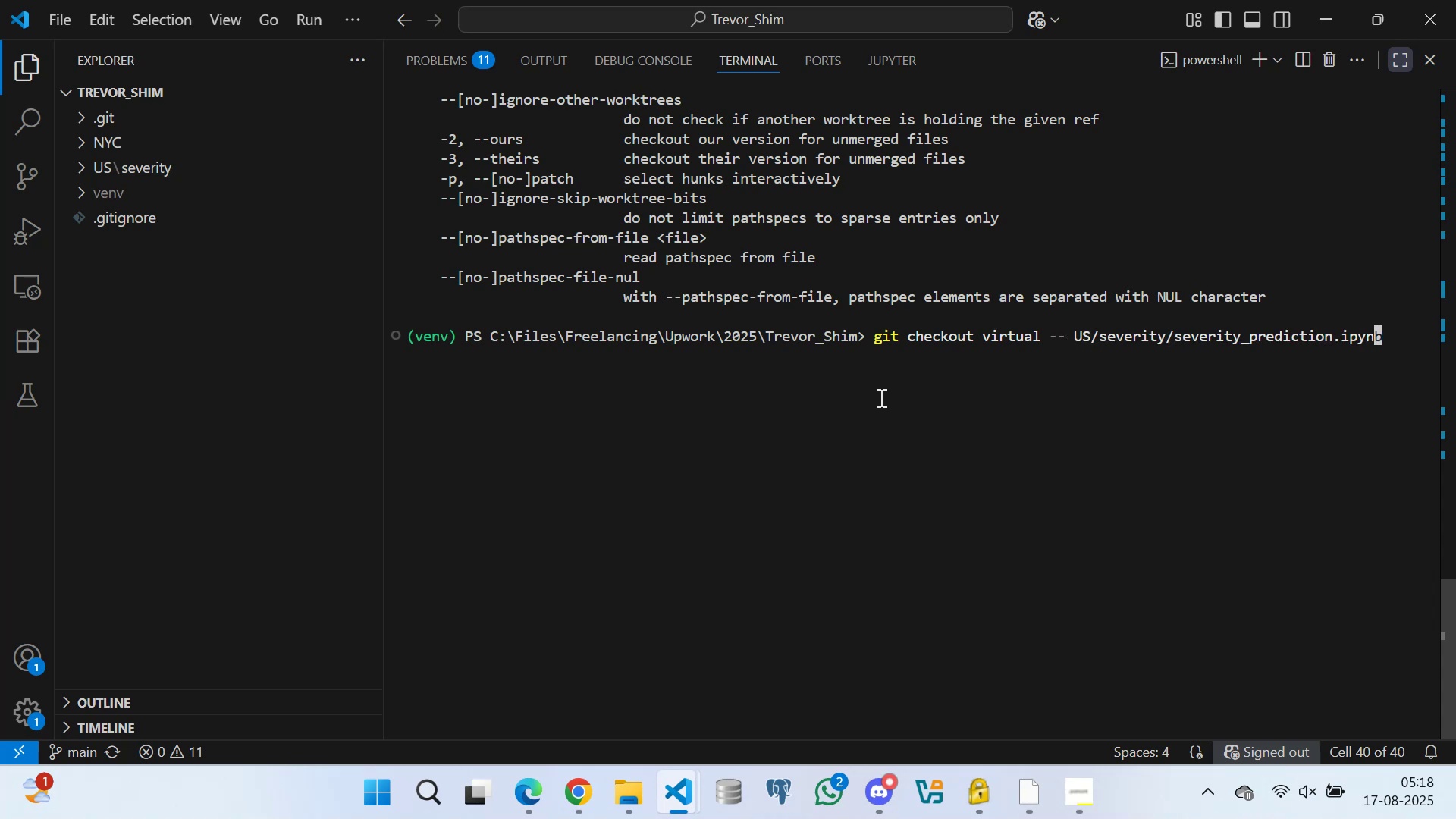 
key(ArrowRight)
 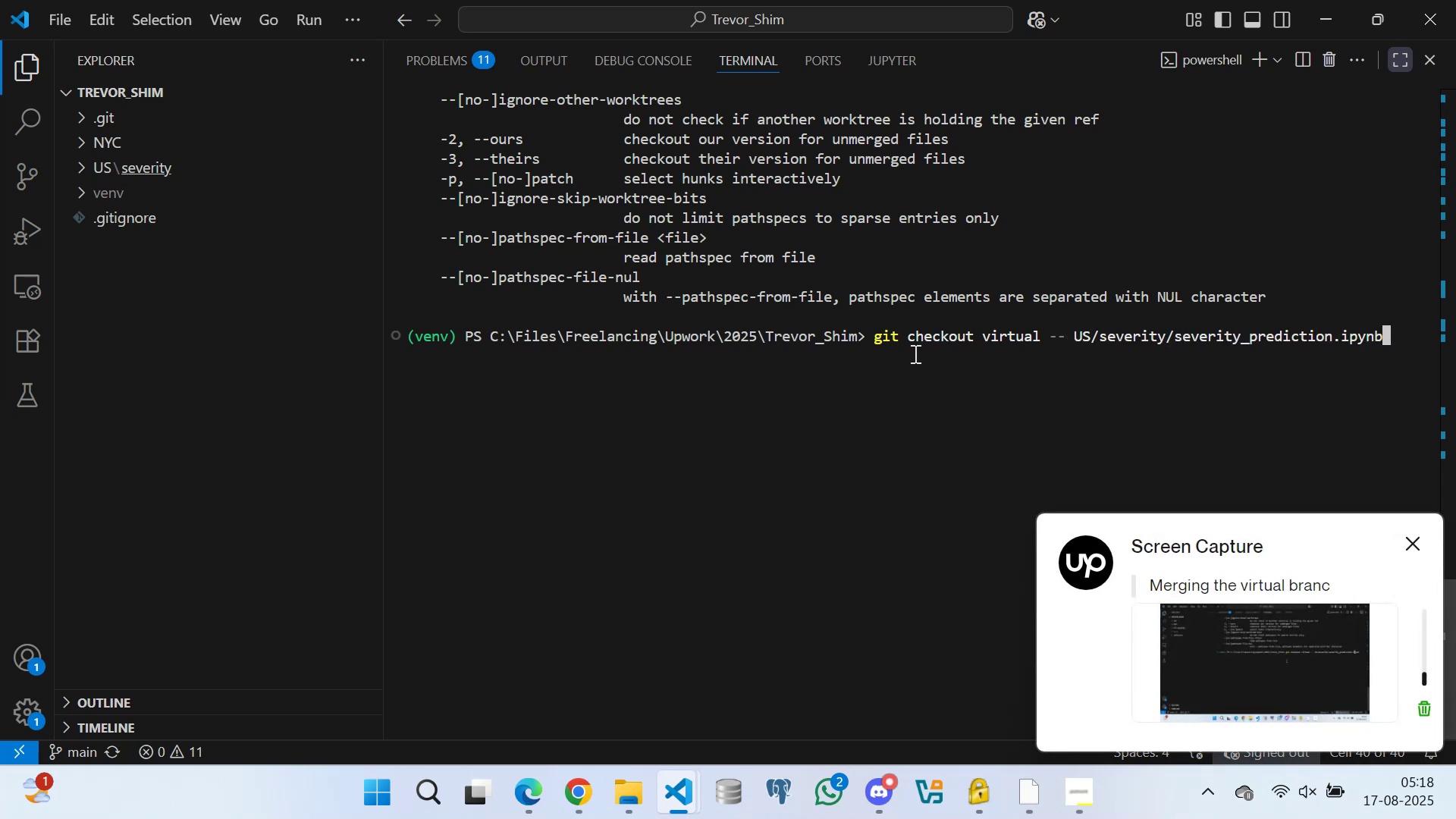 
left_click([1090, 345])
 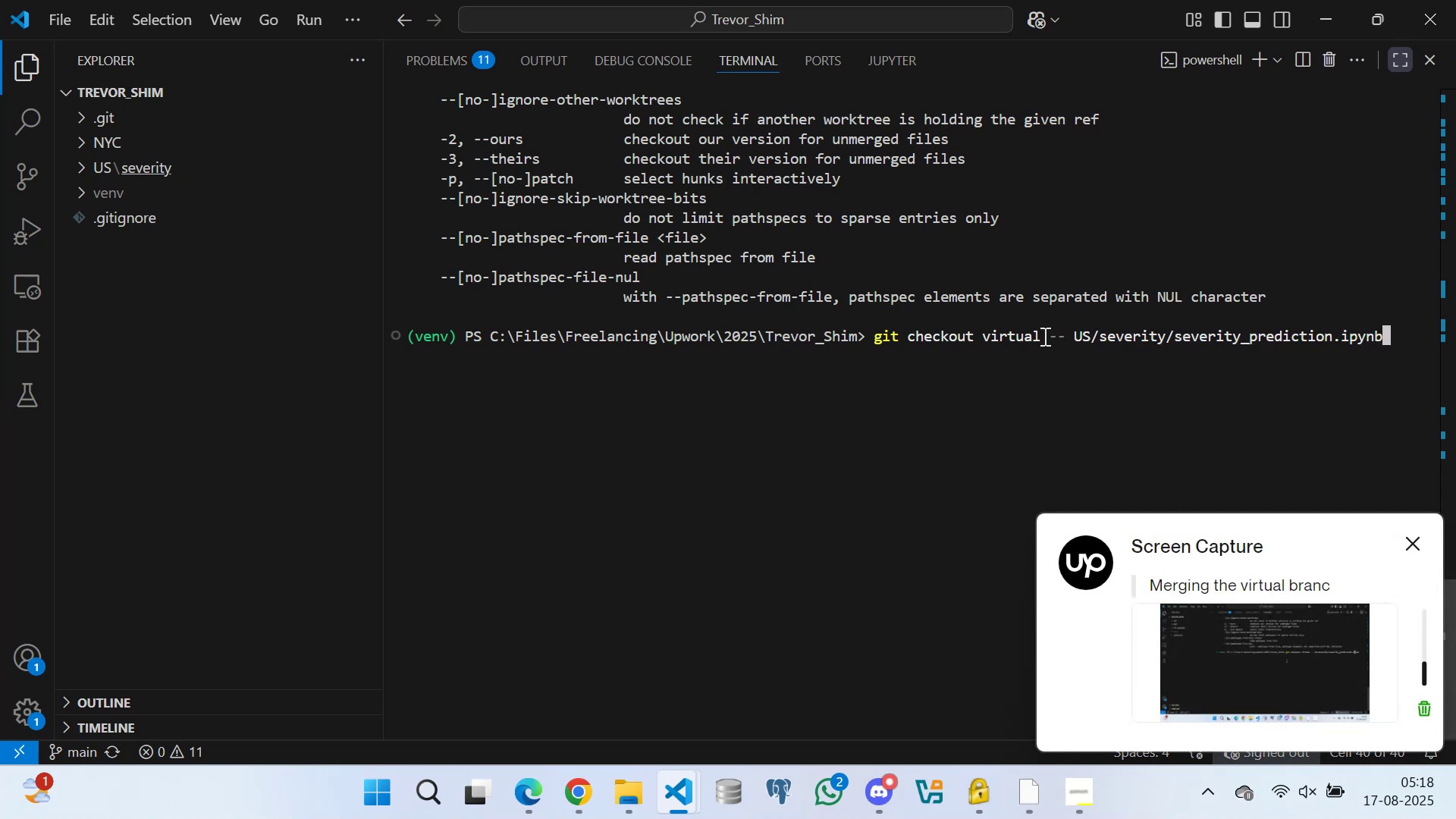 
triple_click([1039, 336])
 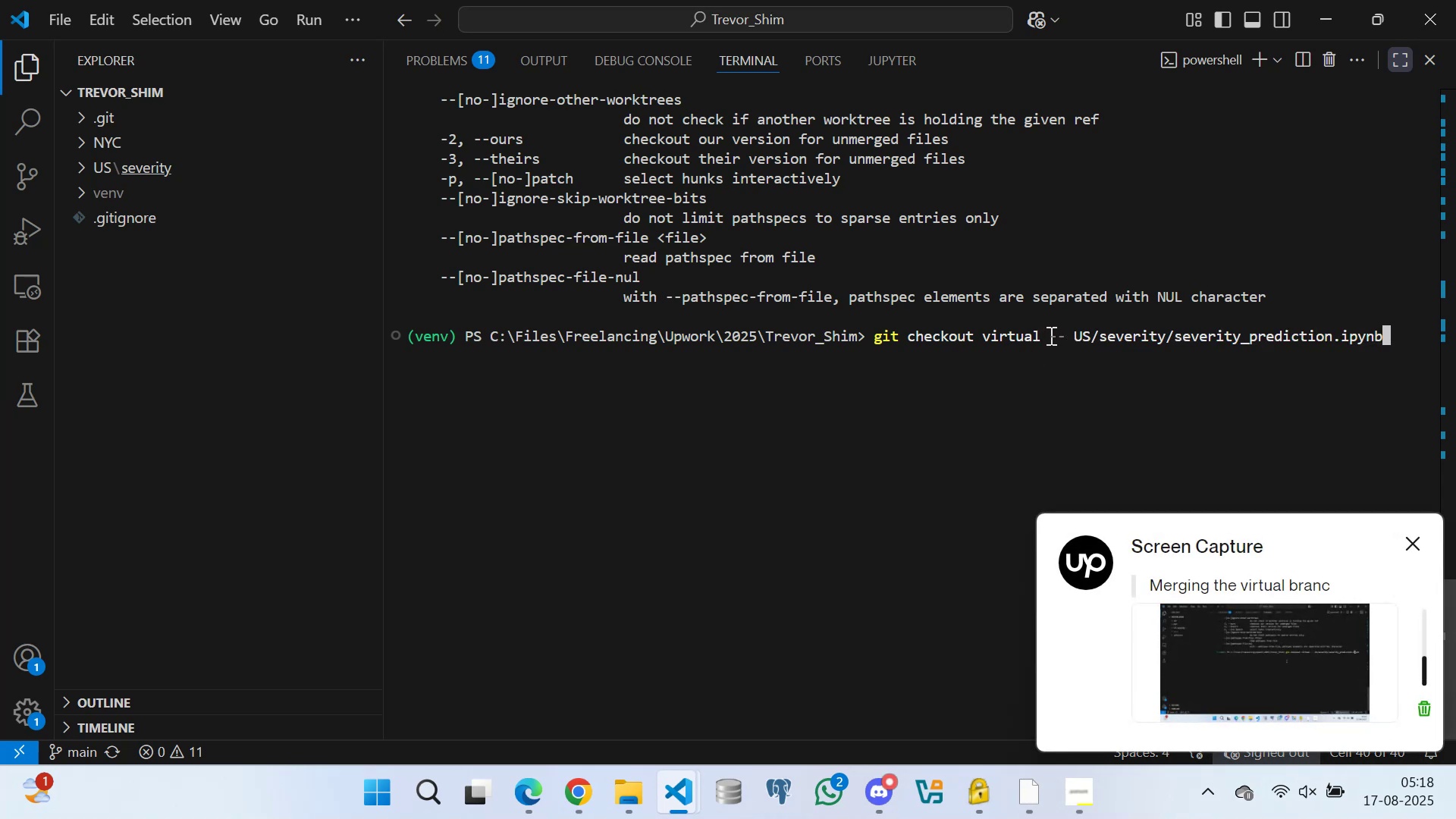 
triple_click([1050, 335])
 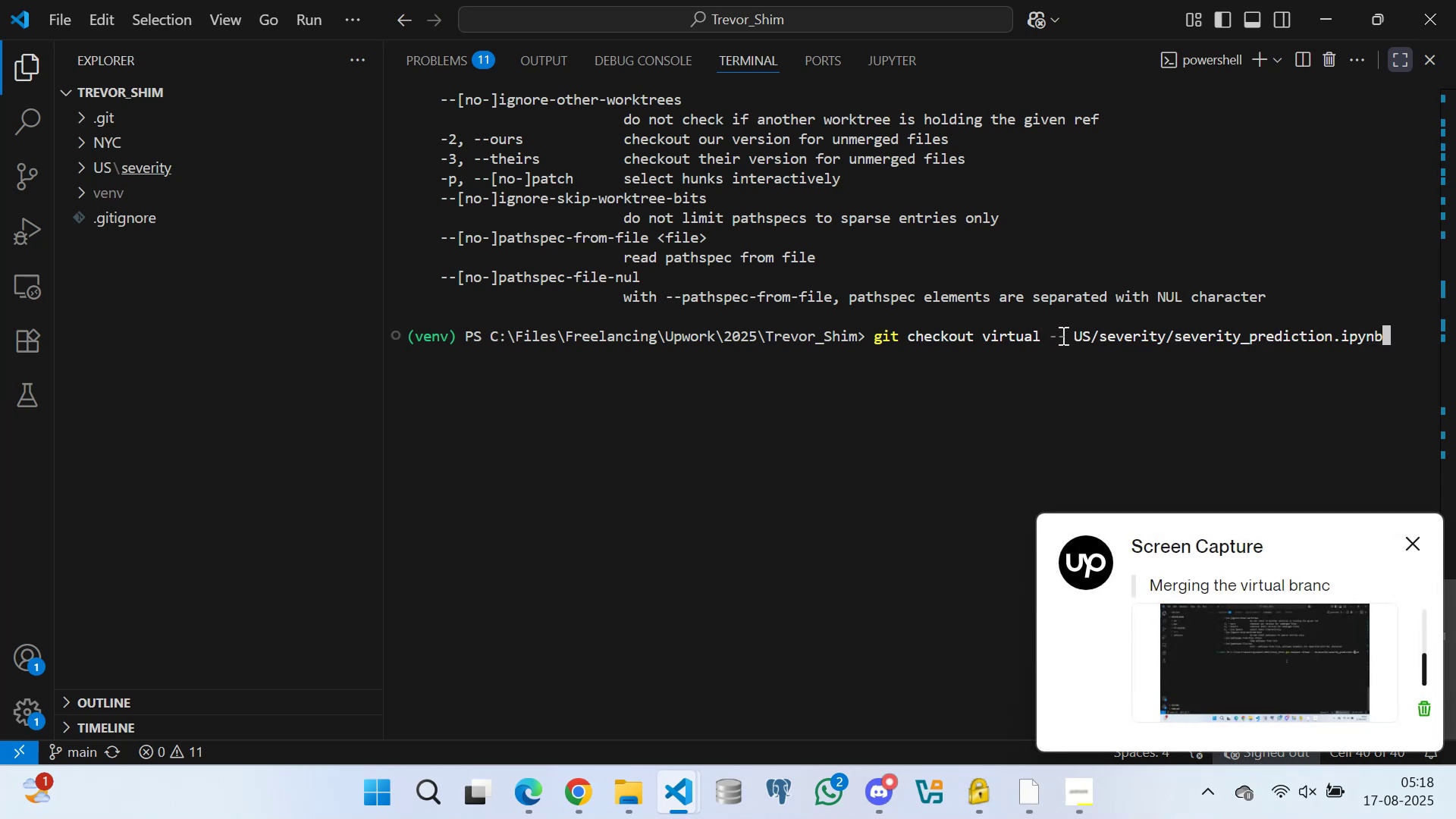 
triple_click([1062, 335])
 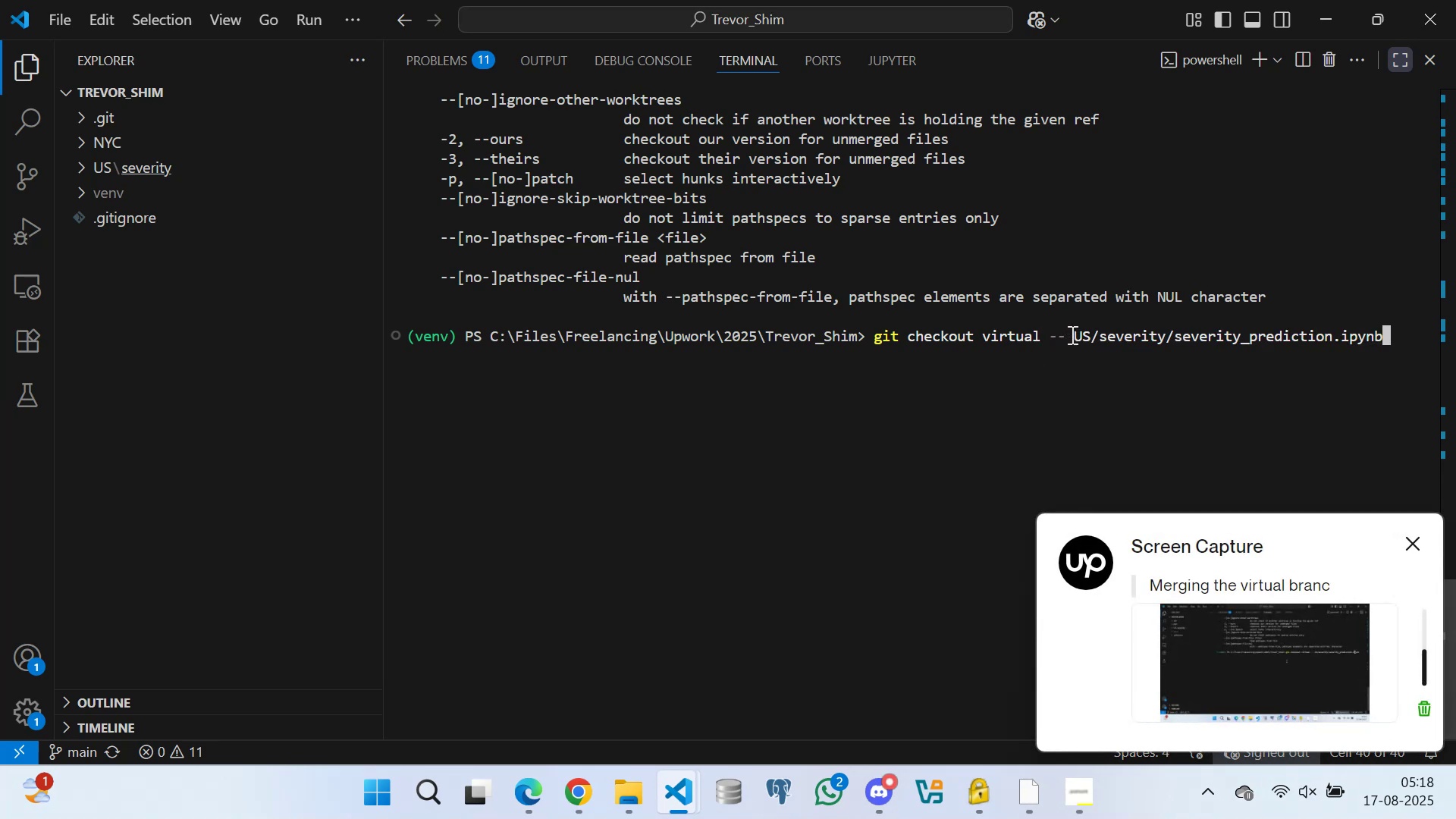 
triple_click([1071, 334])
 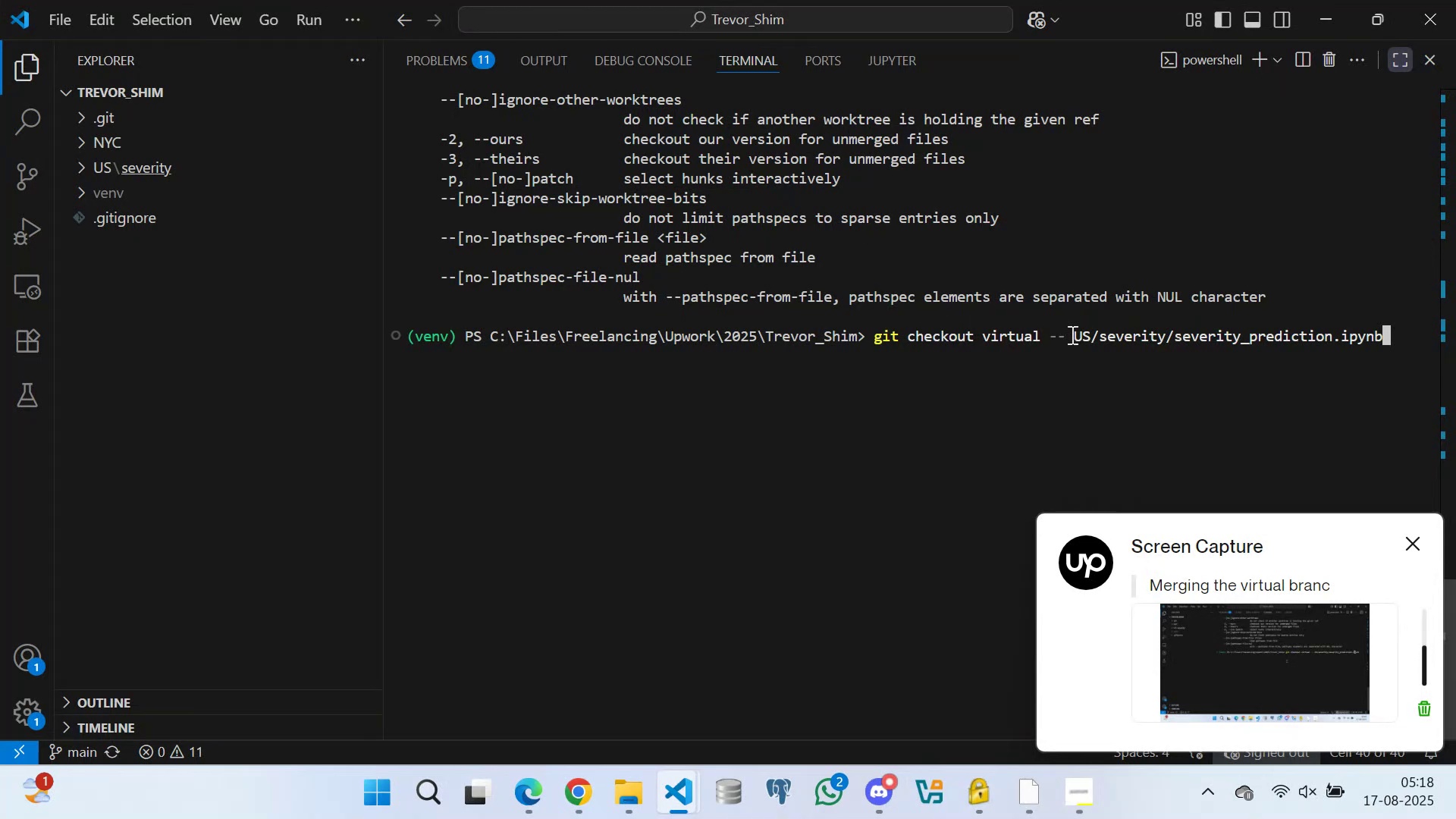 
triple_click([1070, 334])
 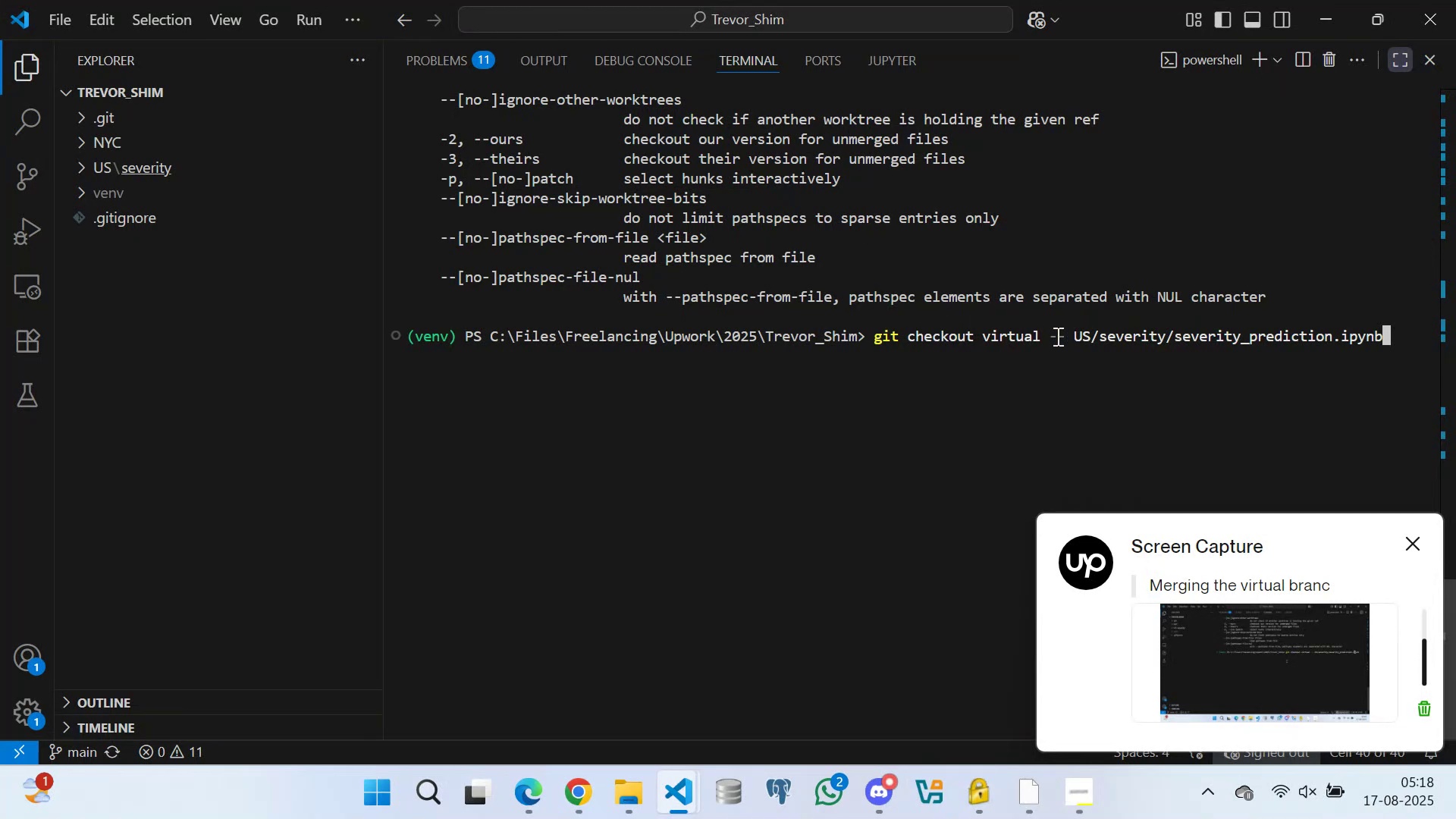 
triple_click([1053, 336])
 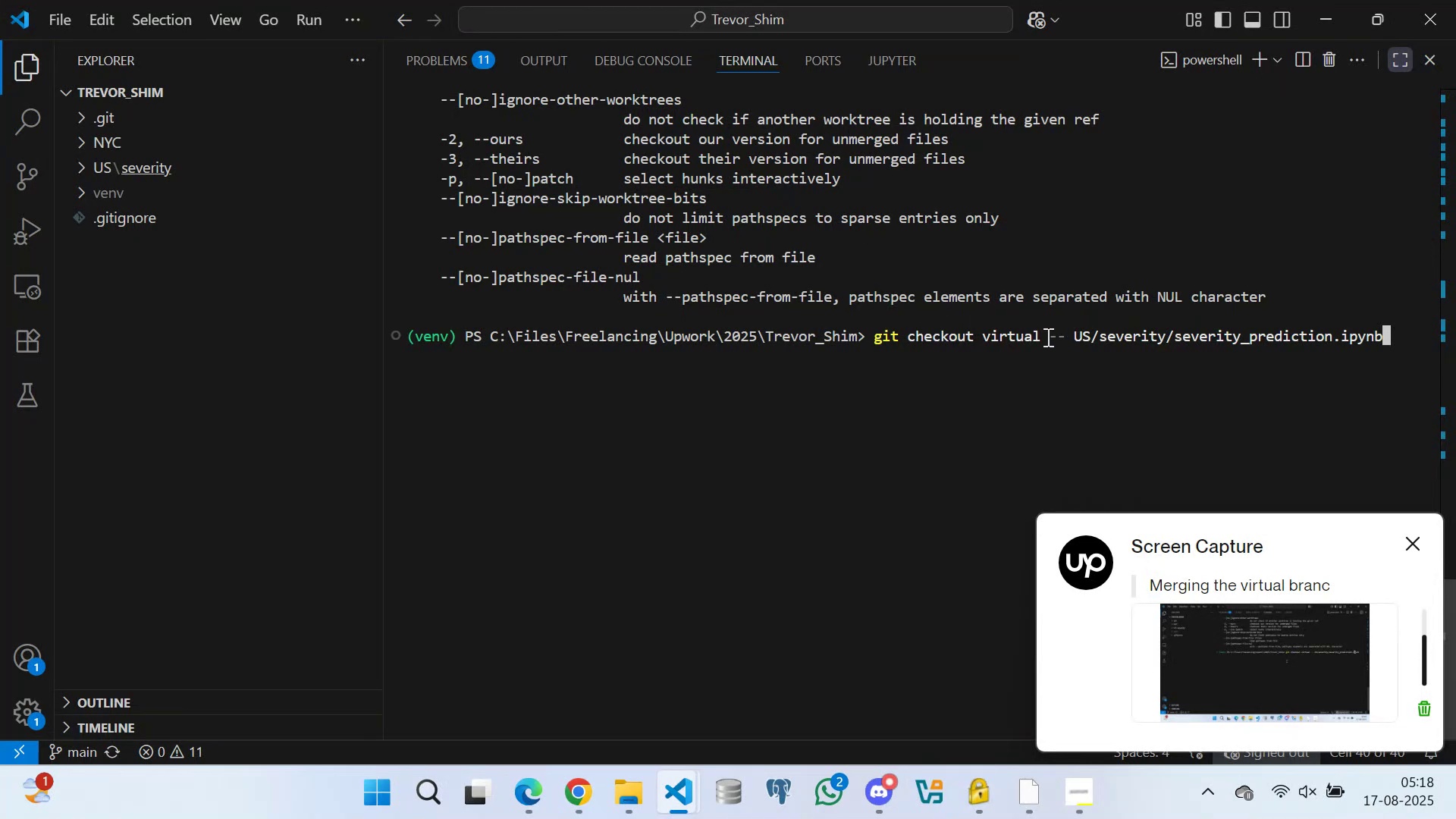 
triple_click([1046, 337])
 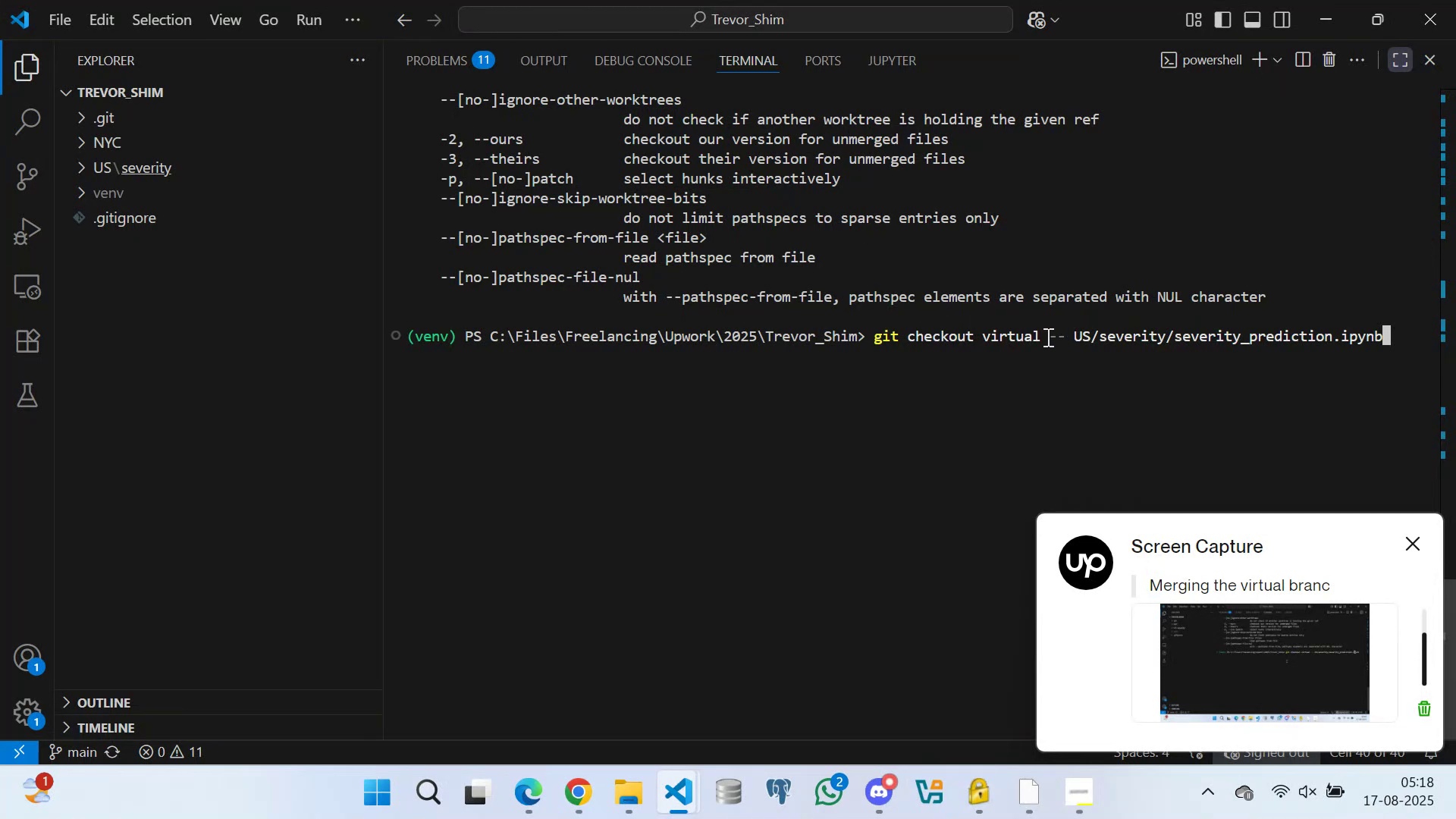 
triple_click([1046, 337])
 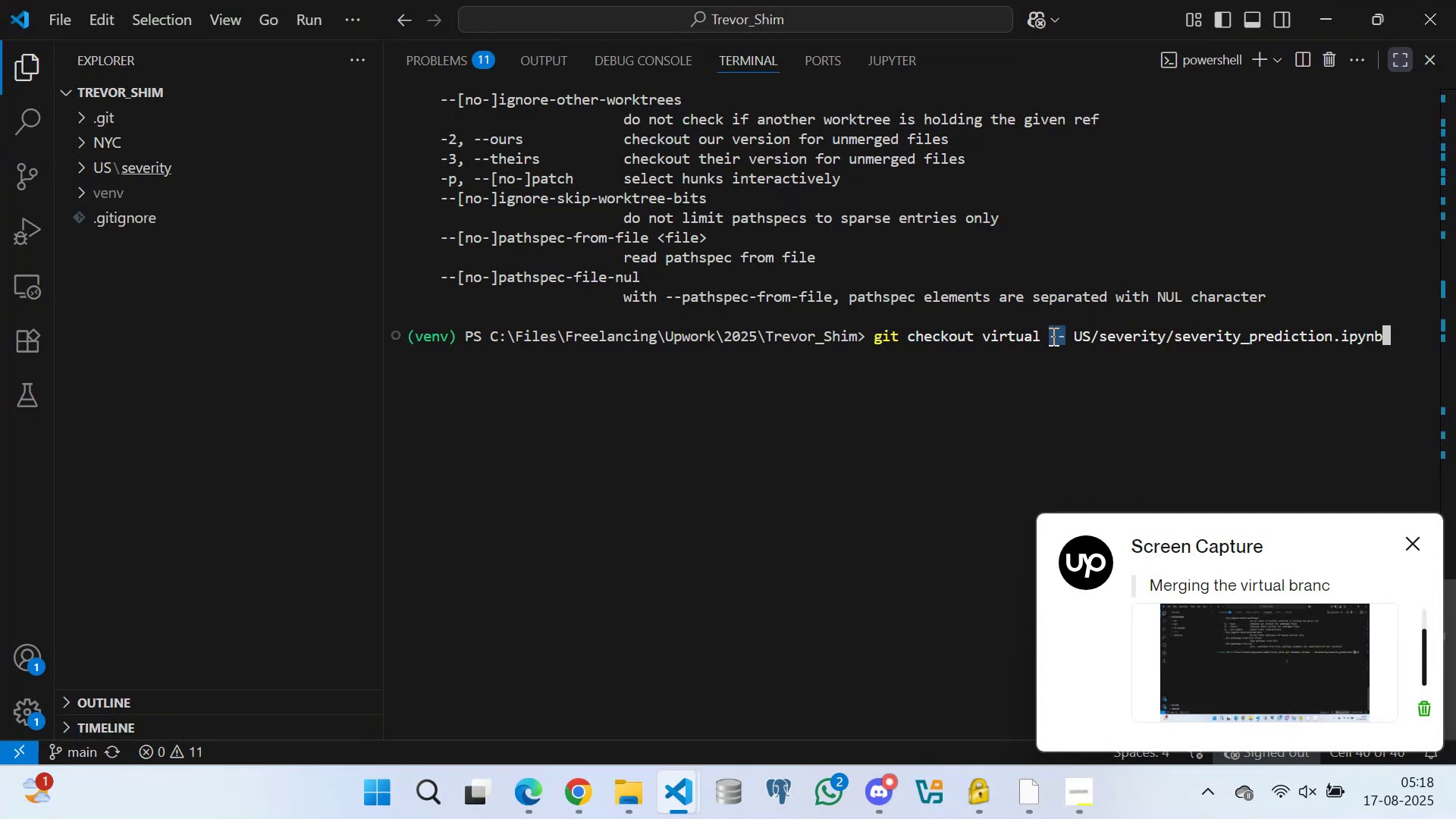 
triple_click([1053, 336])
 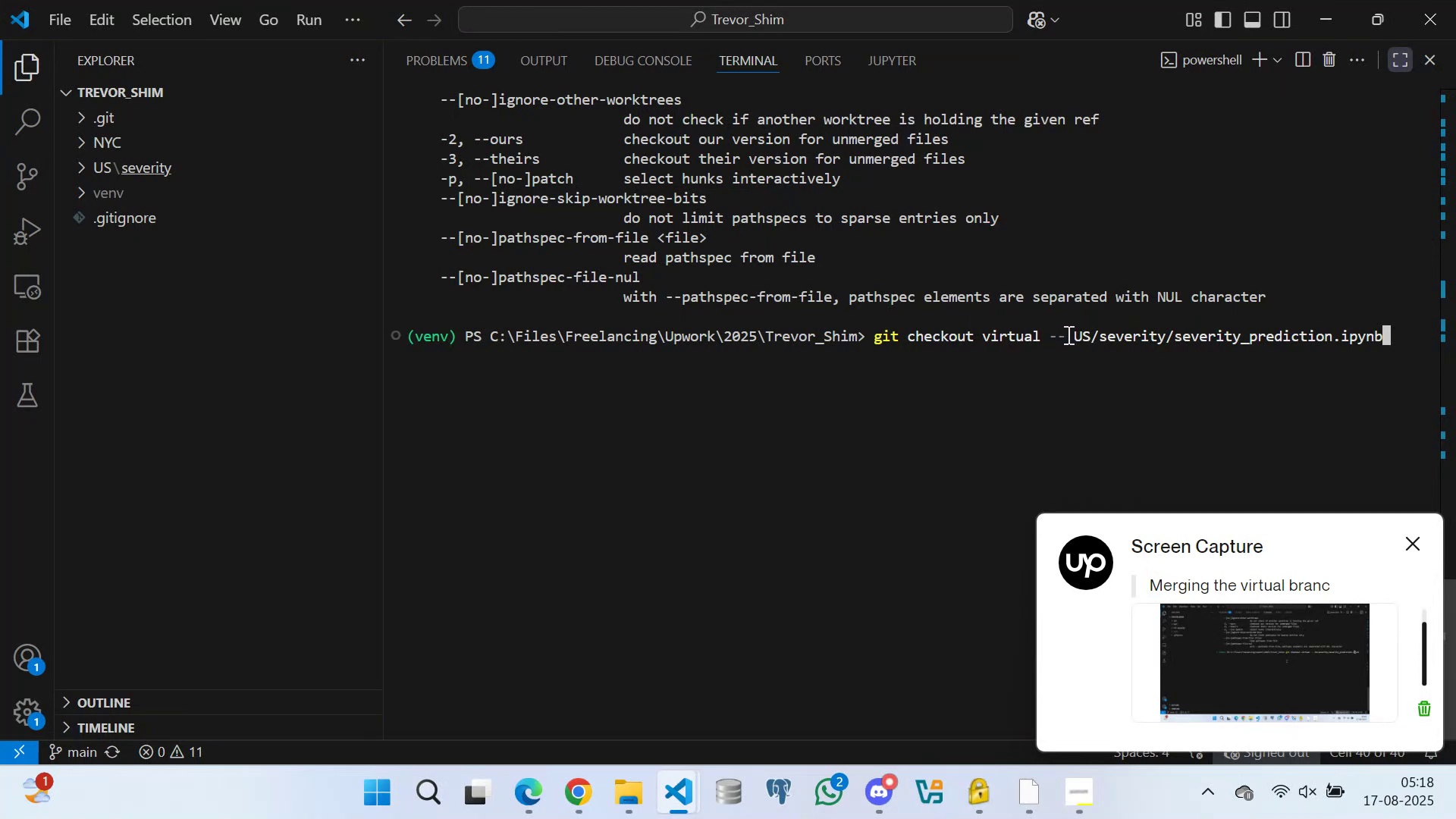 
triple_click([1070, 334])
 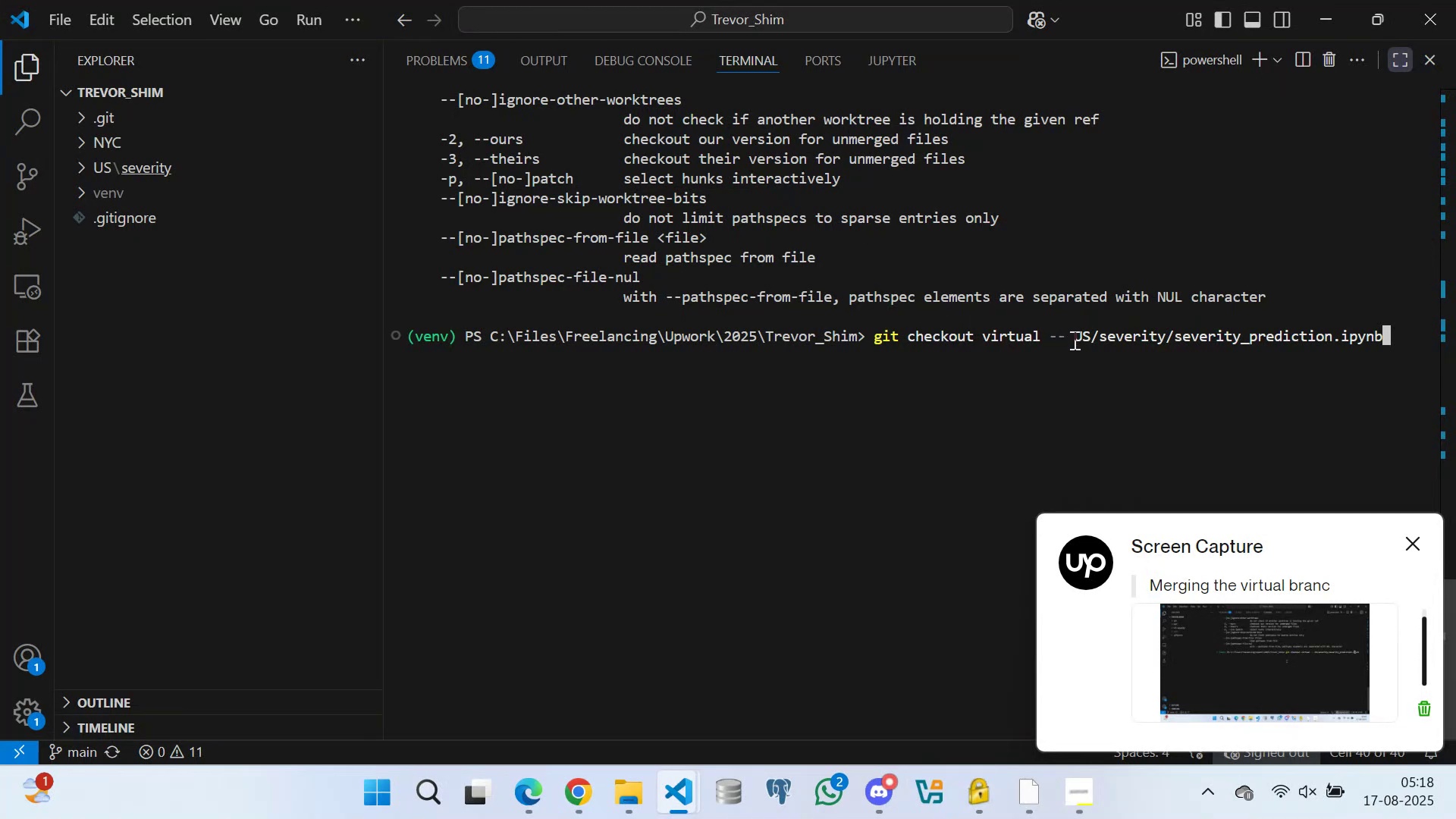 
triple_click([1073, 340])
 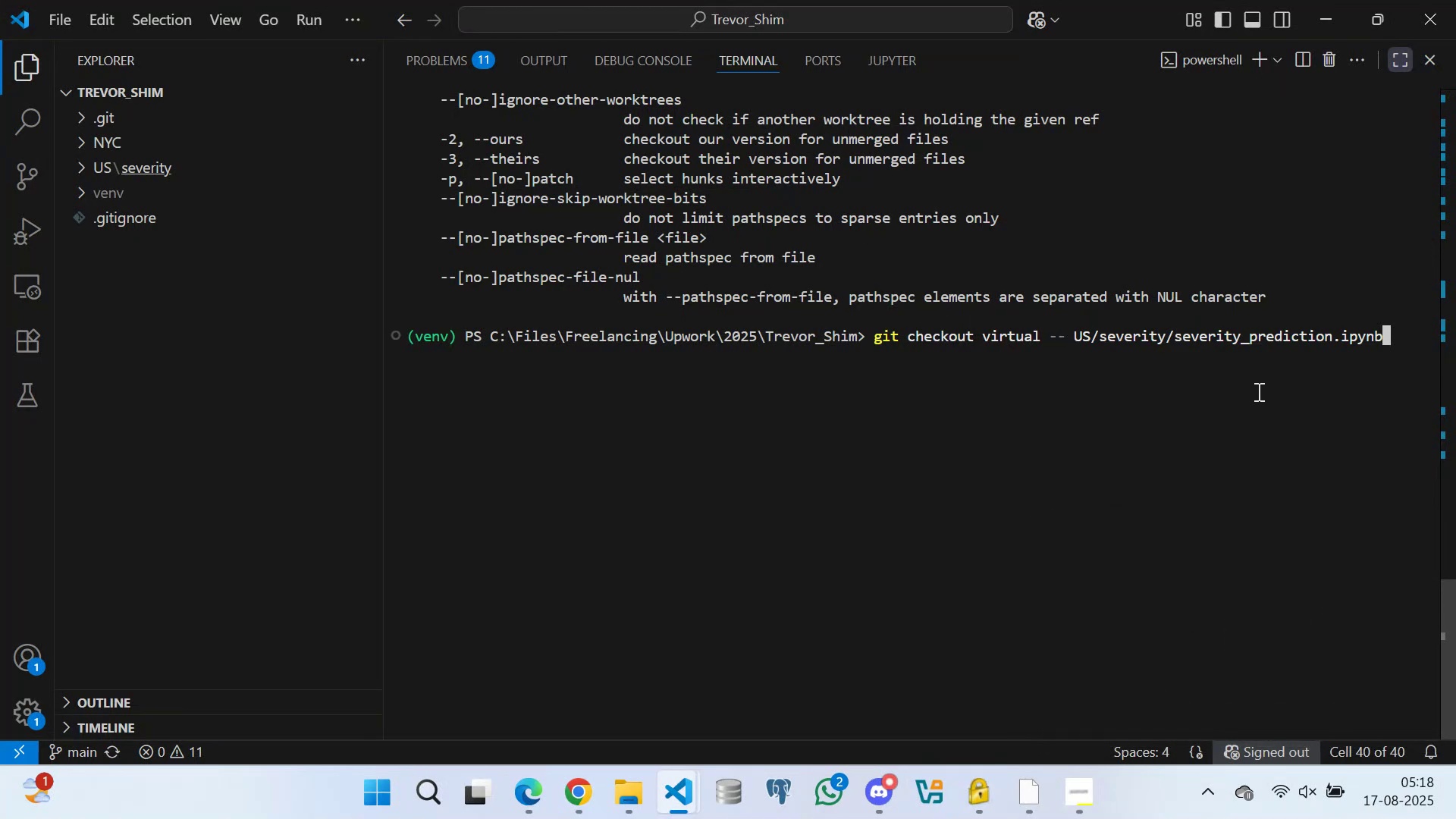 
key(Enter)
 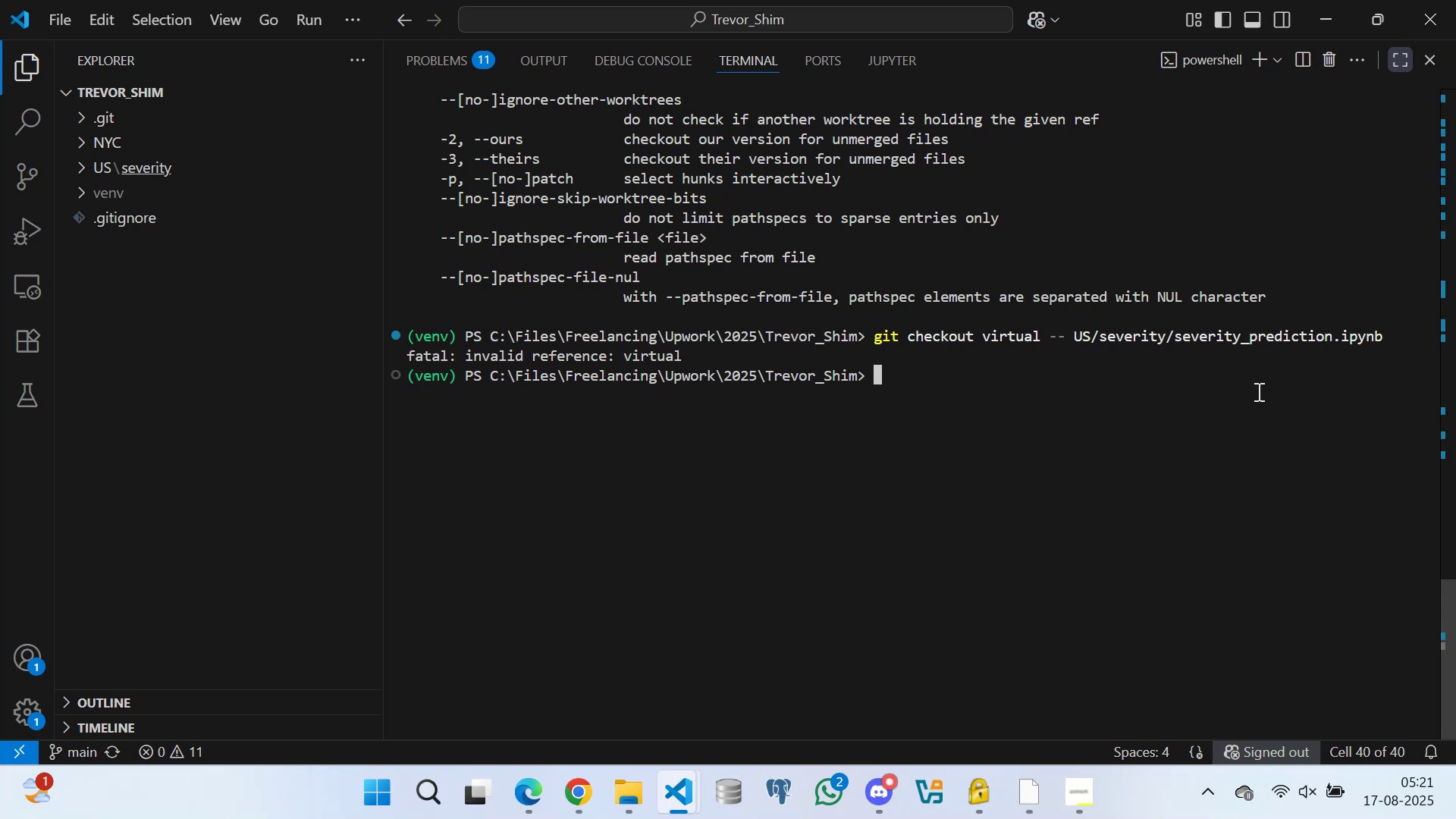 
wait(172.62)
 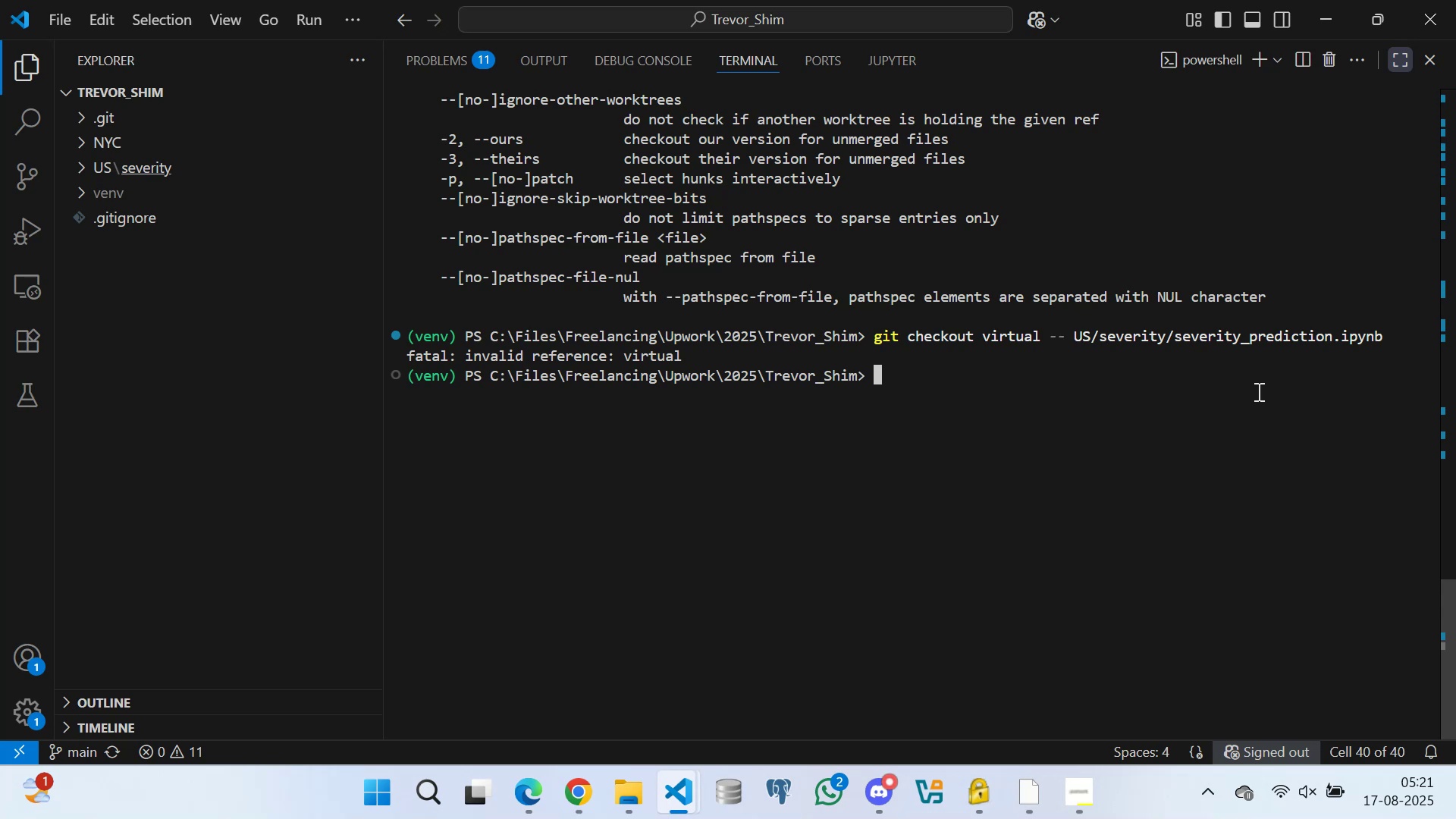 
type(git fetch )
 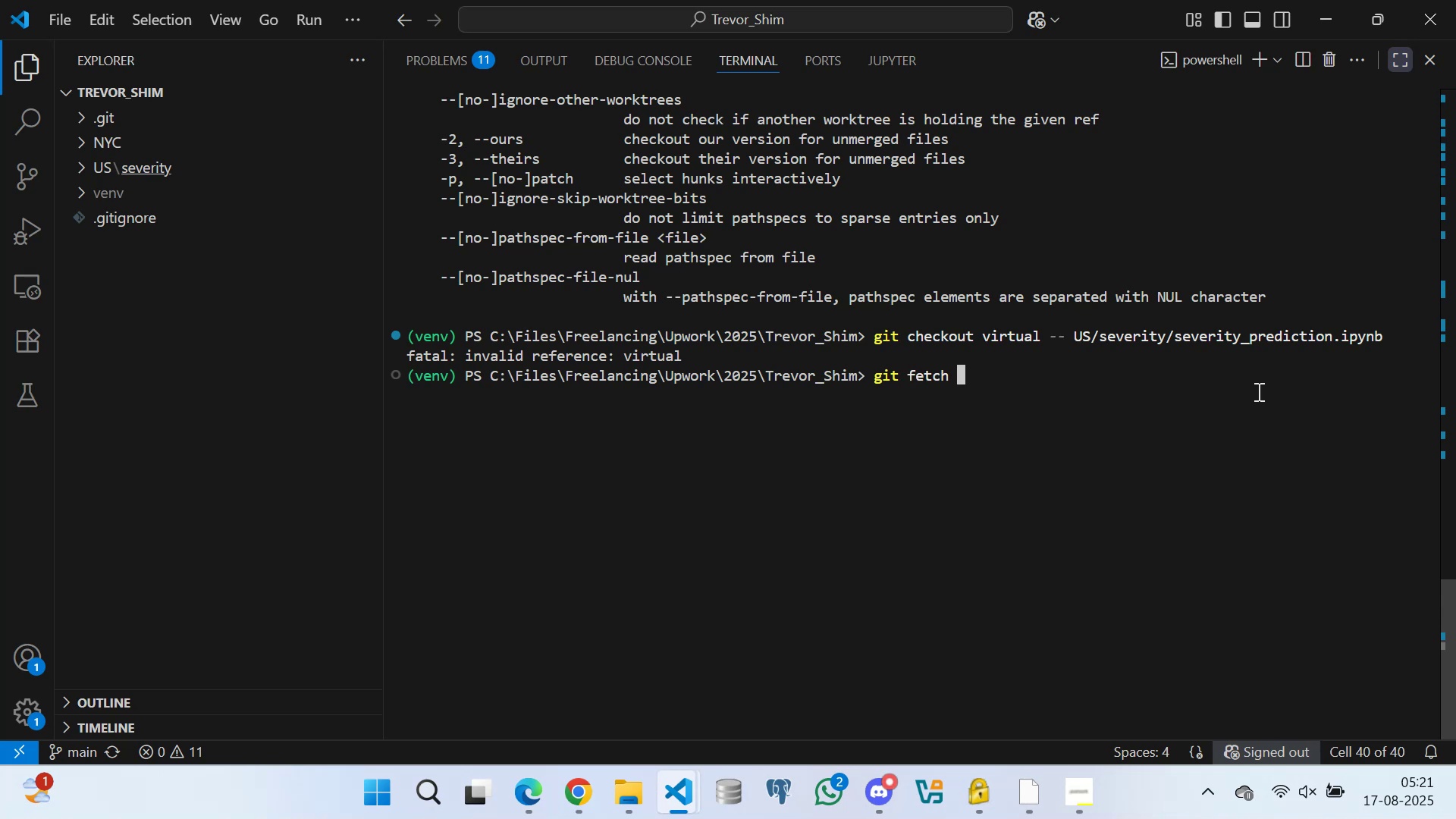 
wait(6.77)
 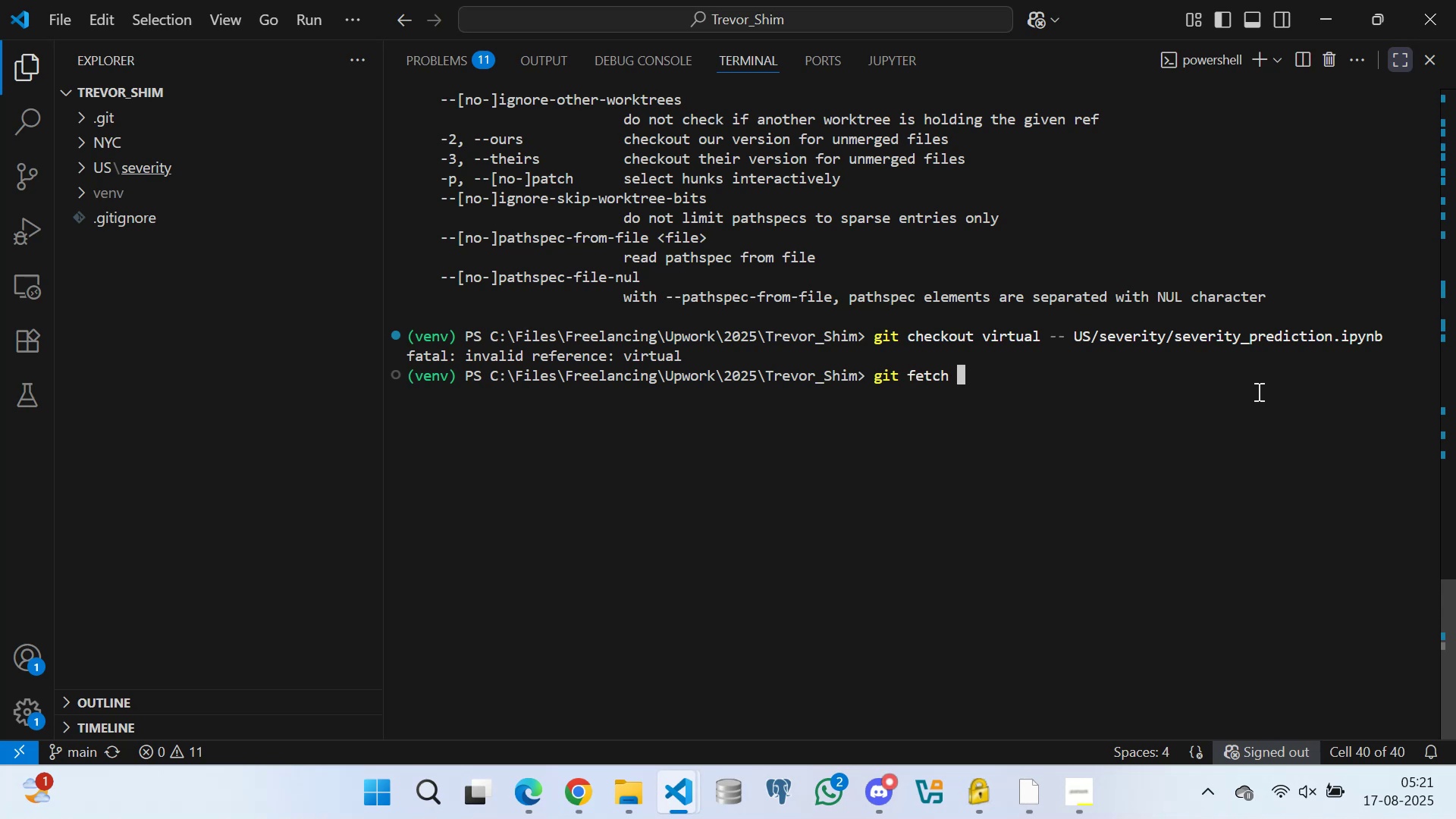 
type(origin)
 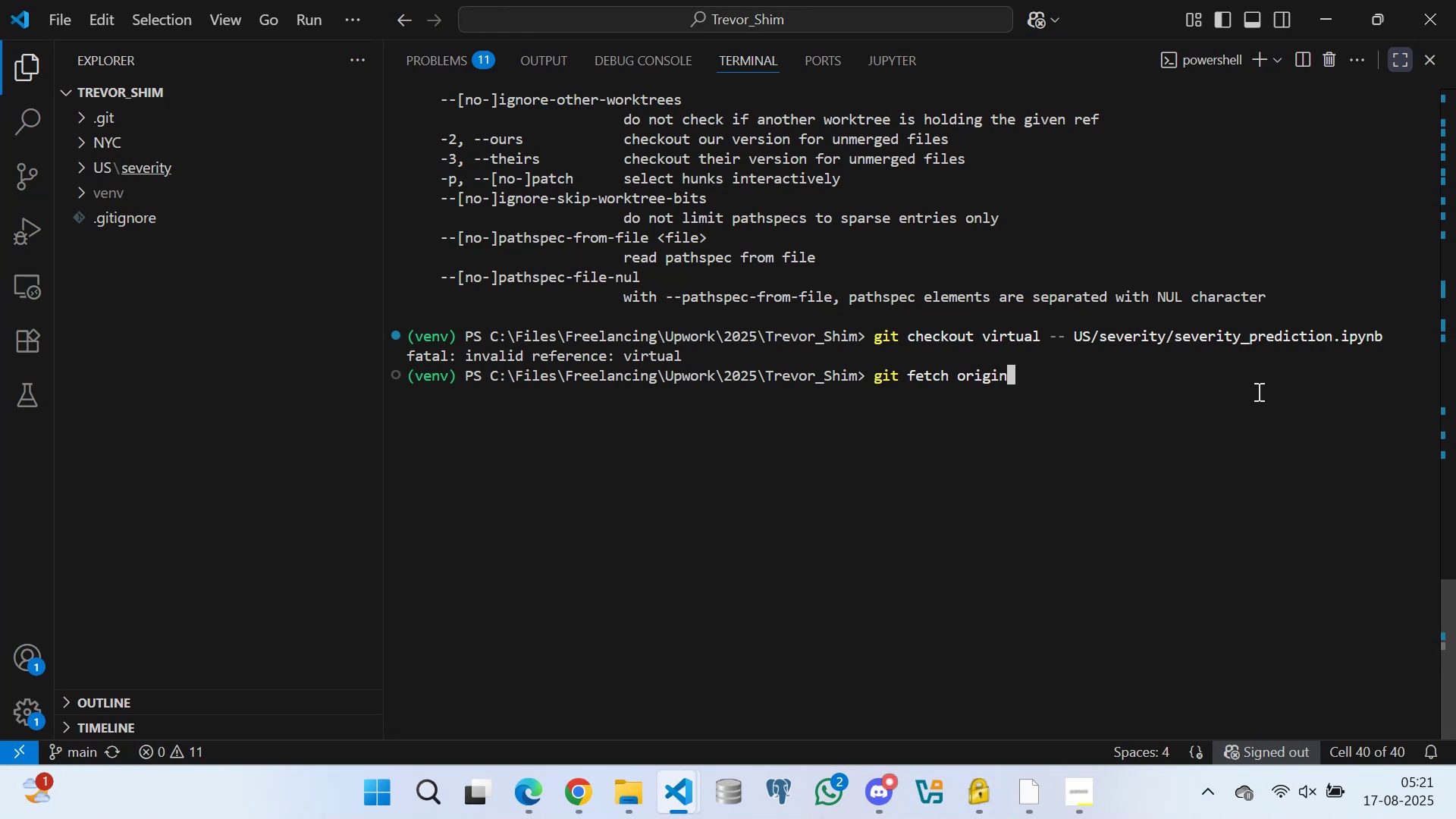 
key(Enter)
 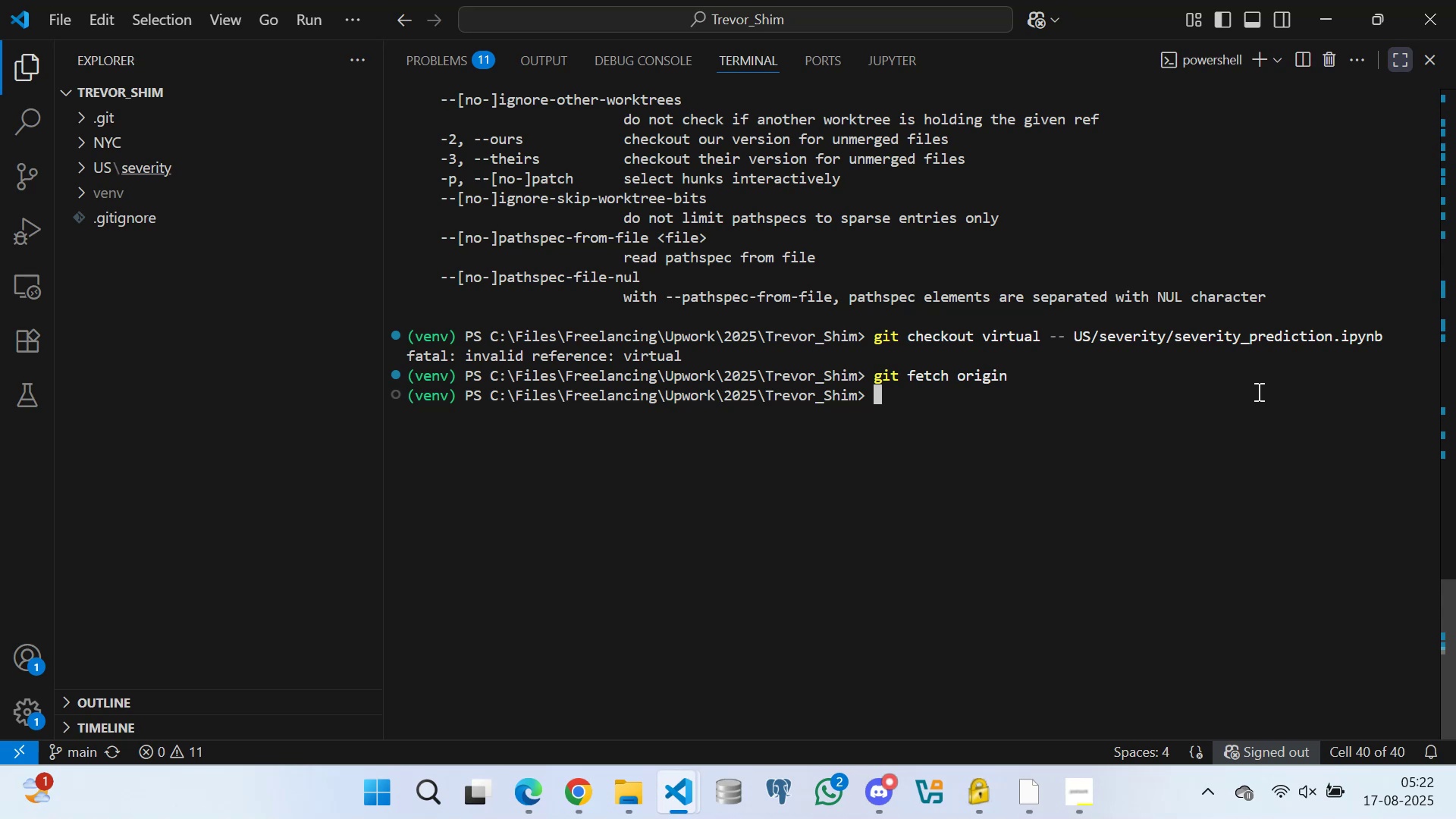 
wait(40.7)
 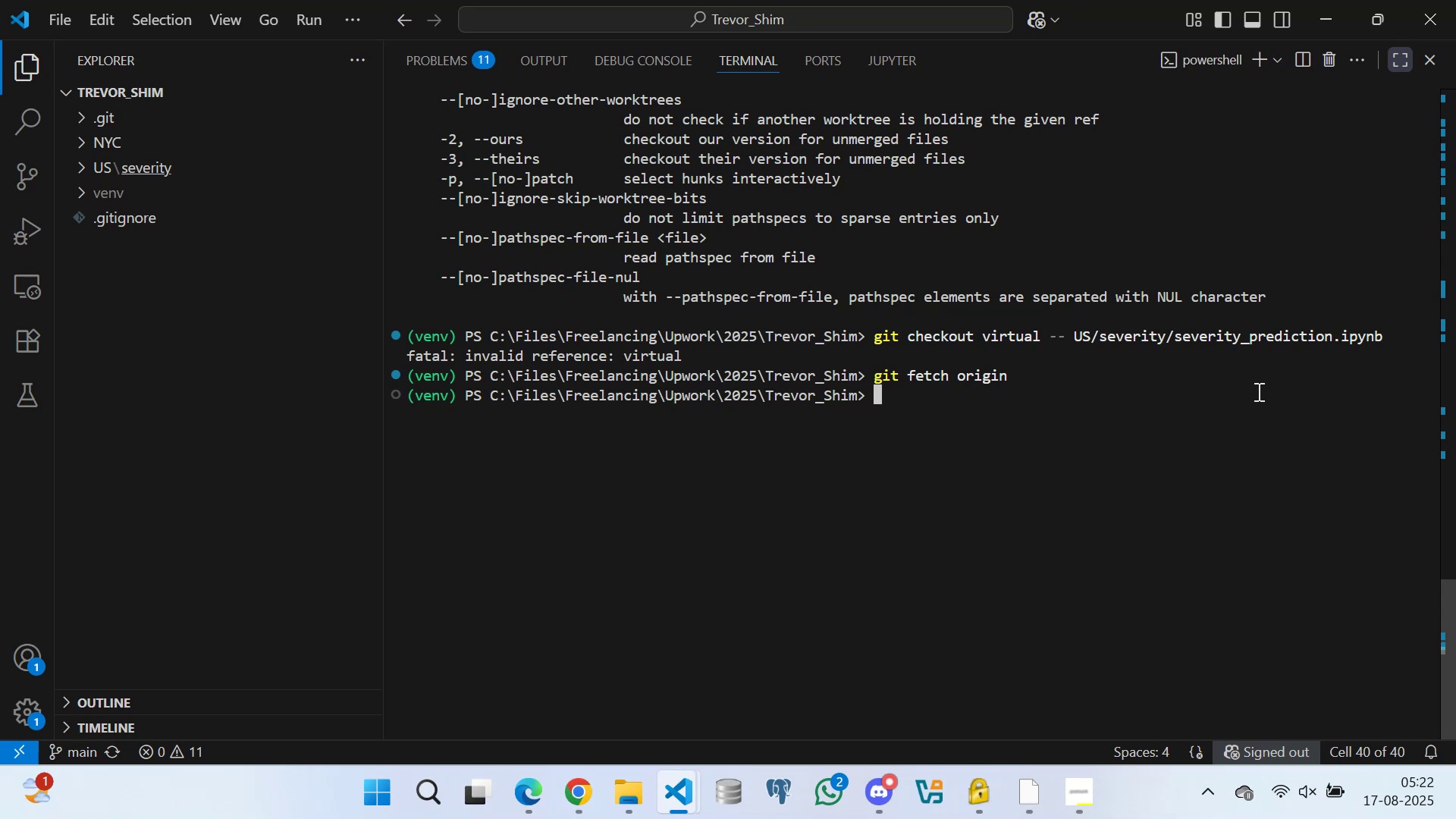 
type(git checkout -b virtual origin )
 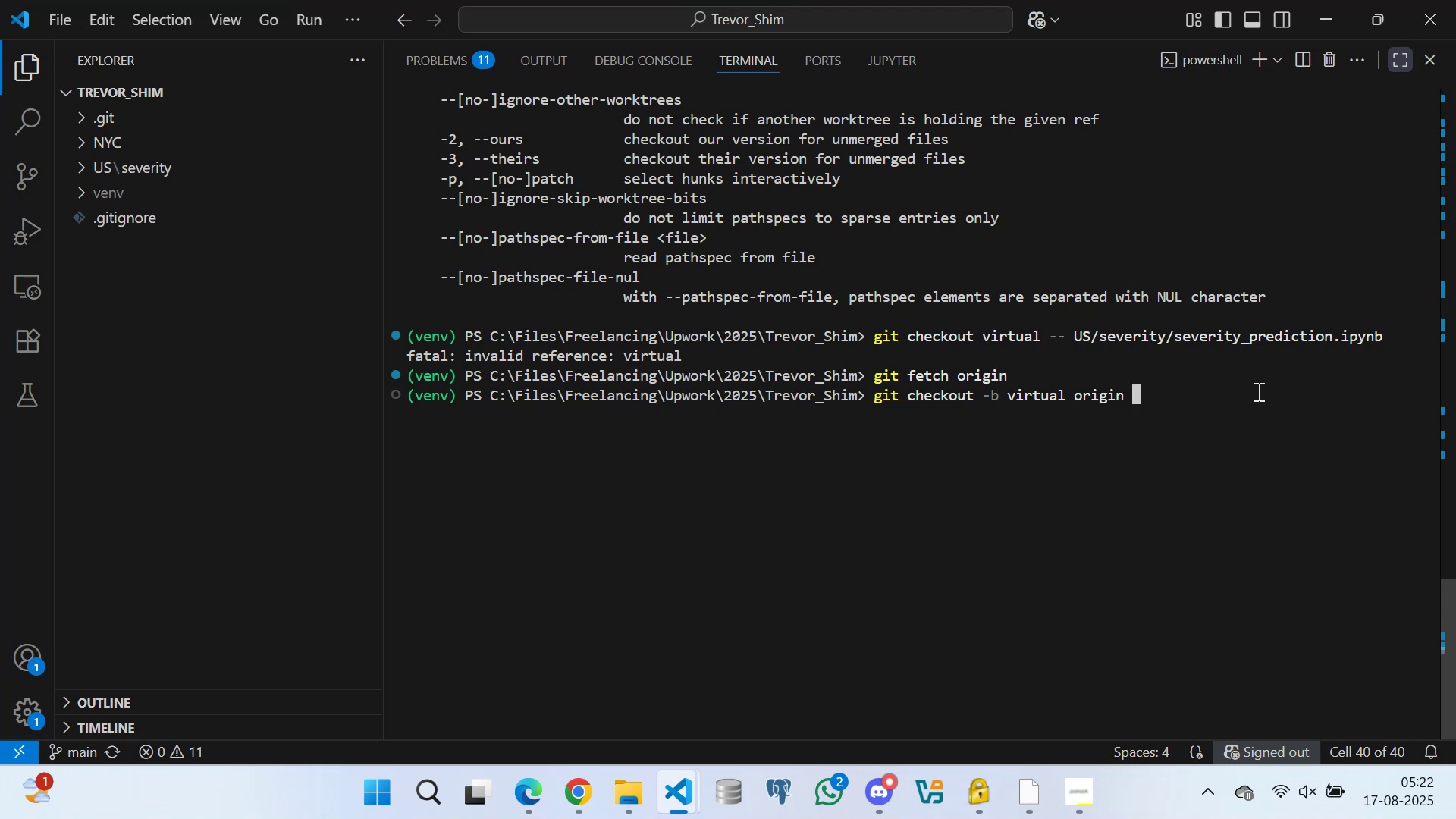 
key(Backspace)
type(/virtual)
 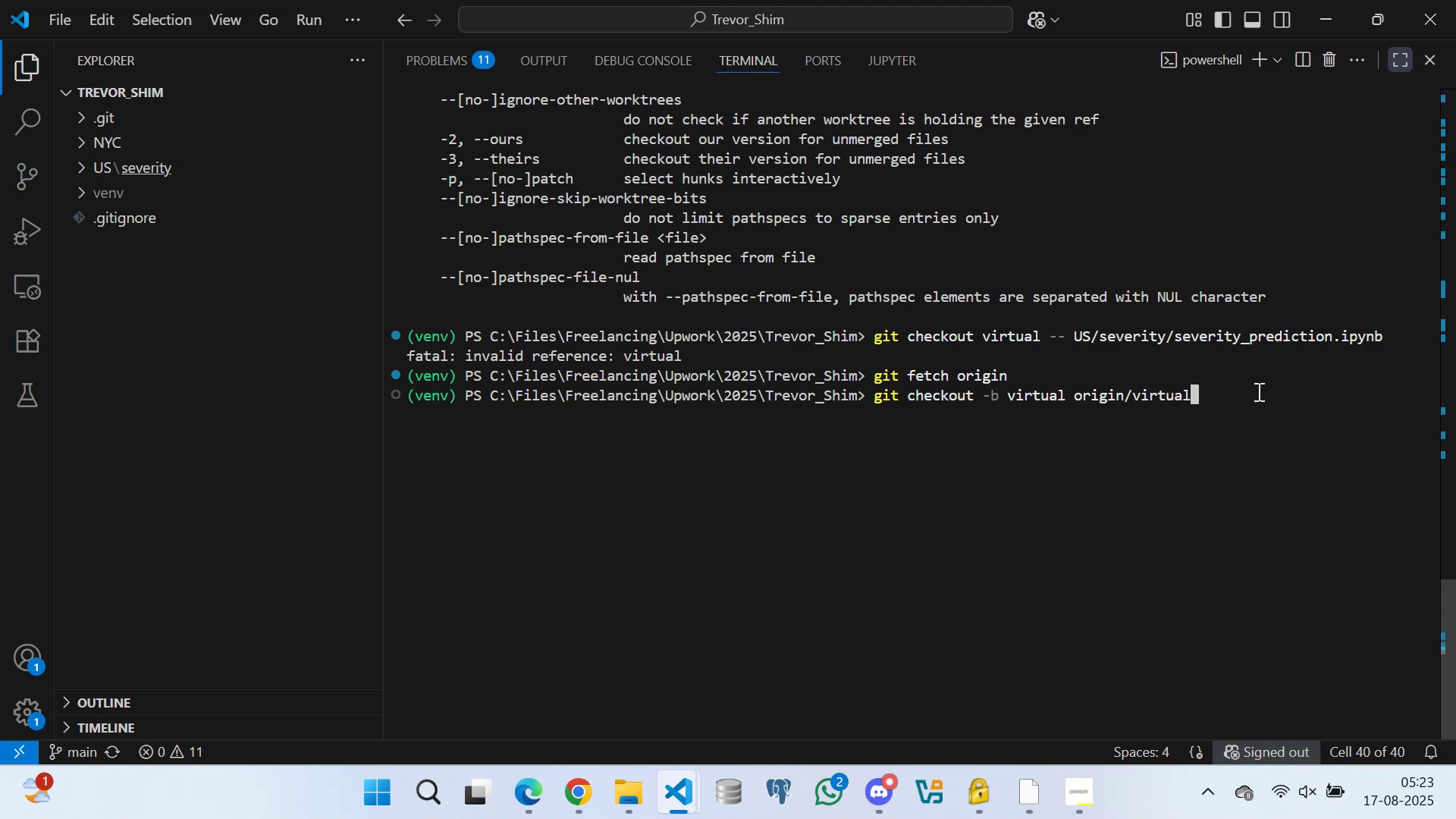 
key(Enter)
 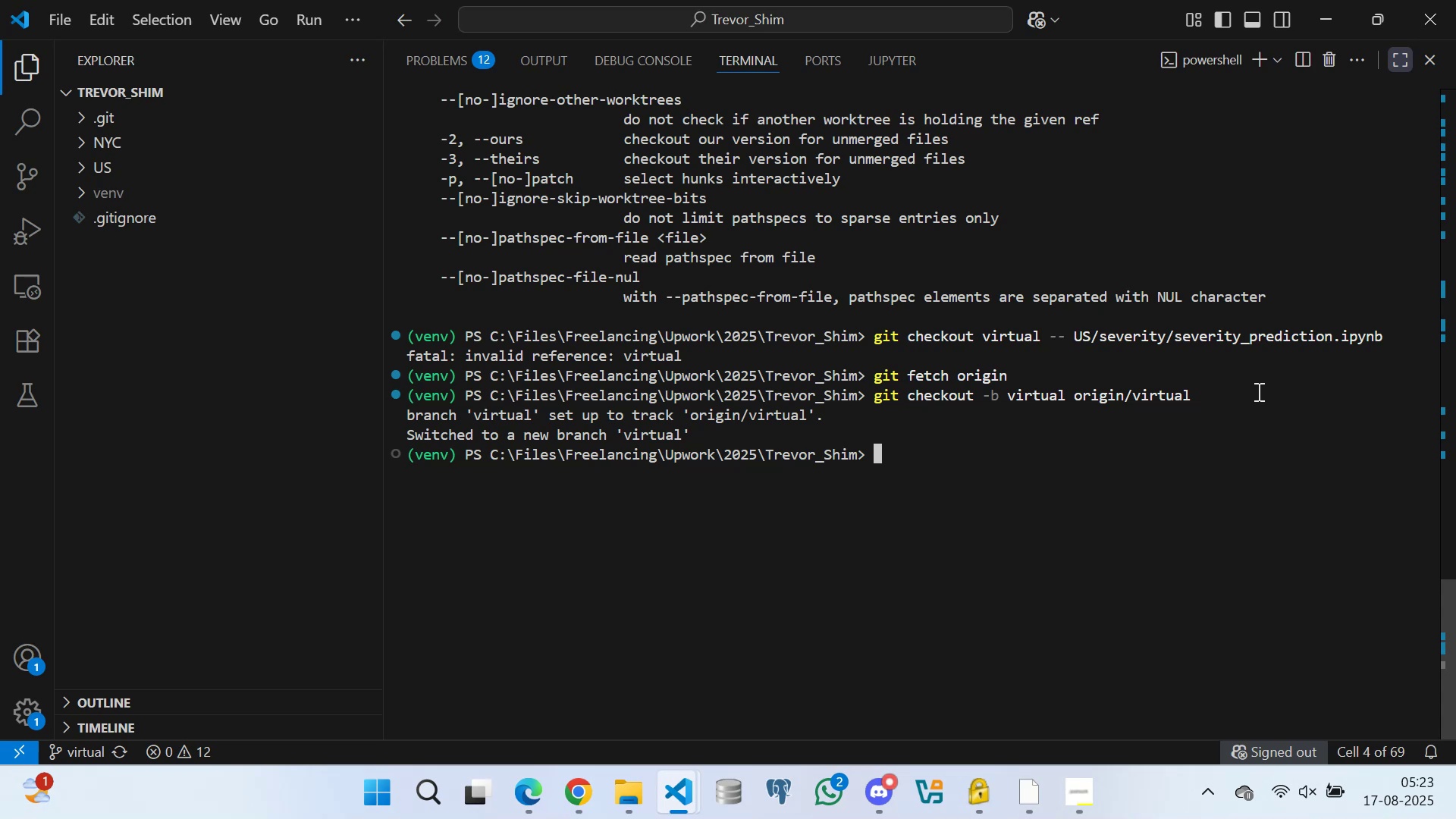 
wait(16.19)
 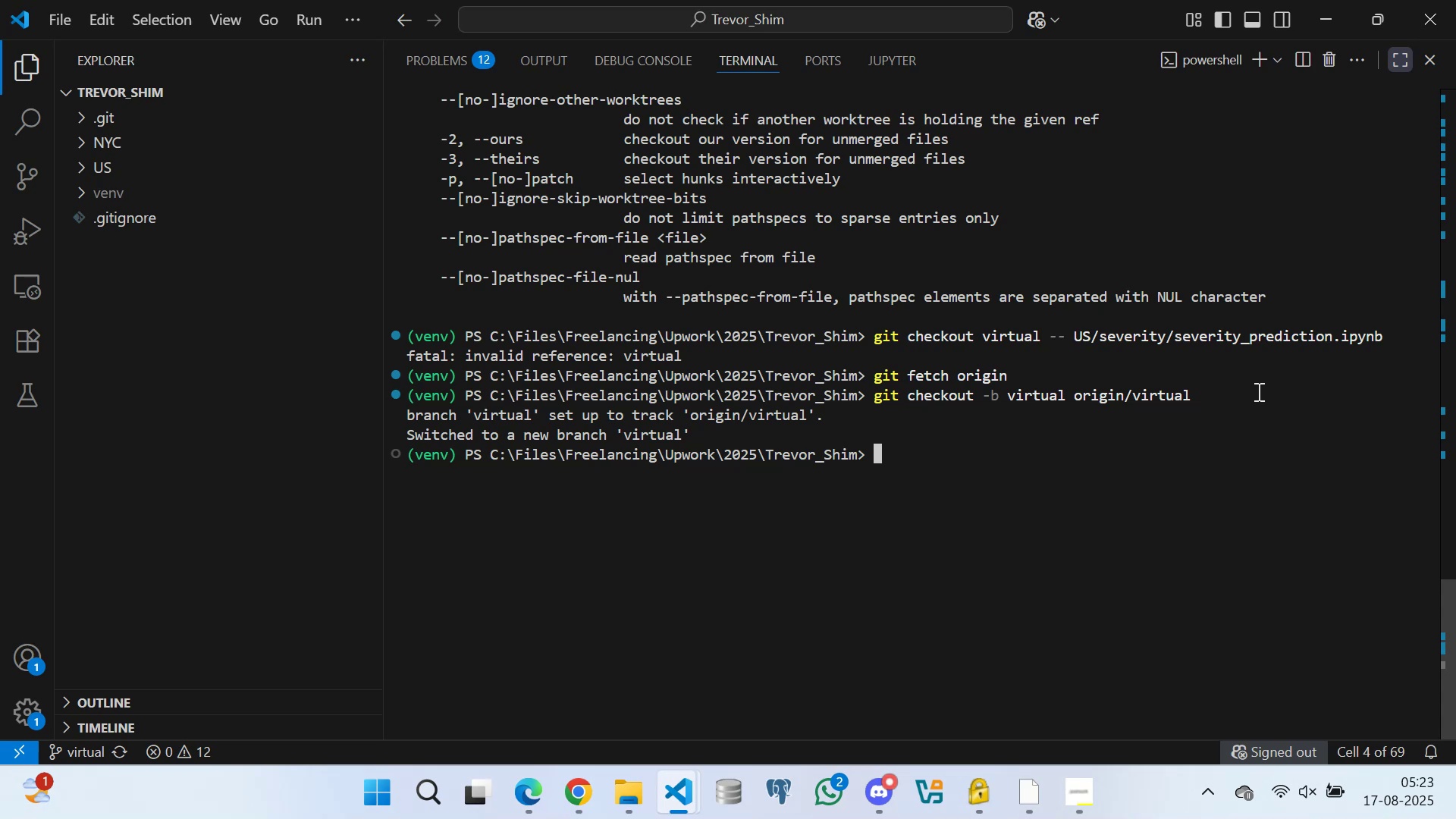 
type(git checkout virtual -- US/severity)
 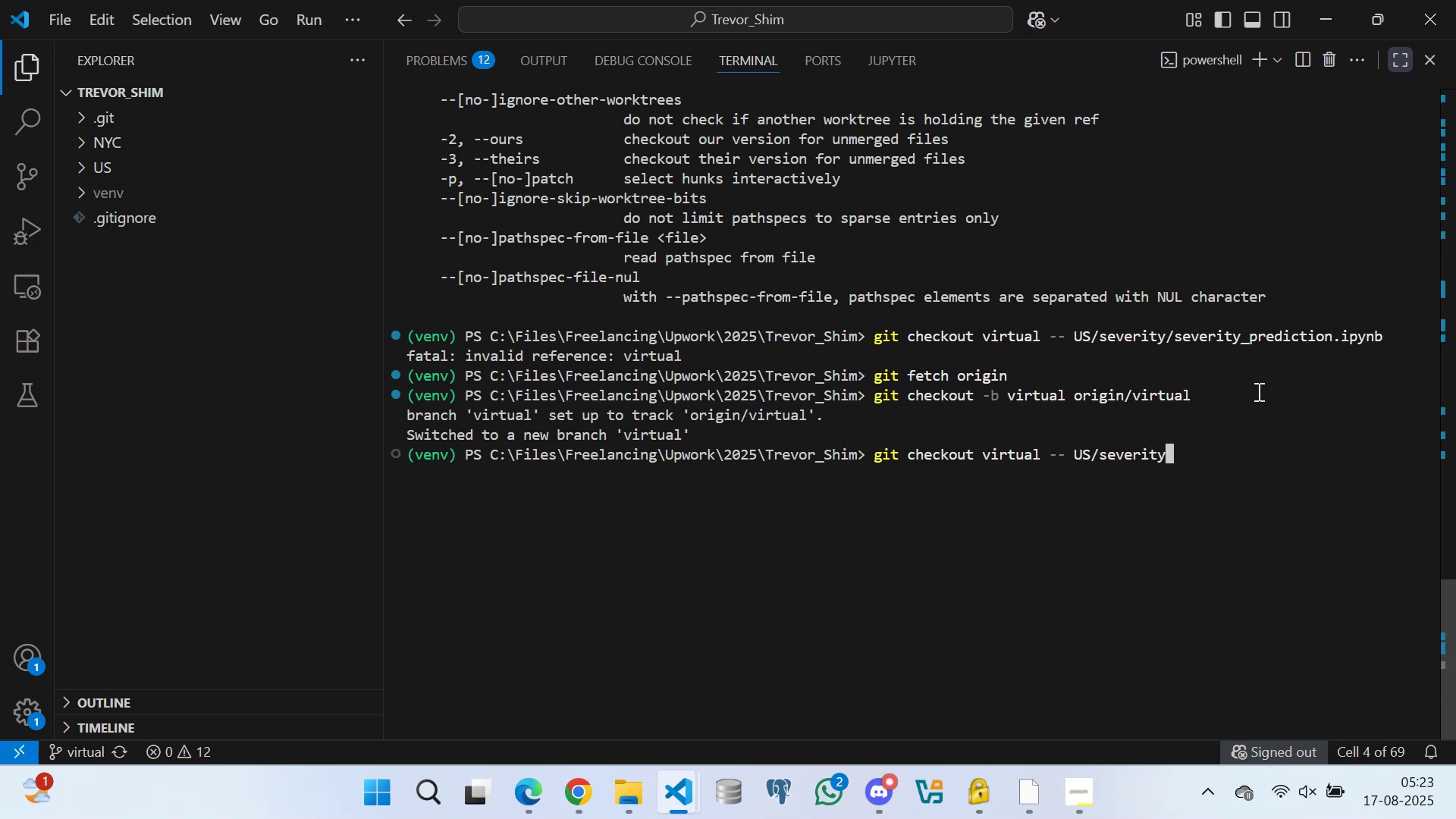 
key(Slash)
 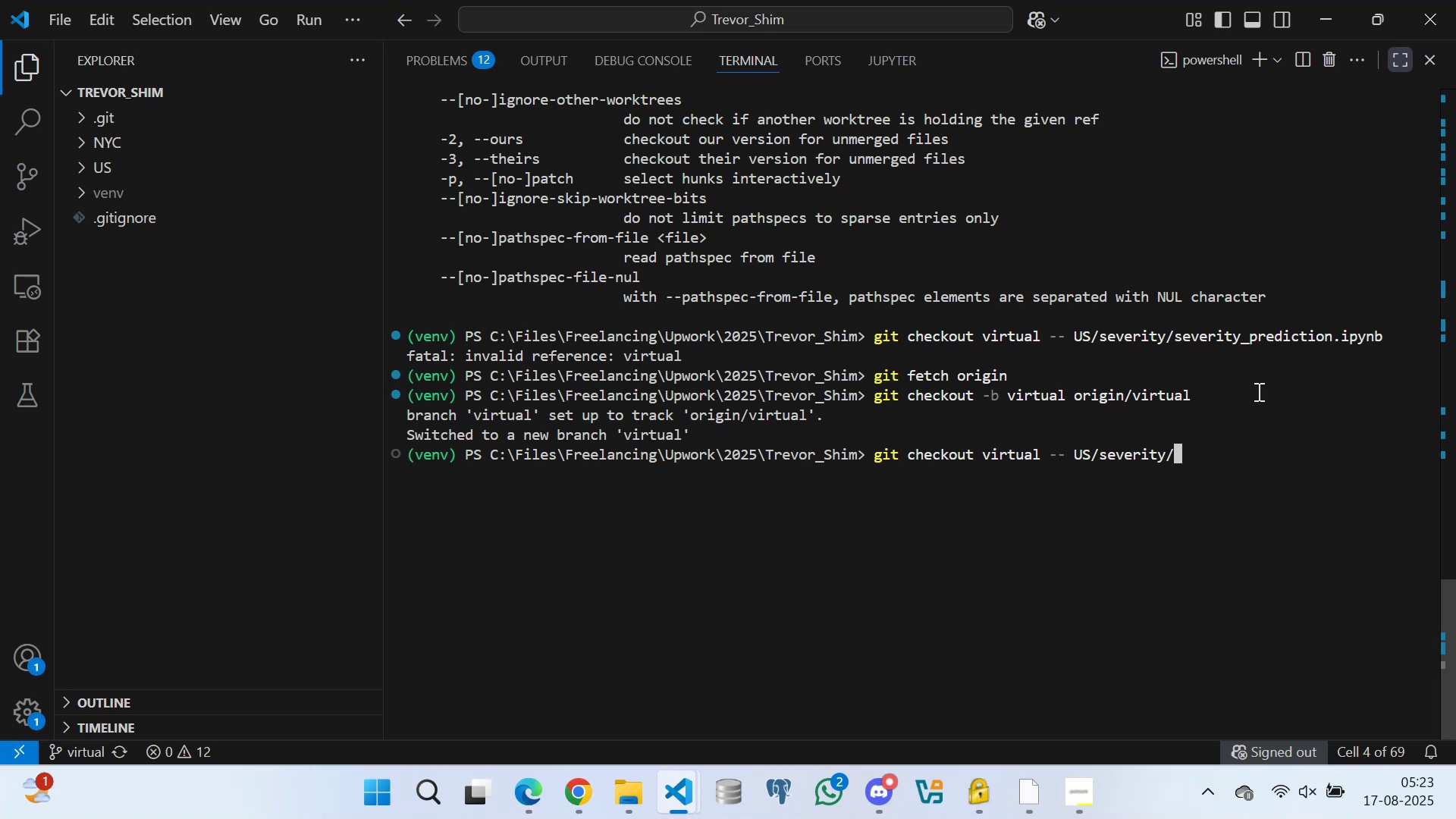 
wait(5.56)
 